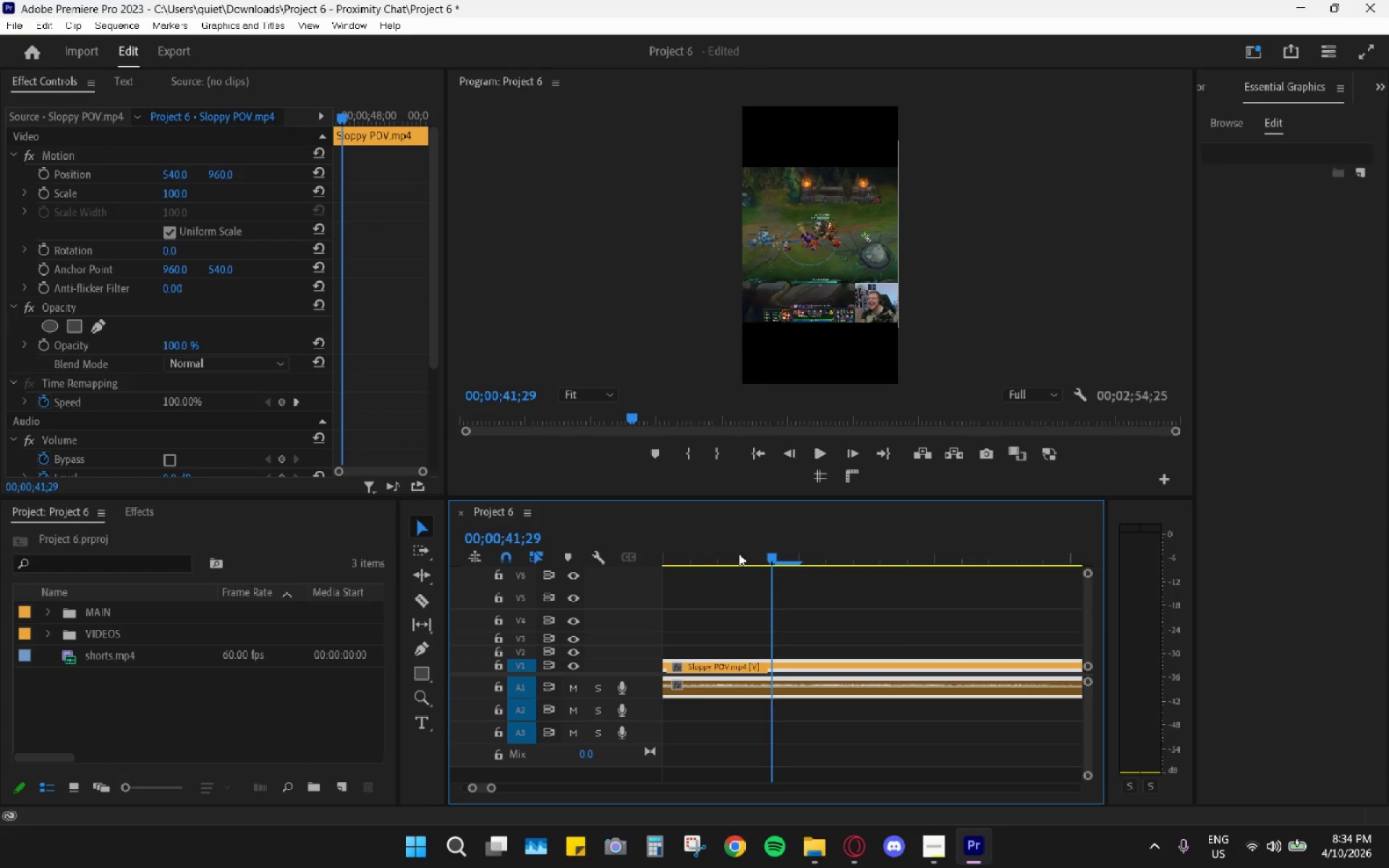 
key(ArrowRight)
 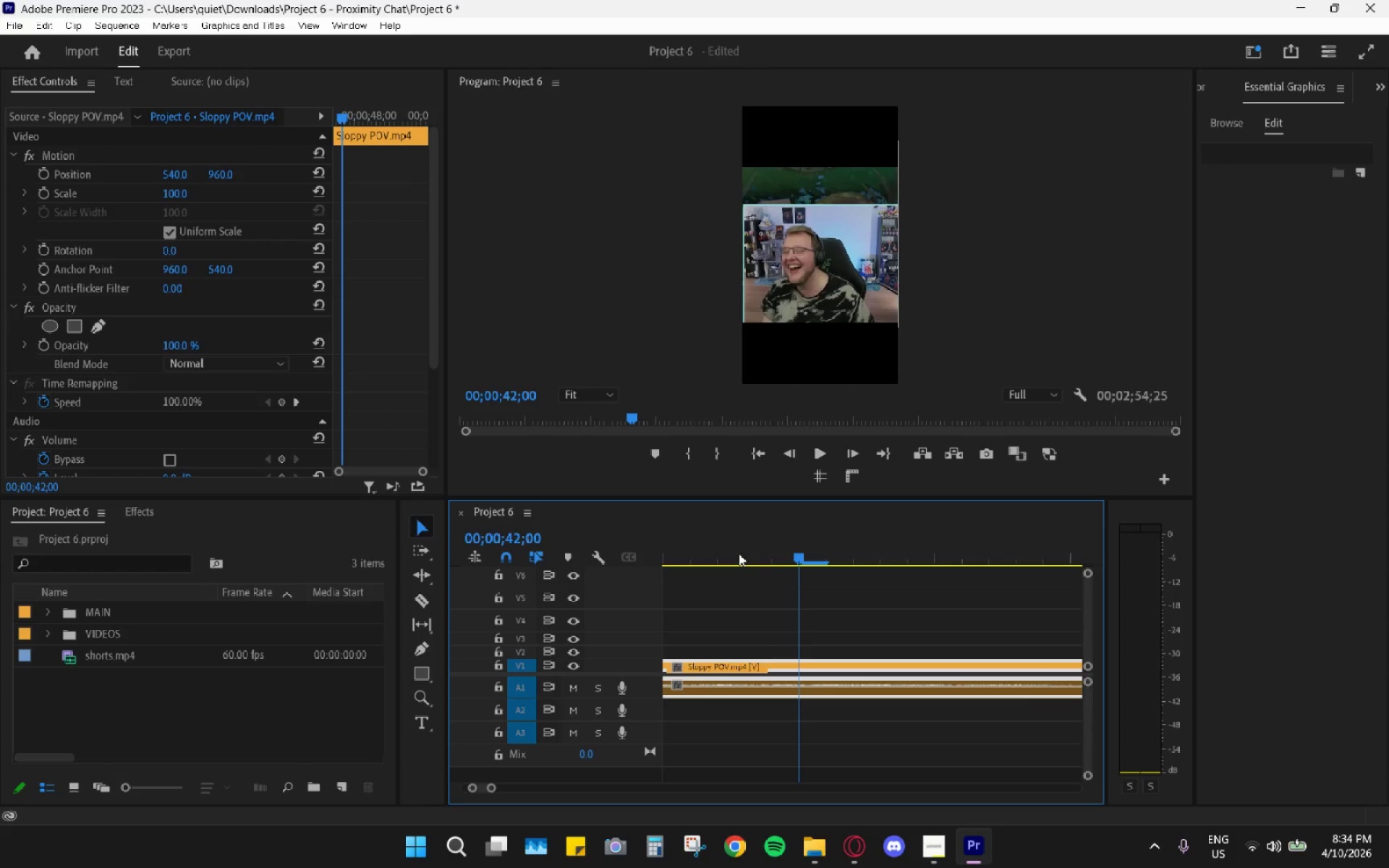 
key(C)
 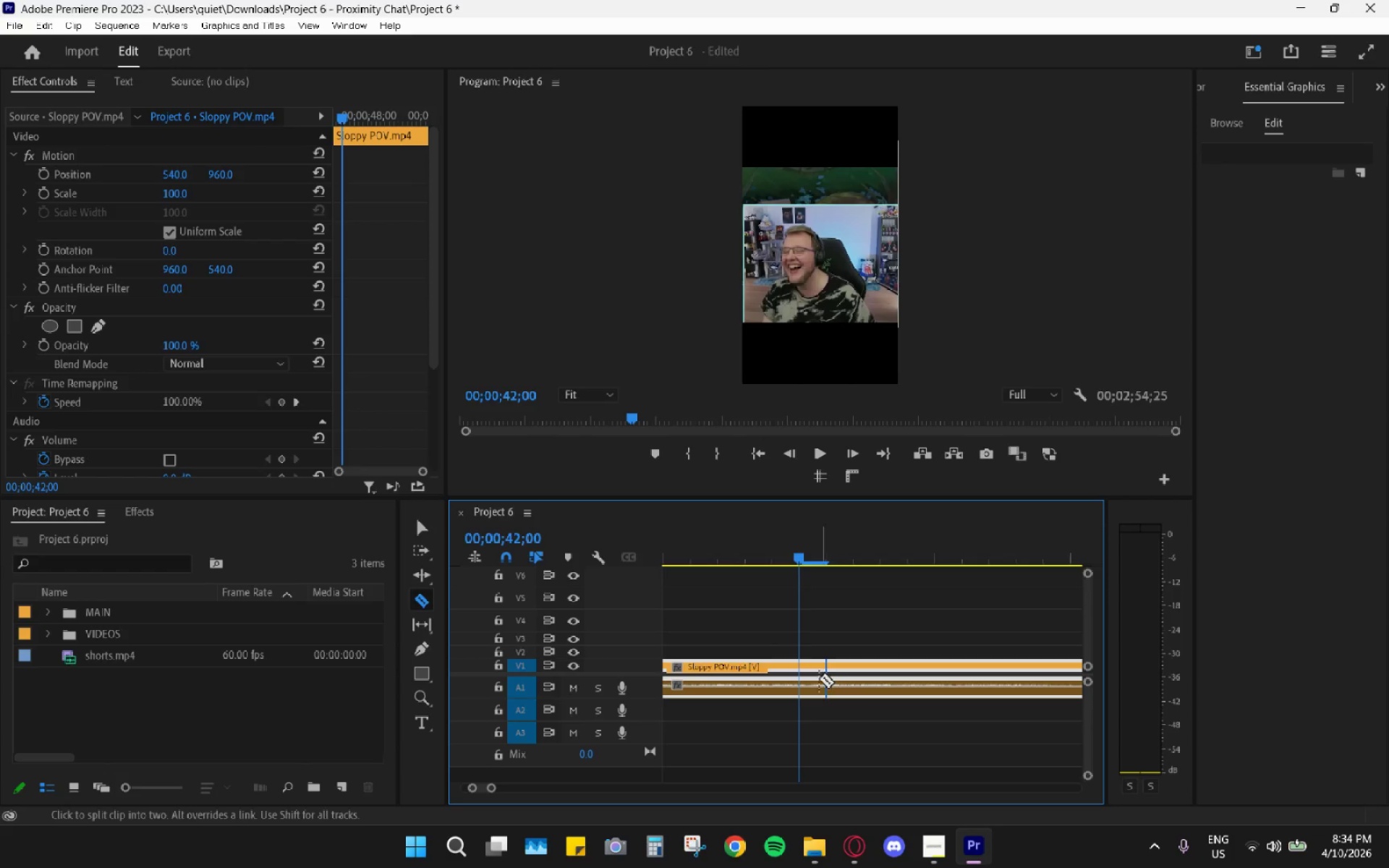 
left_click([798, 686])
 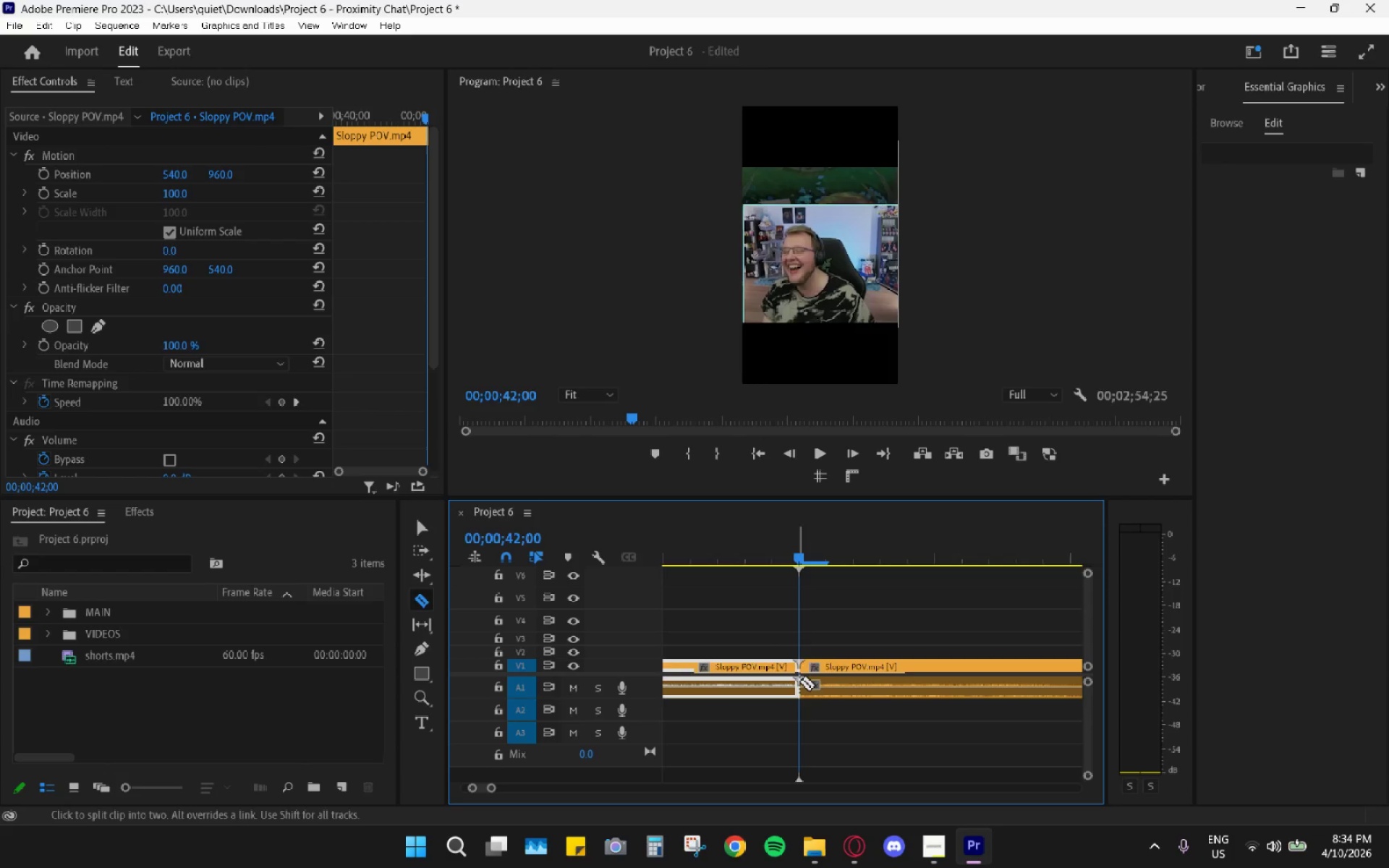 
left_click([799, 681])
 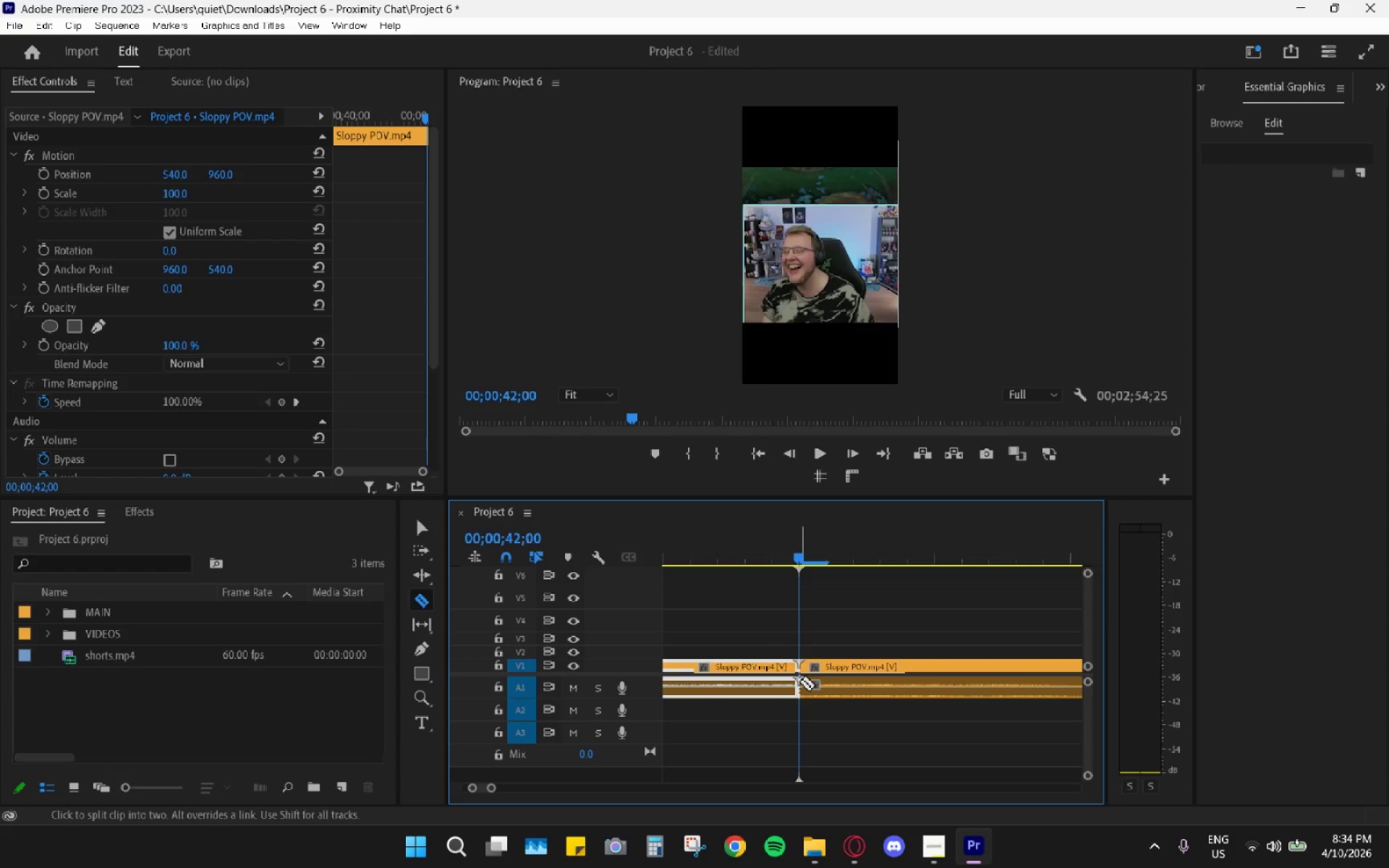 
type(vh)
 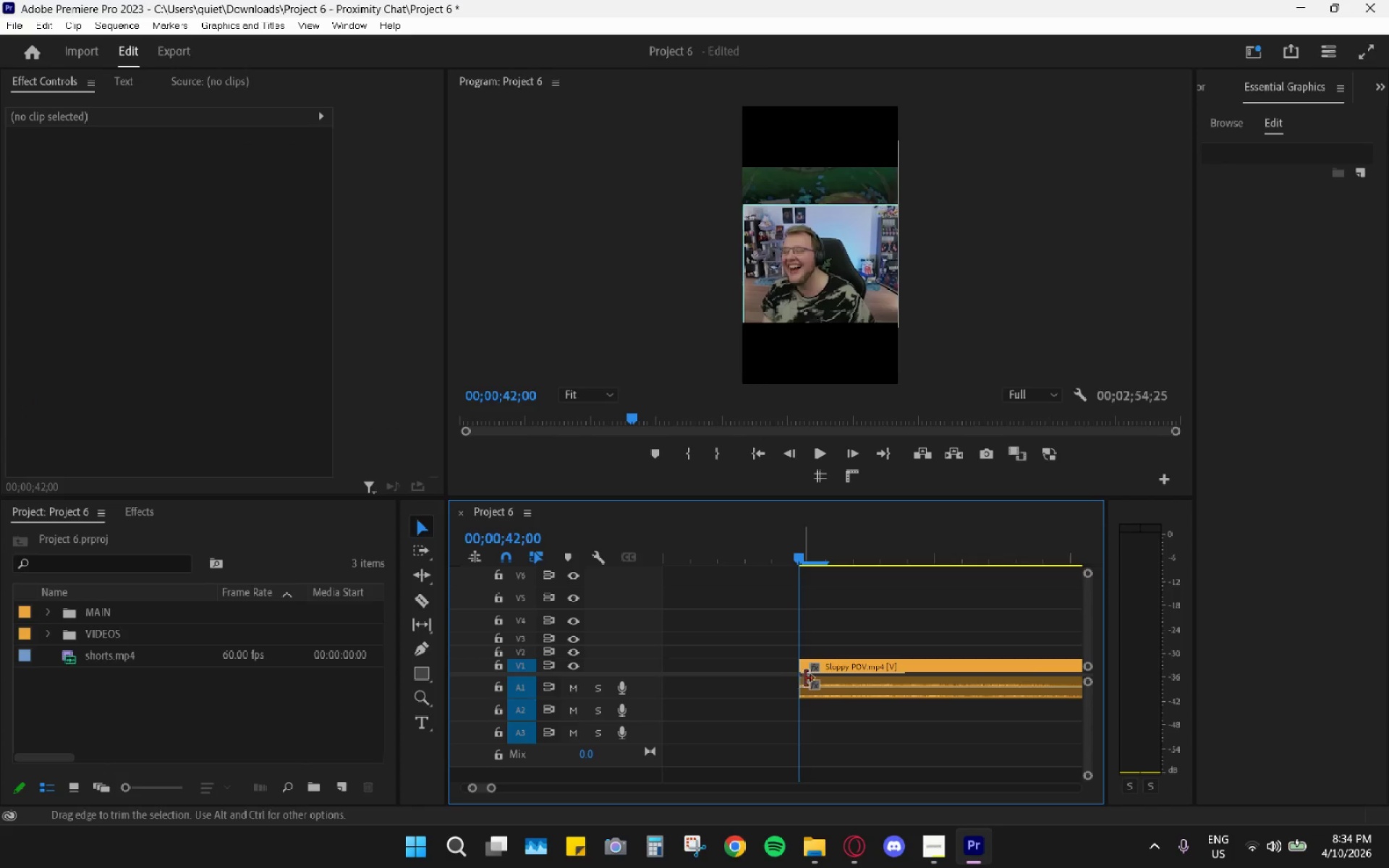 
key(Space)
 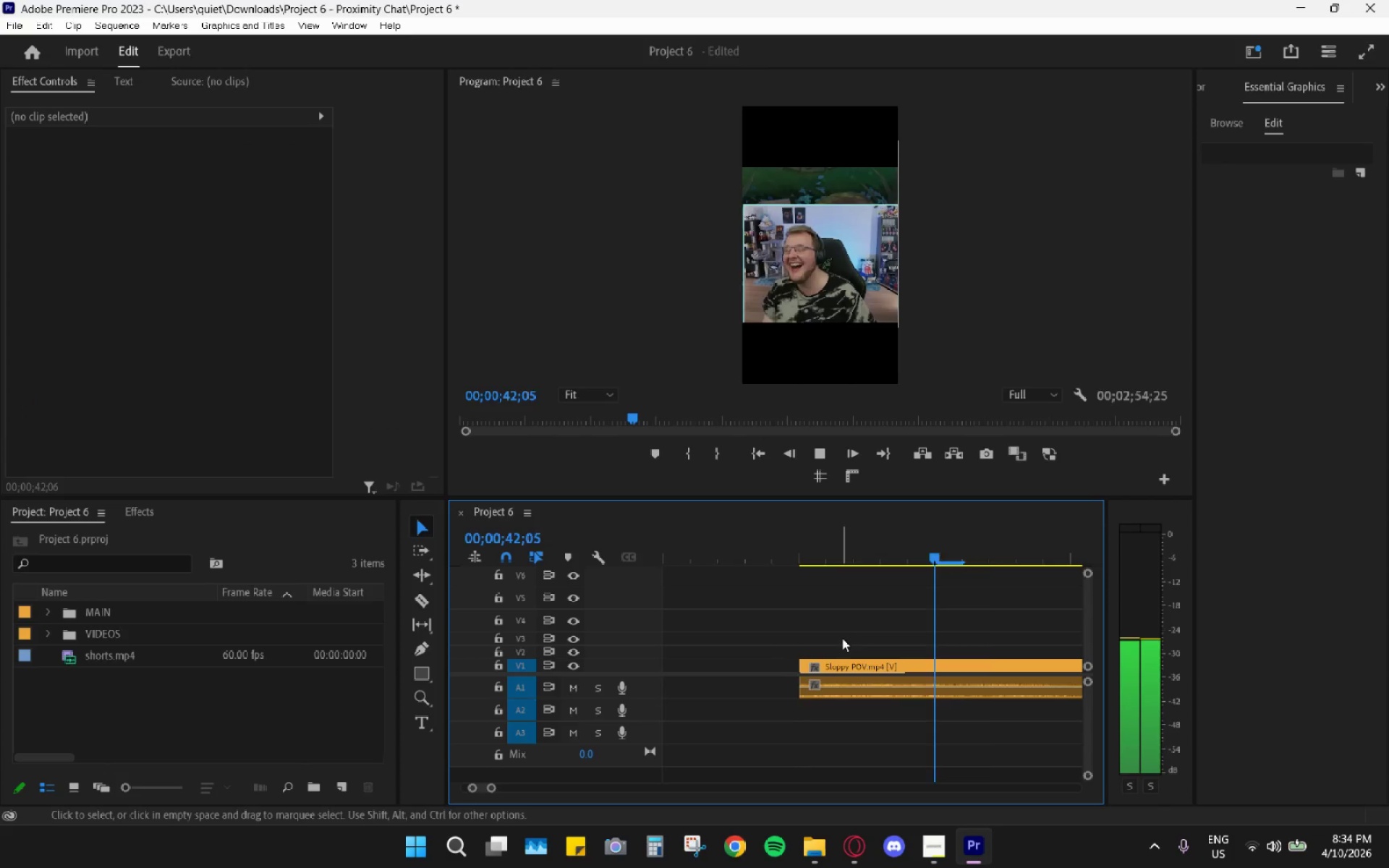 
hold_key(key=AltLeft, duration=0.53)
 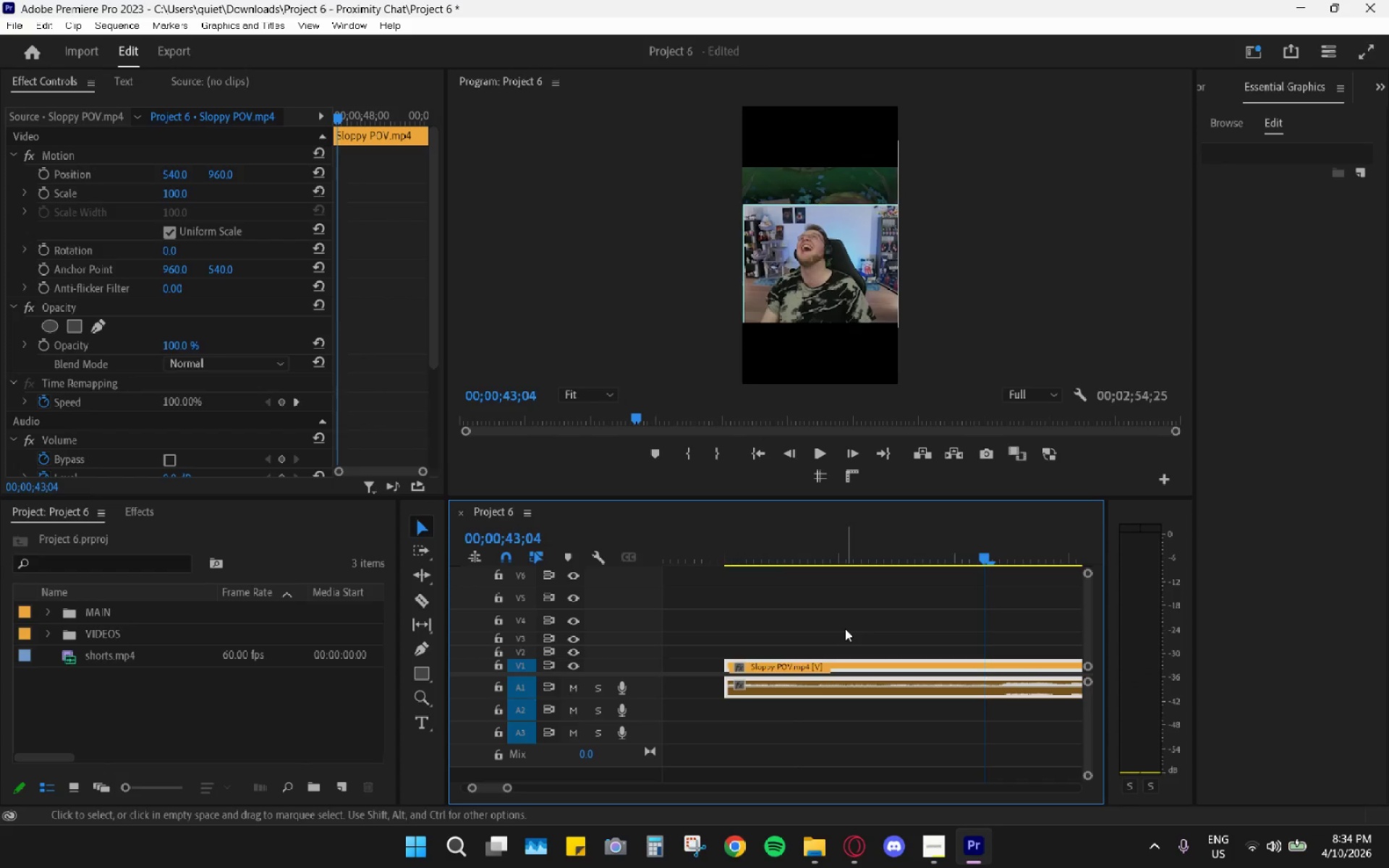 
key(Space)
 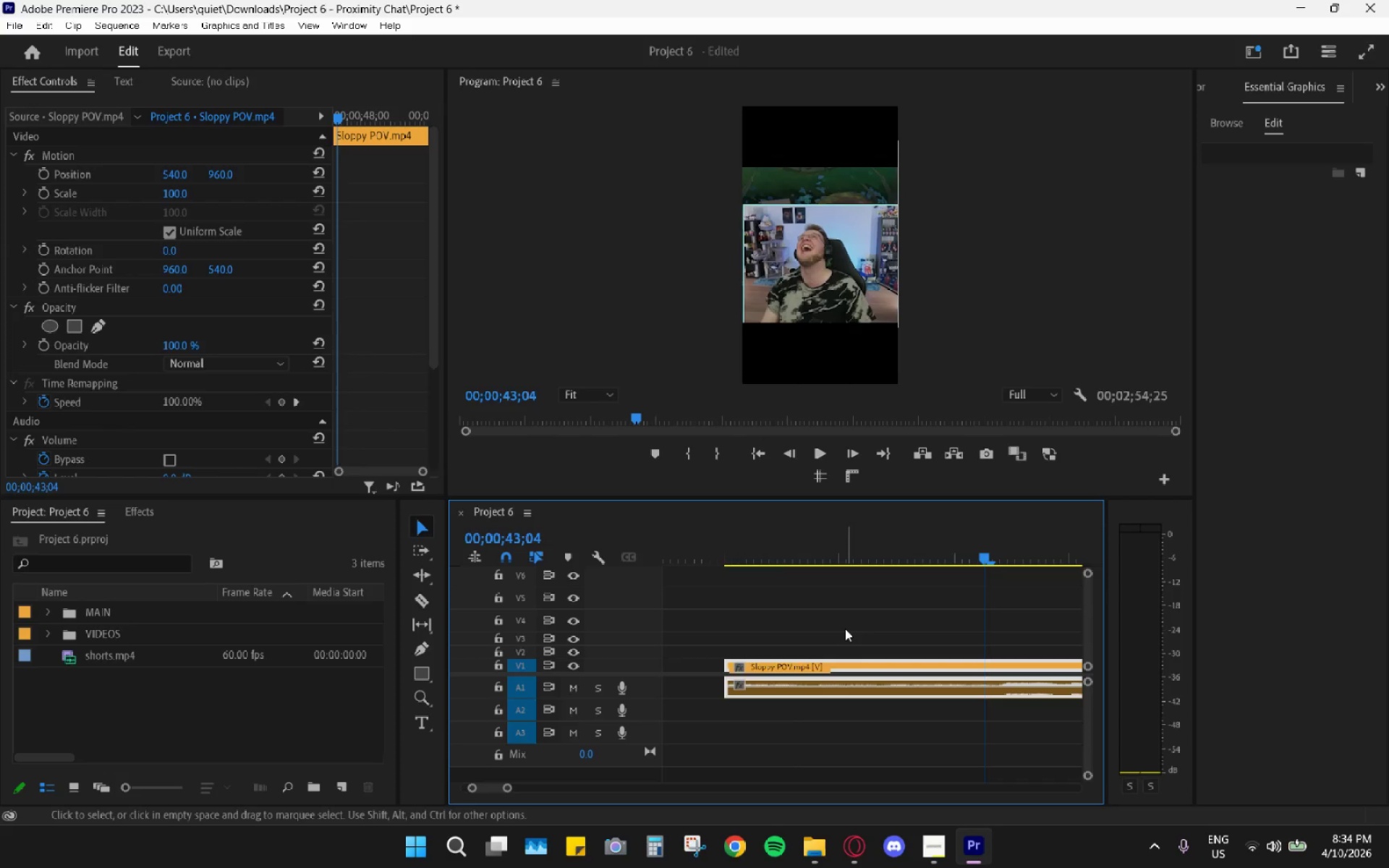 
scroll: coordinate [845, 629], scroll_direction: down, amount: 12.0
 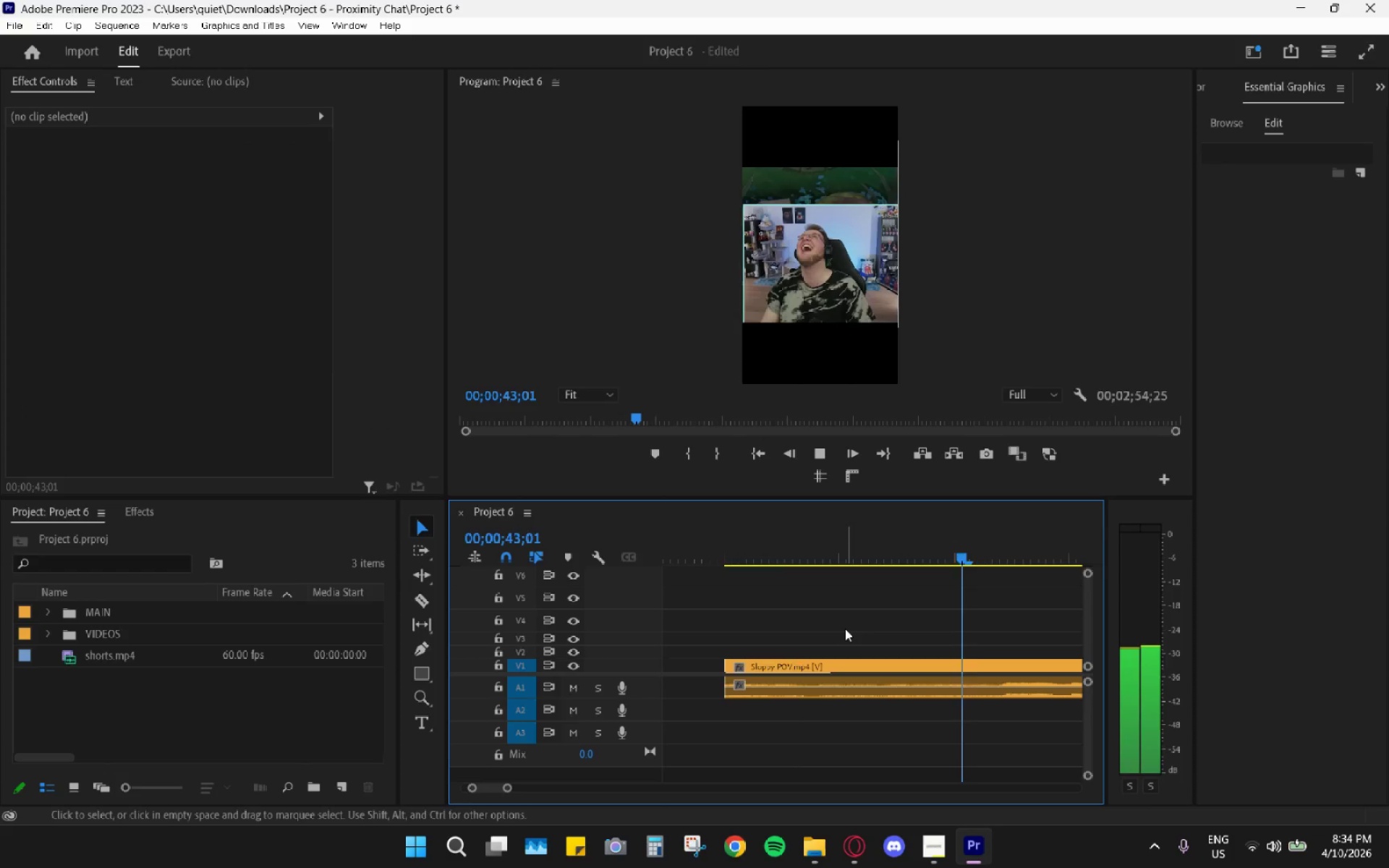 
key(Space)
 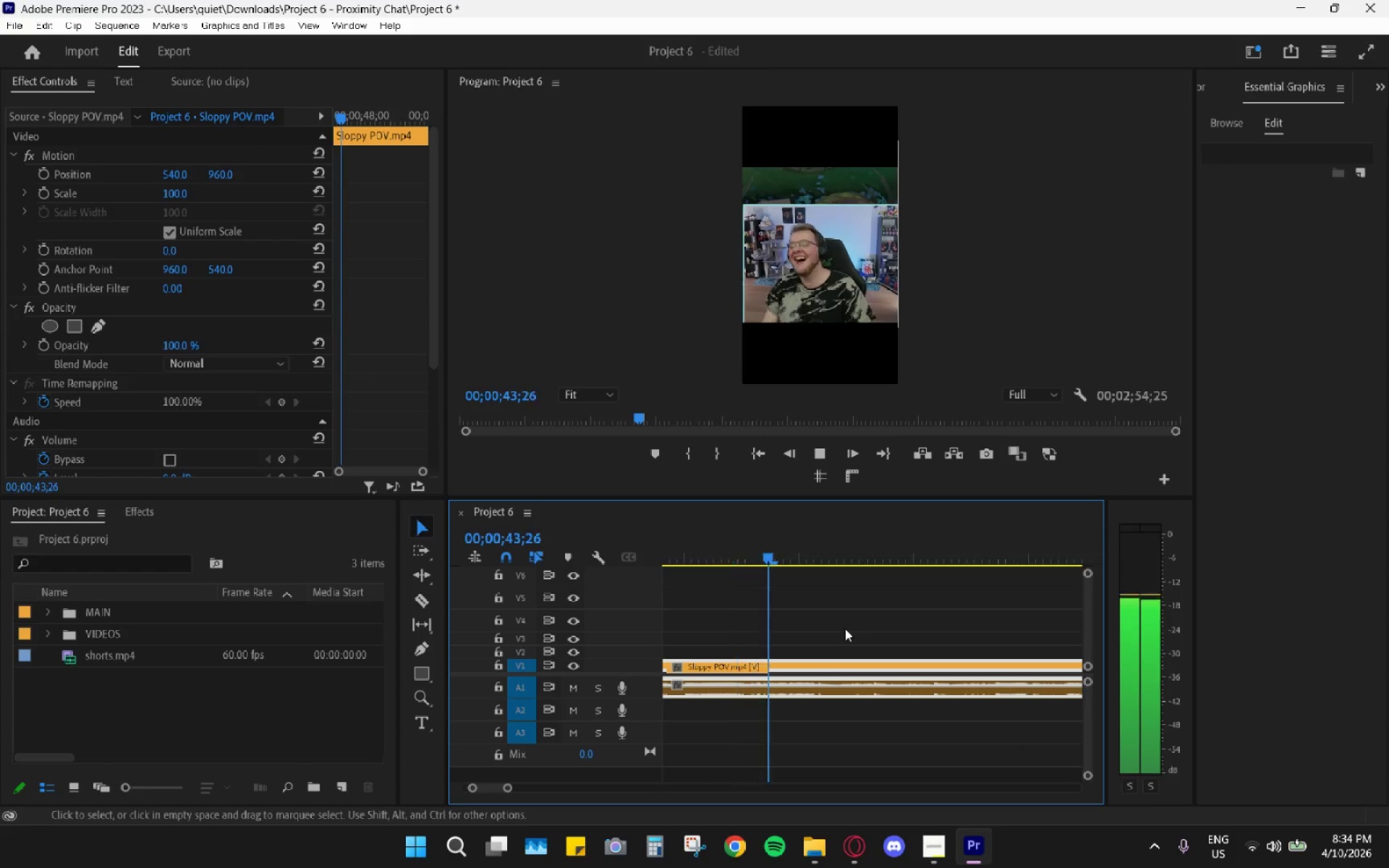 
key(Space)
 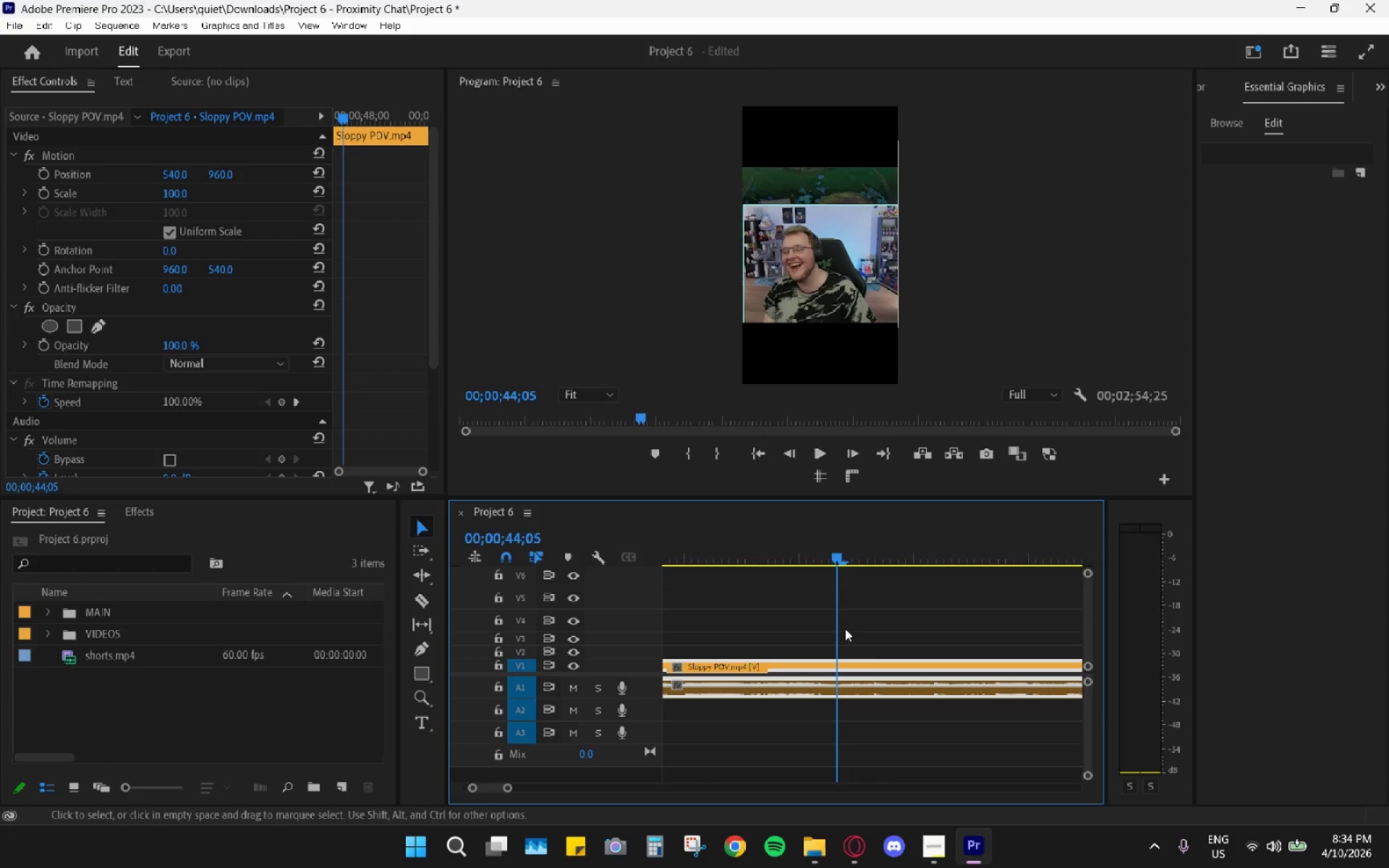 
key(Space)
 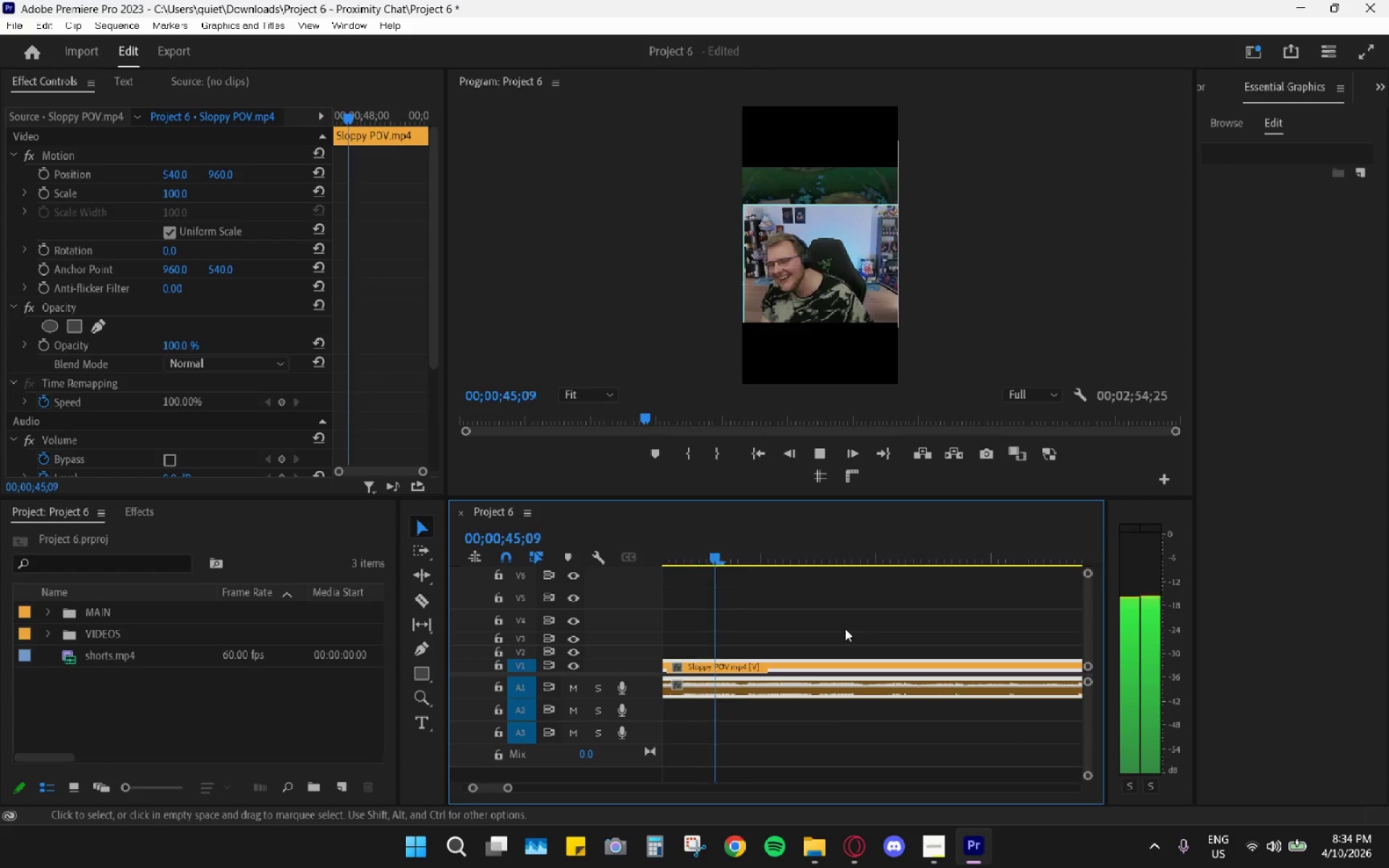 
key(Space)
 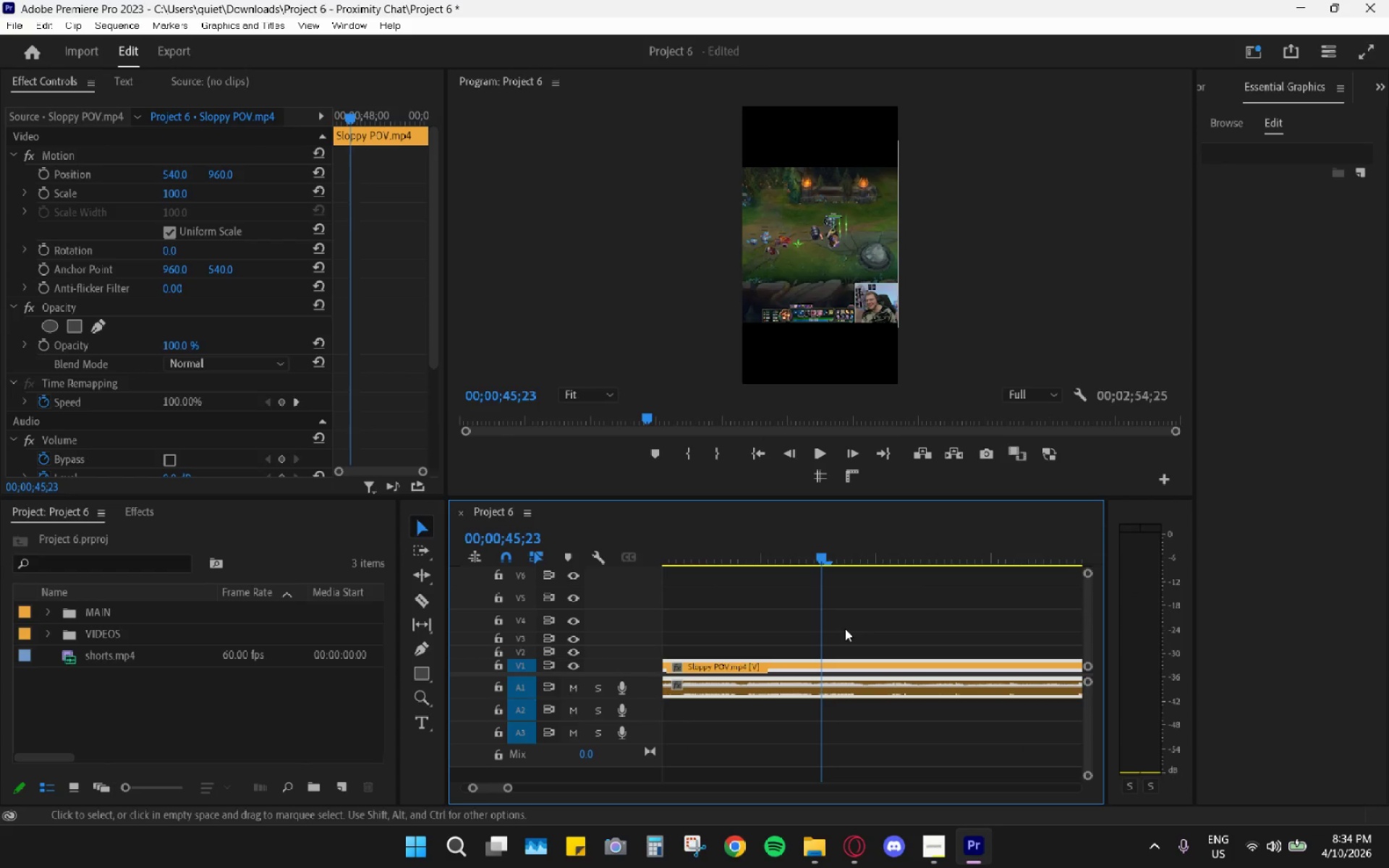 
key(ArrowLeft)
 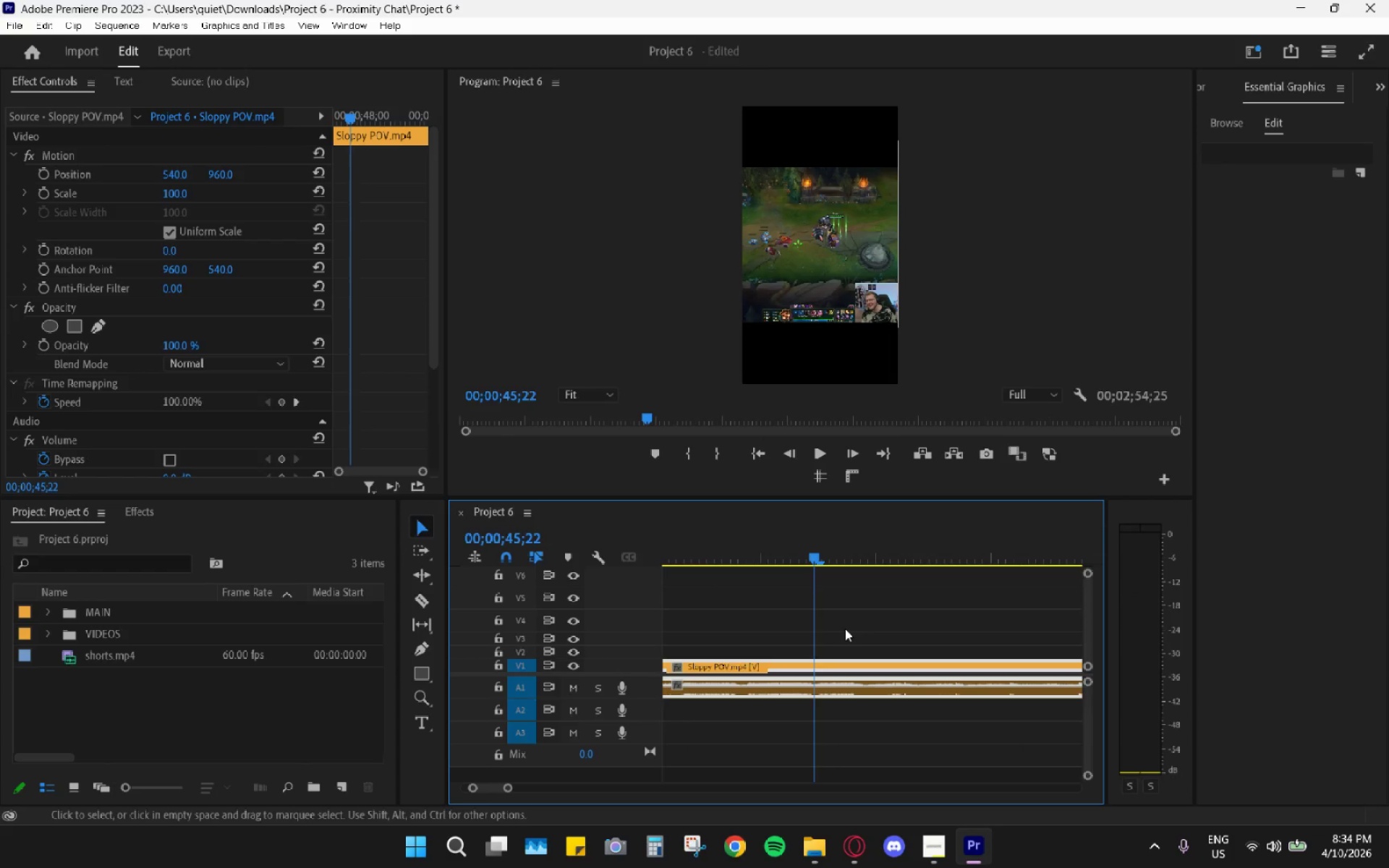 
key(ArrowLeft)
 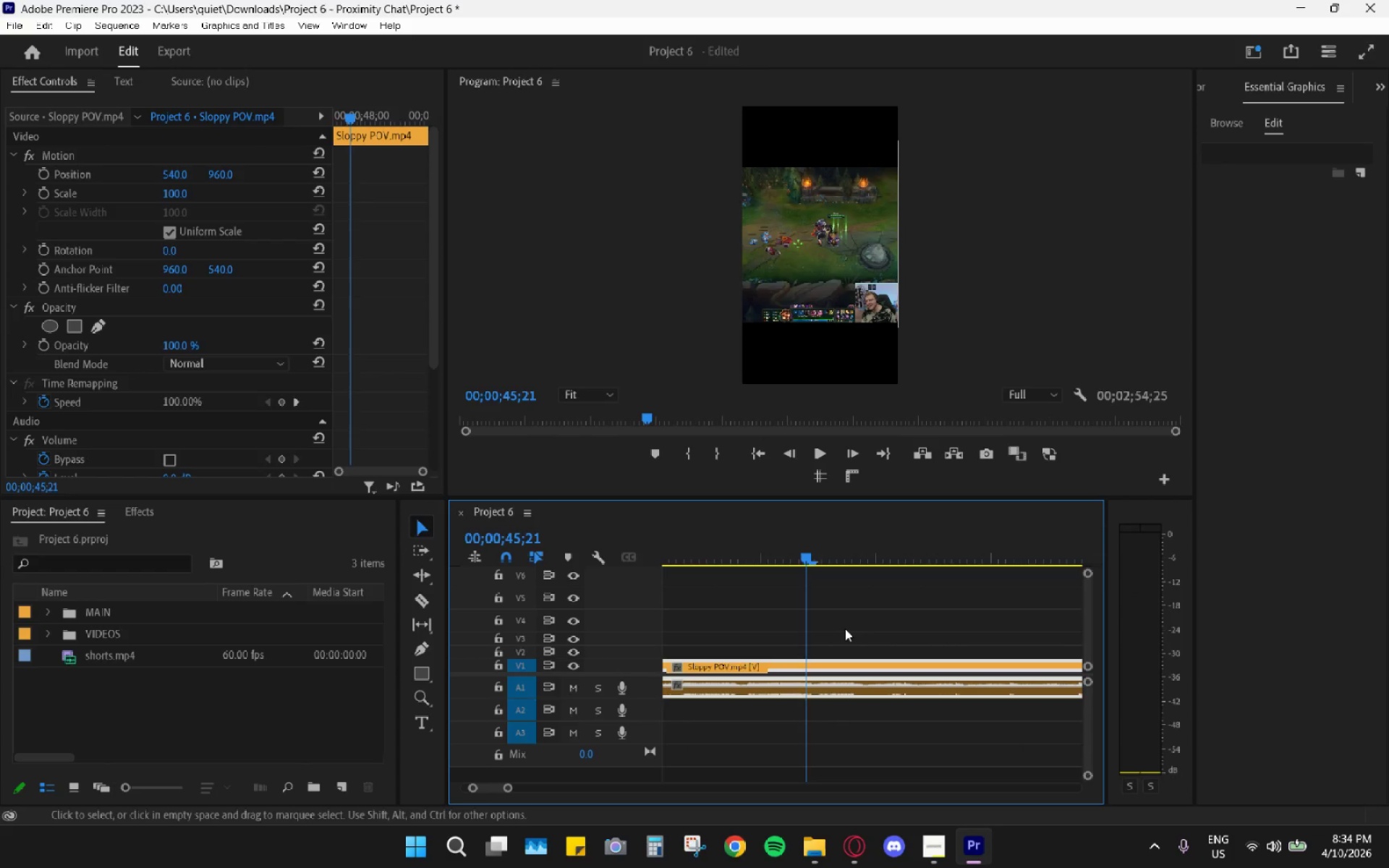 
key(ArrowLeft)
 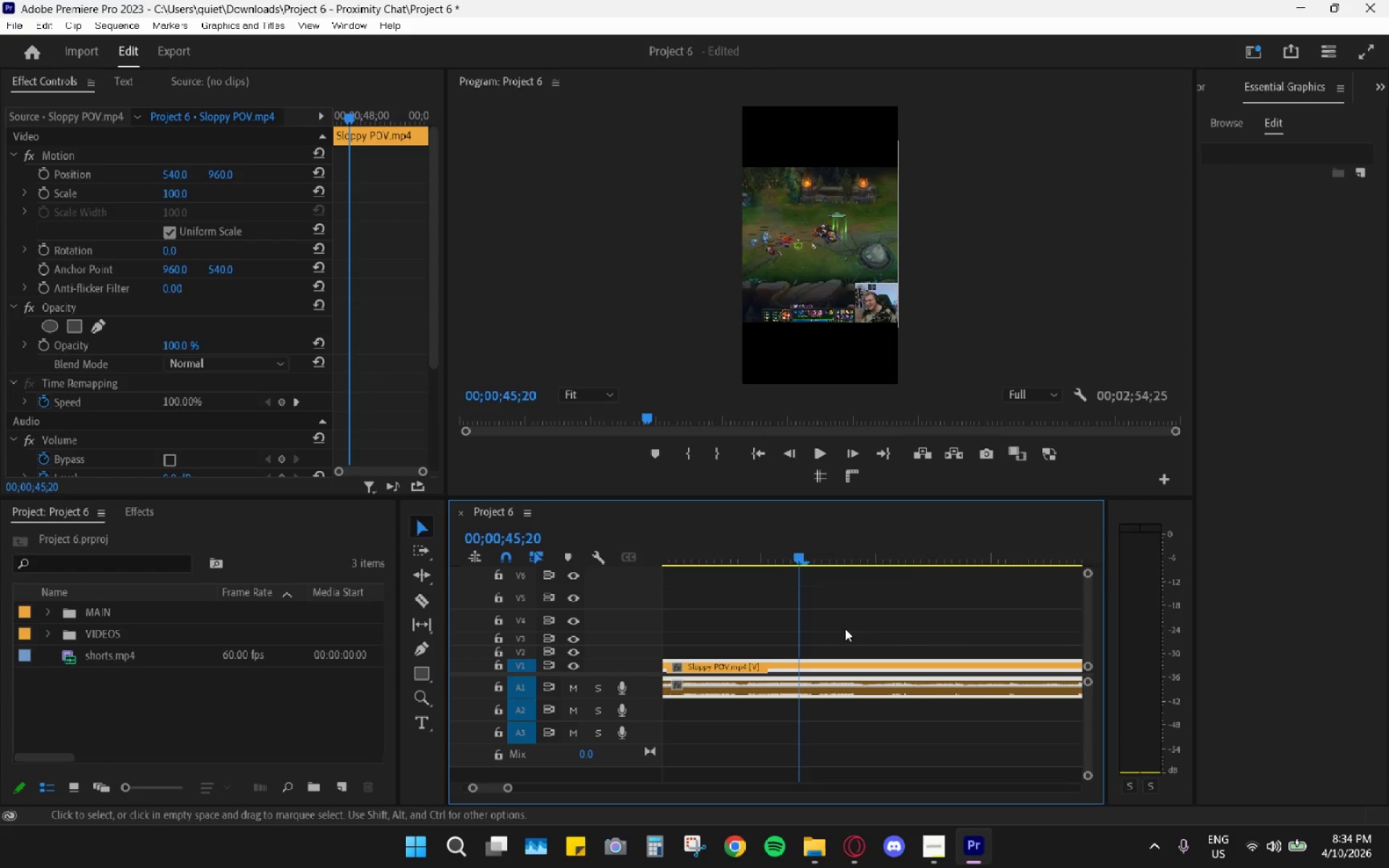 
key(ArrowLeft)
 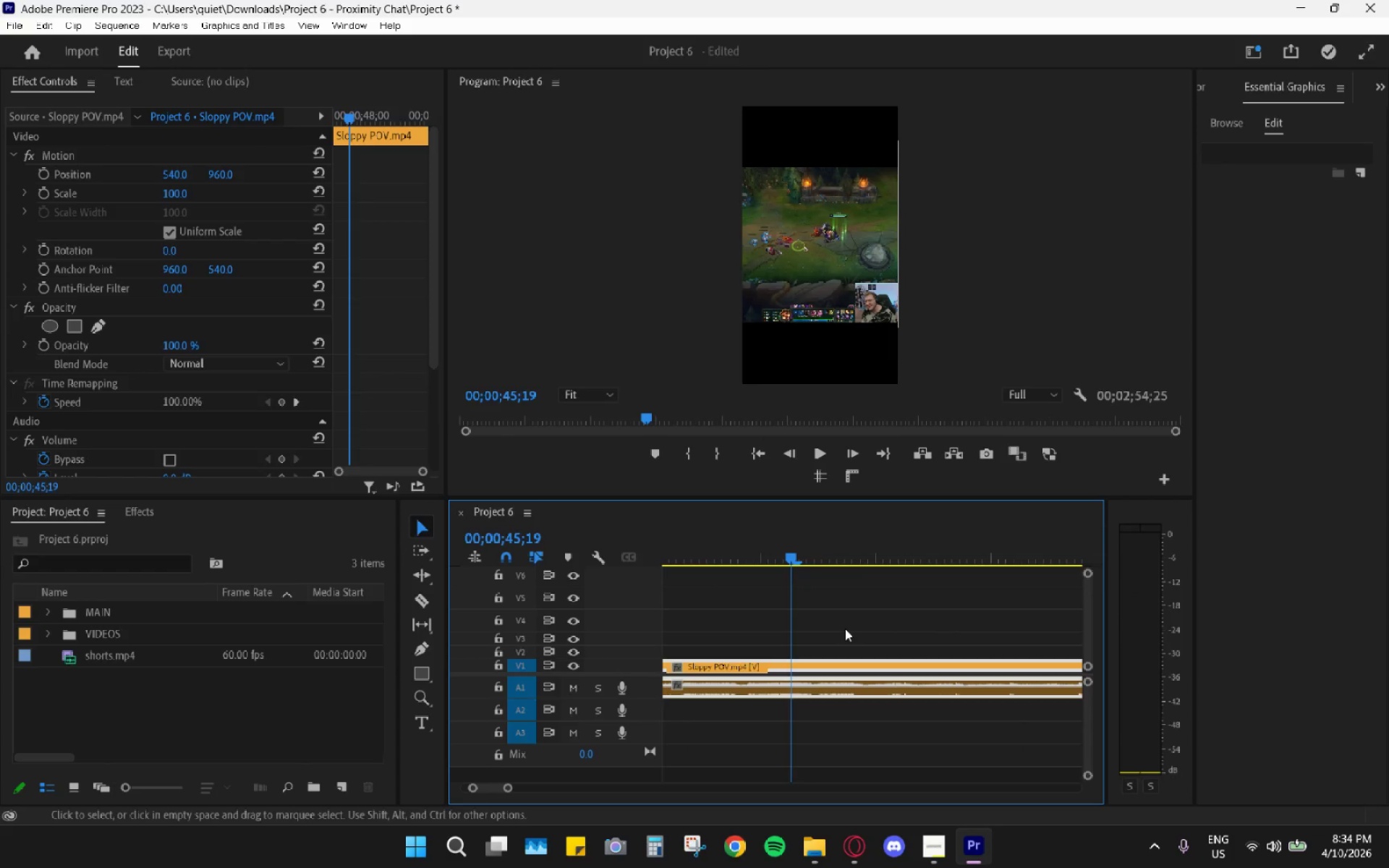 
hold_key(key=AltLeft, duration=1.19)
scroll: coordinate [827, 649], scroll_direction: up, amount: 21.0
 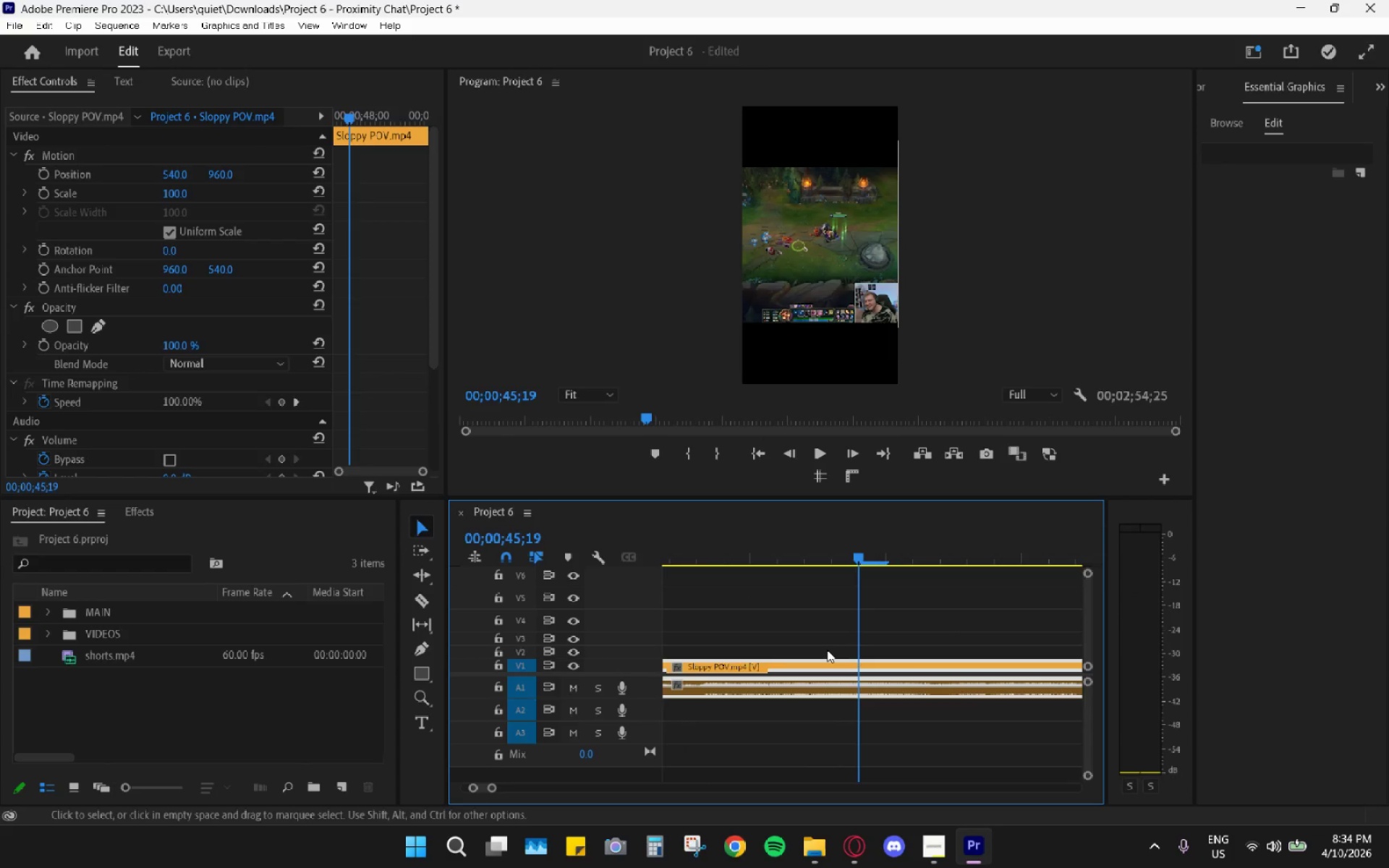 
key(ArrowLeft)
 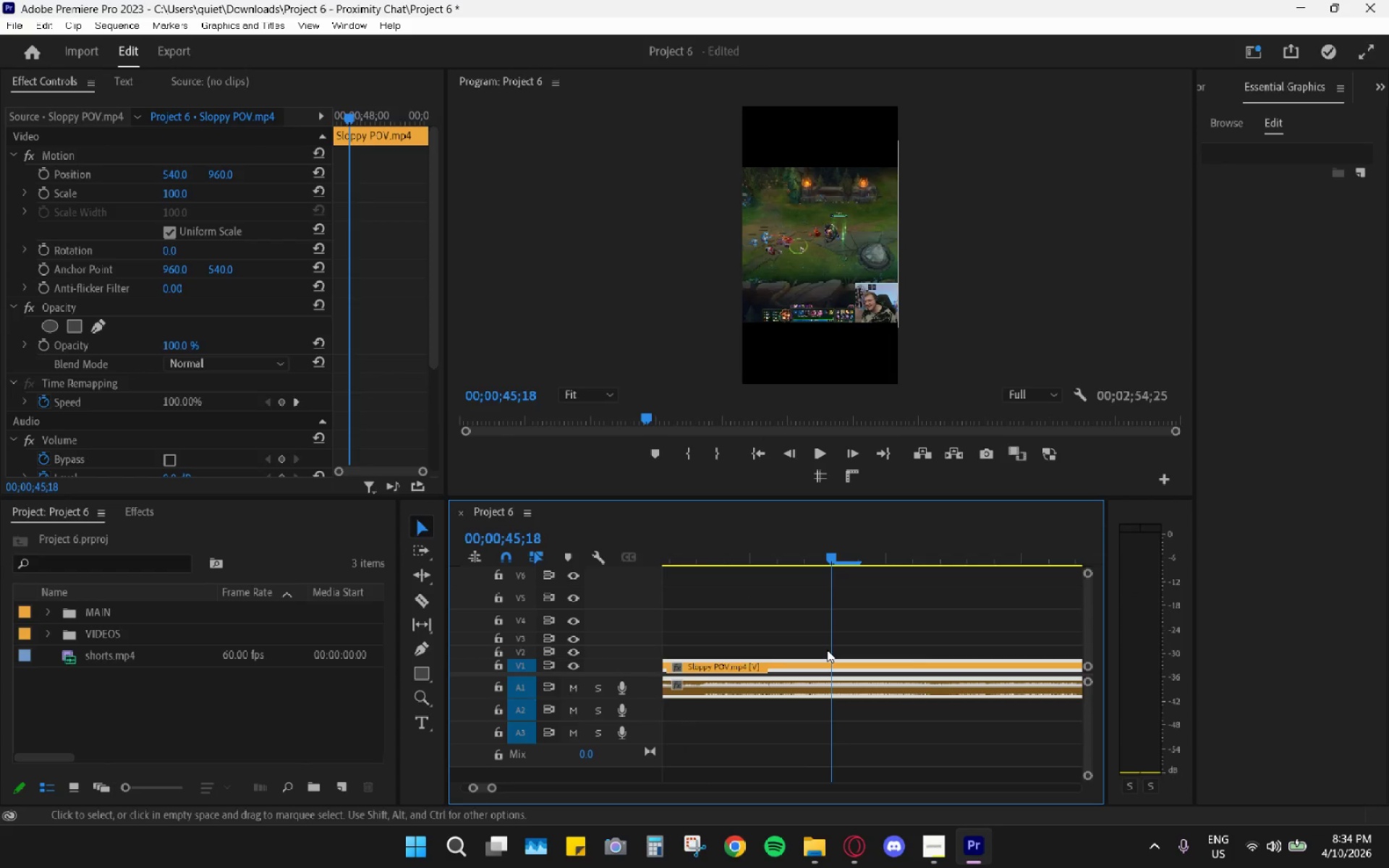 
key(ArrowLeft)
 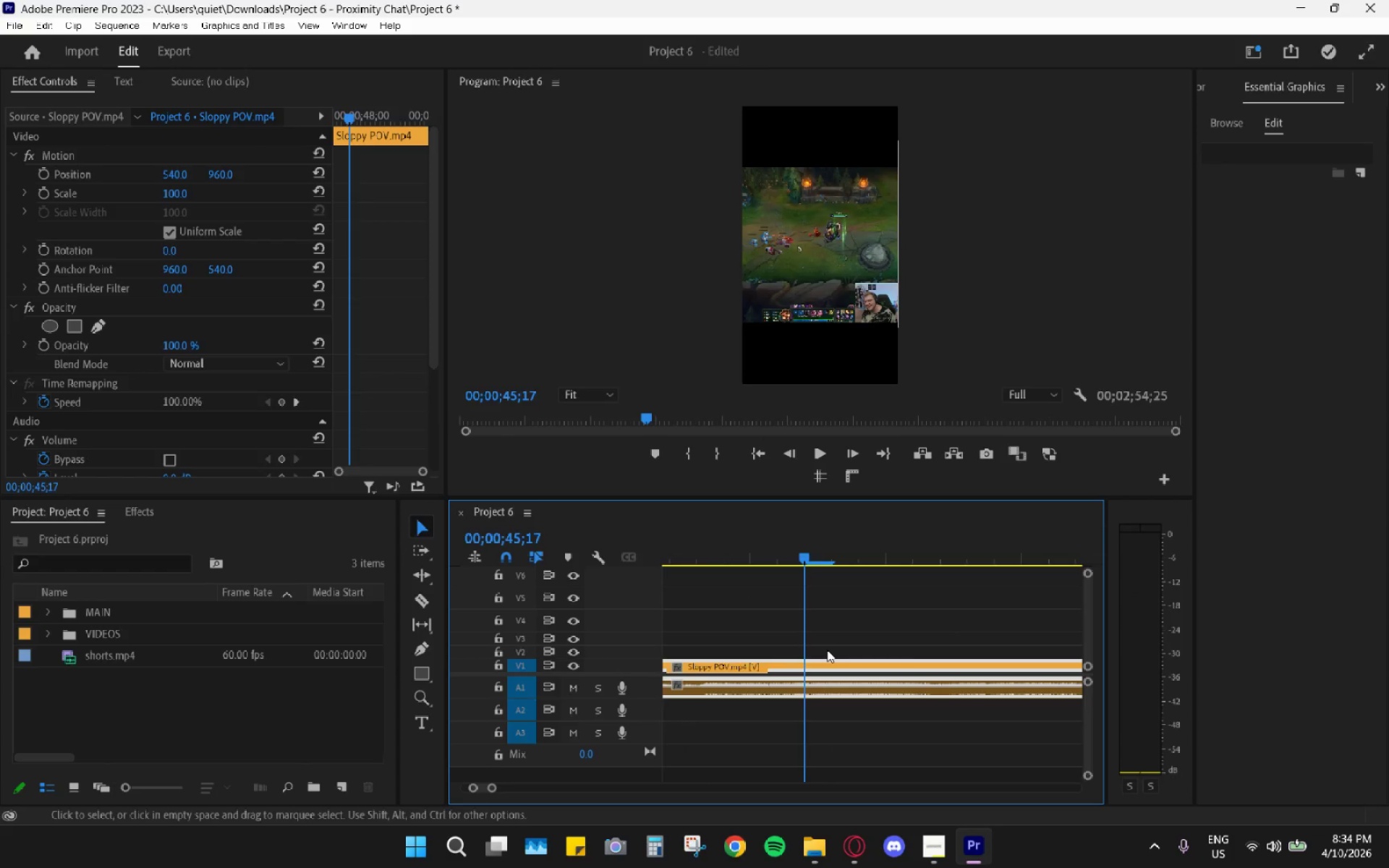 
key(ArrowLeft)
 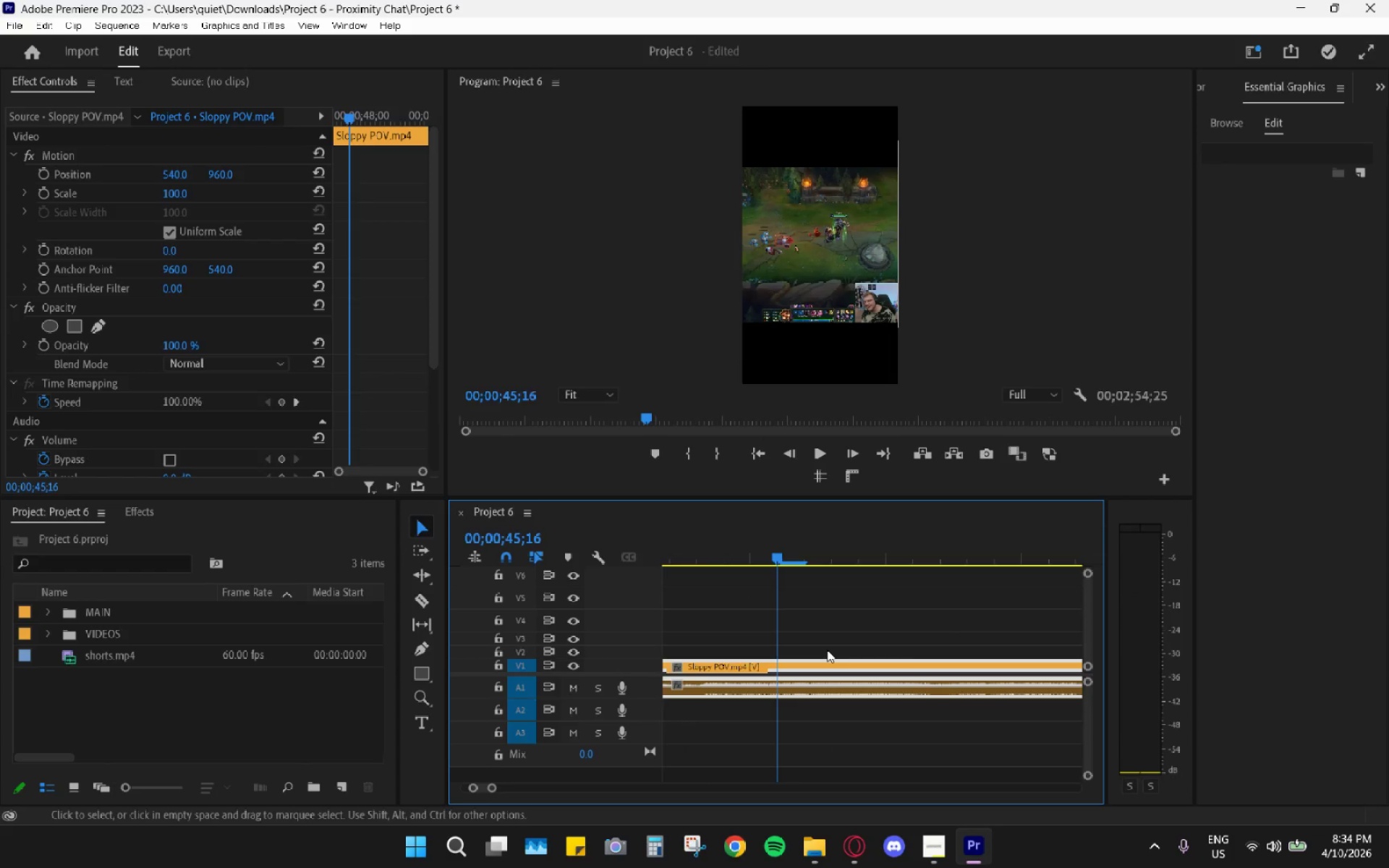 
key(ArrowLeft)
 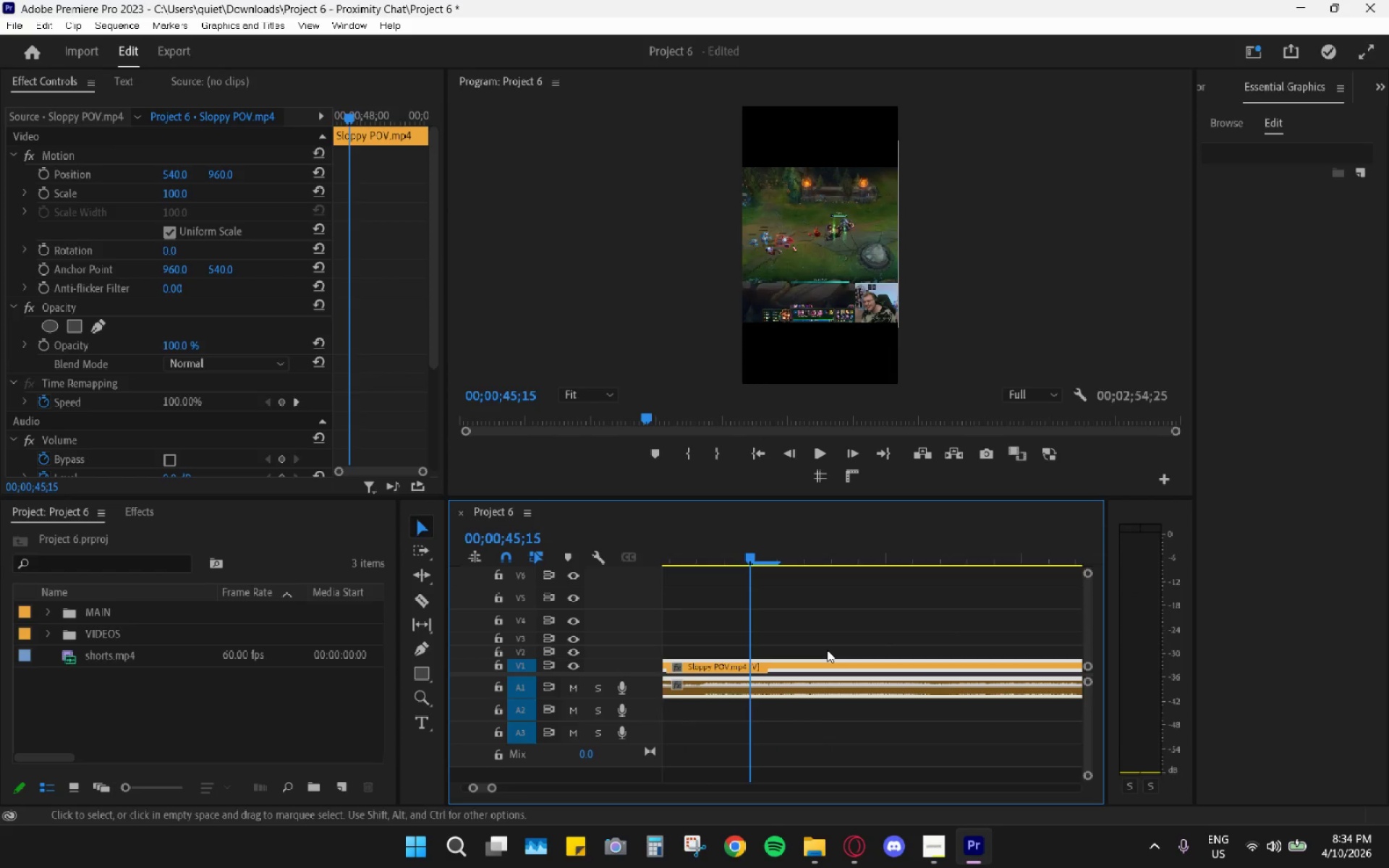 
key(ArrowLeft)
 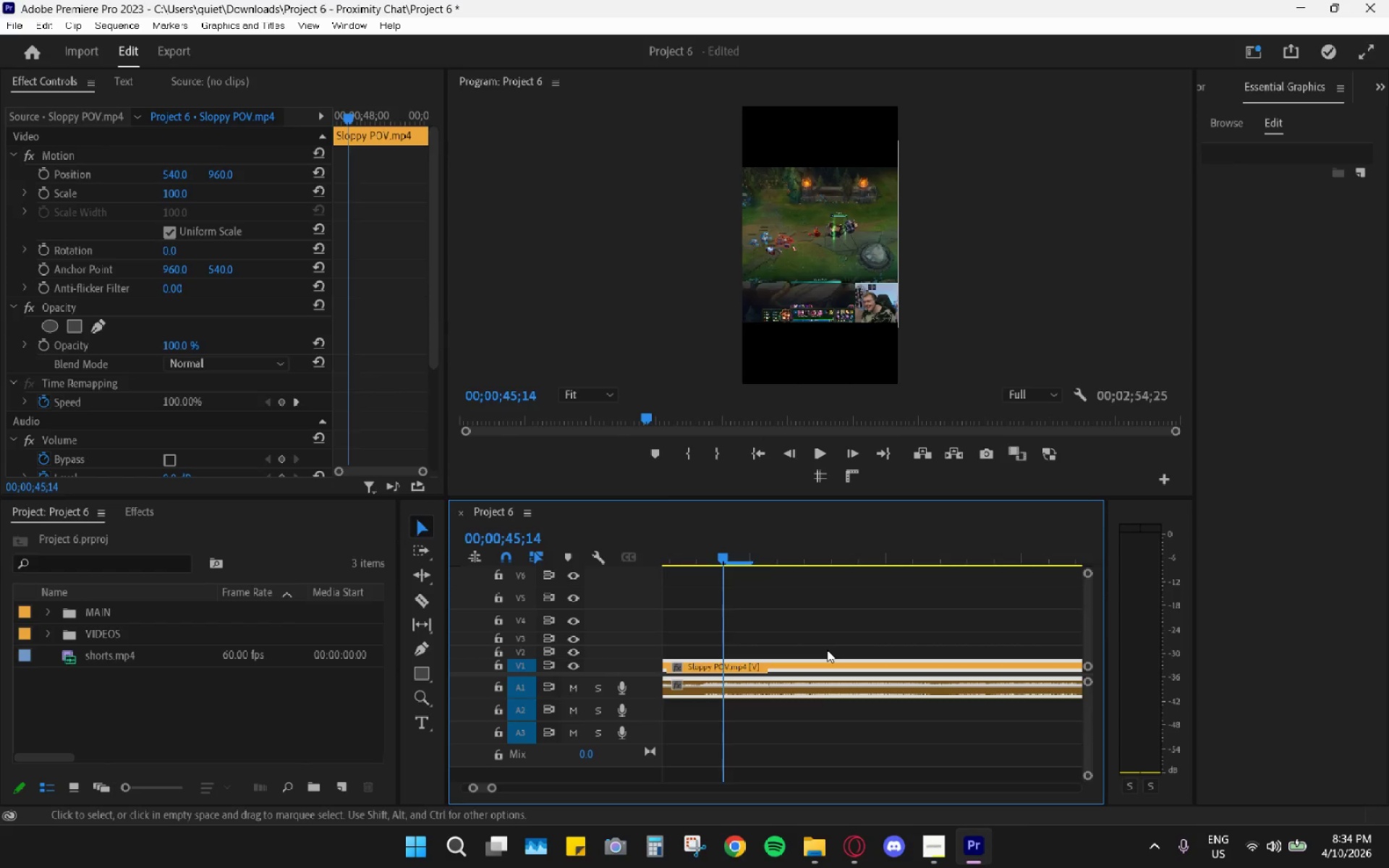 
key(ArrowLeft)
 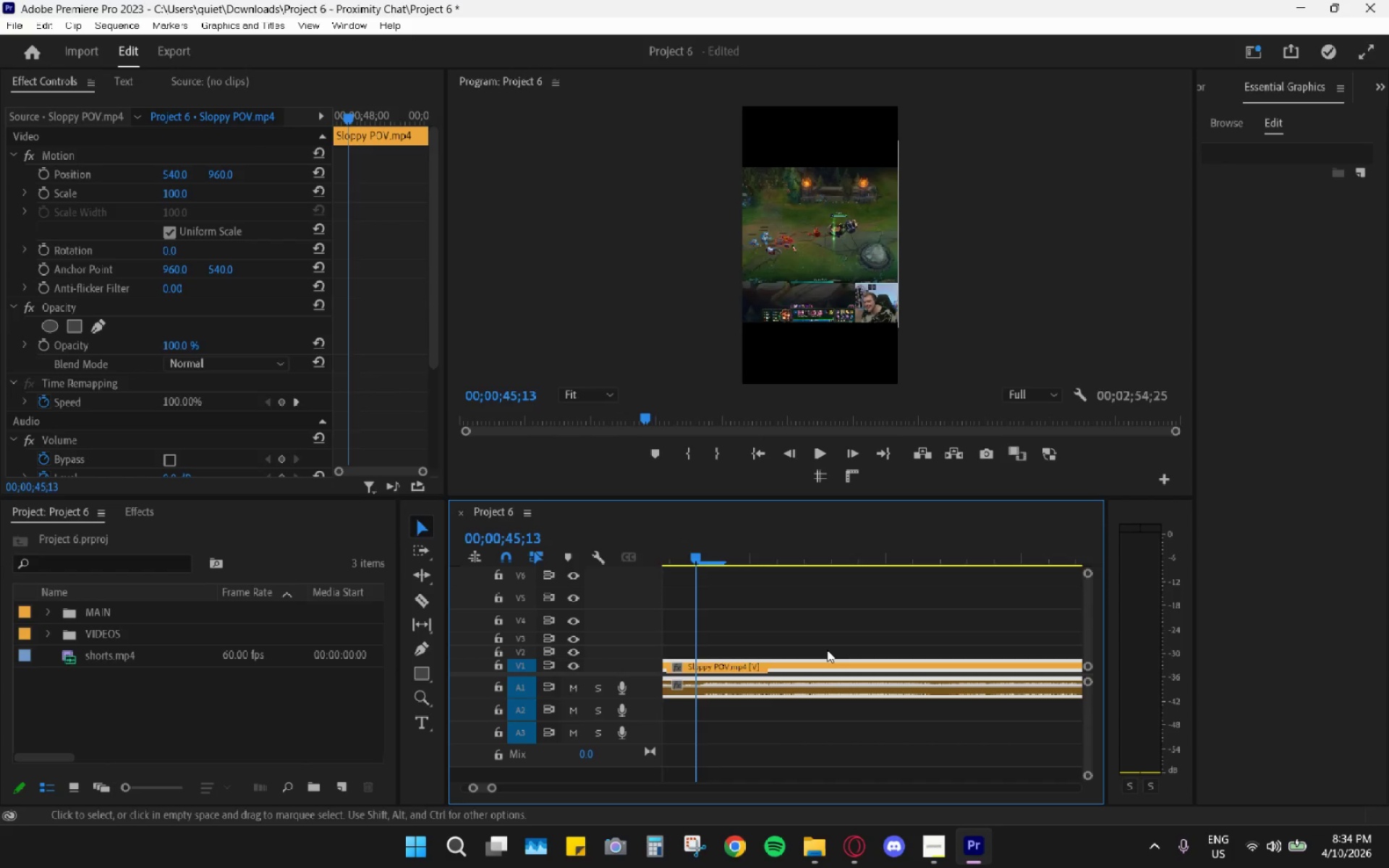 
key(ArrowLeft)
 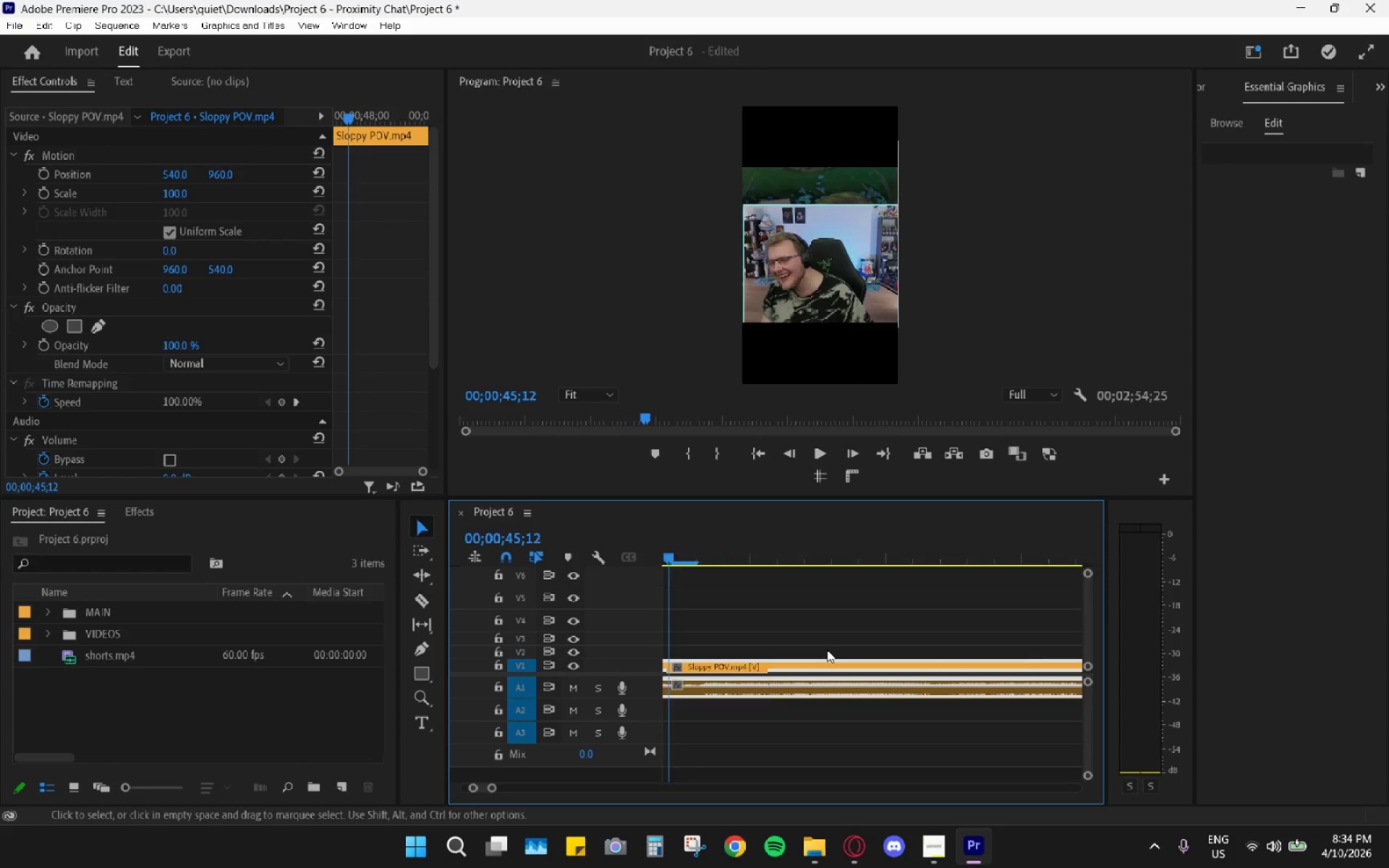 
key(ArrowLeft)
 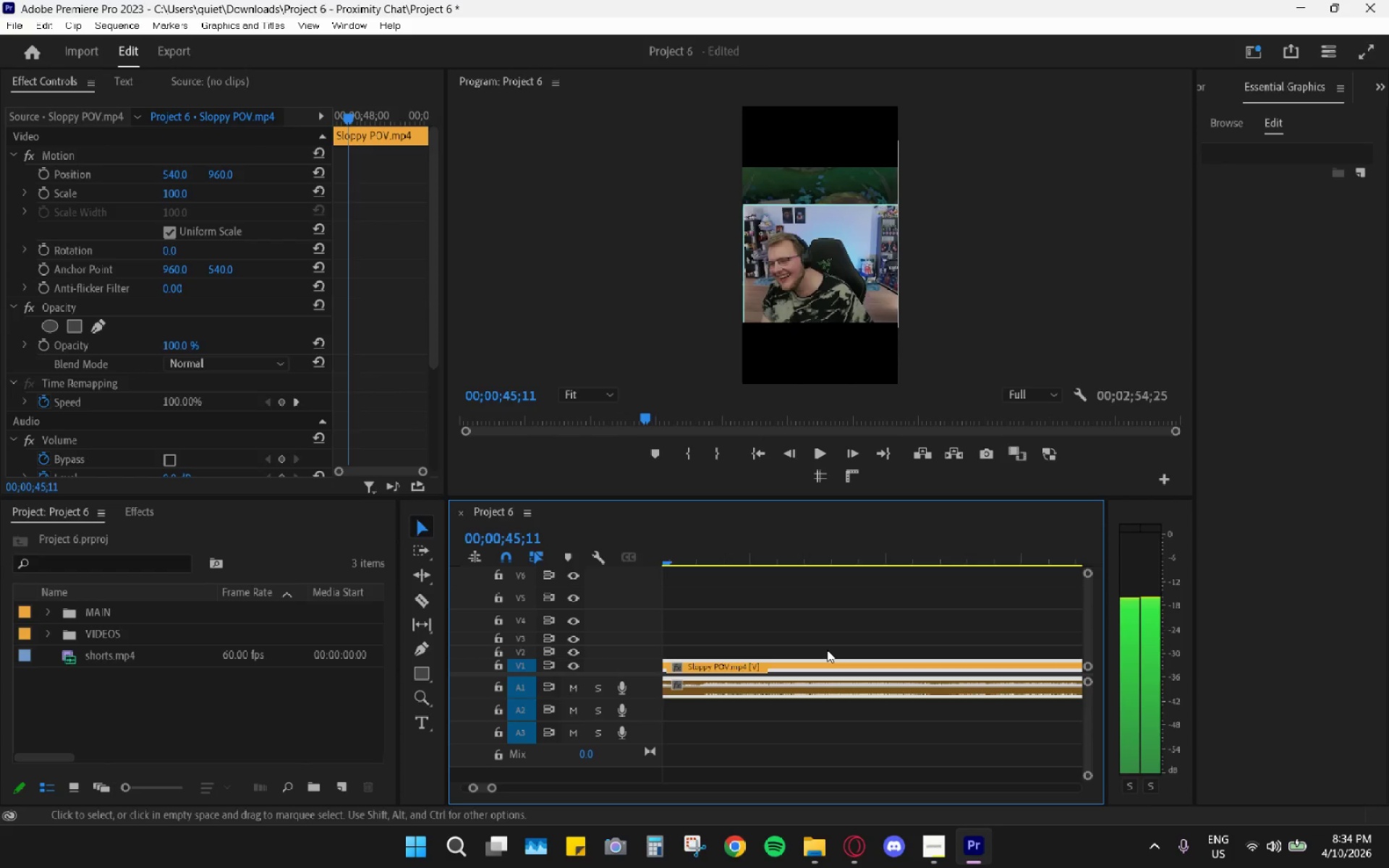 
key(ArrowRight)
 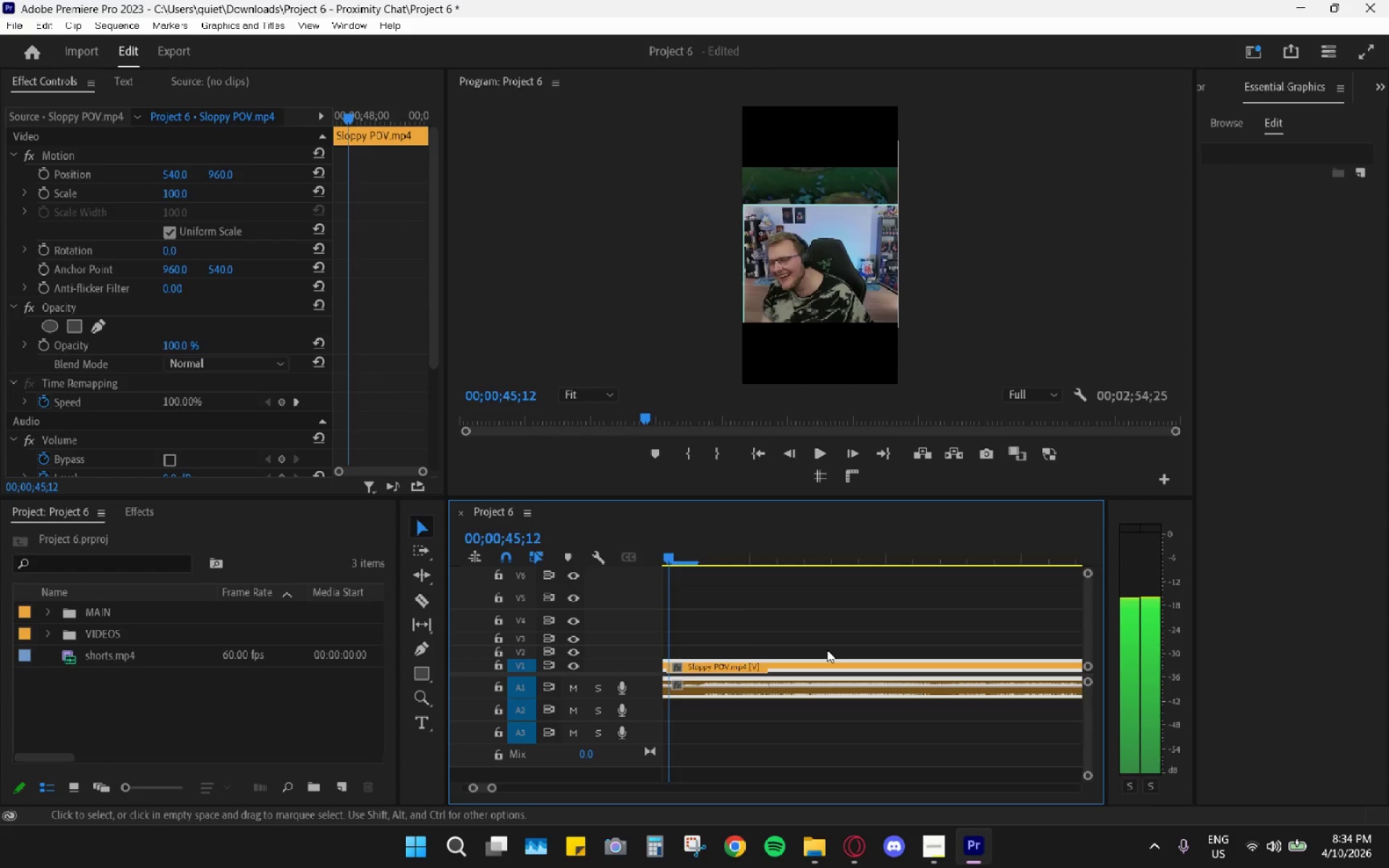 
key(ArrowRight)
 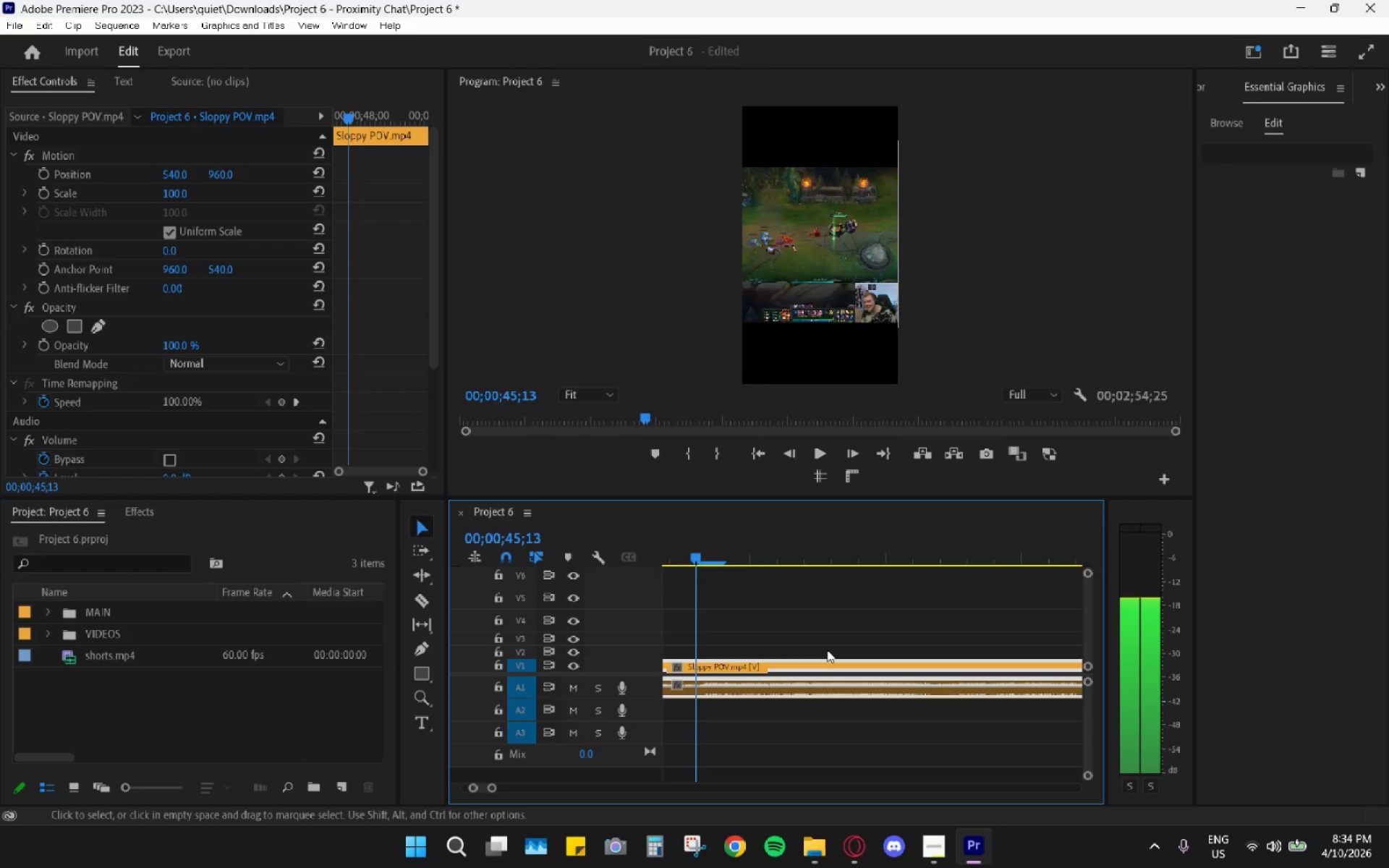 
key(ArrowLeft)
 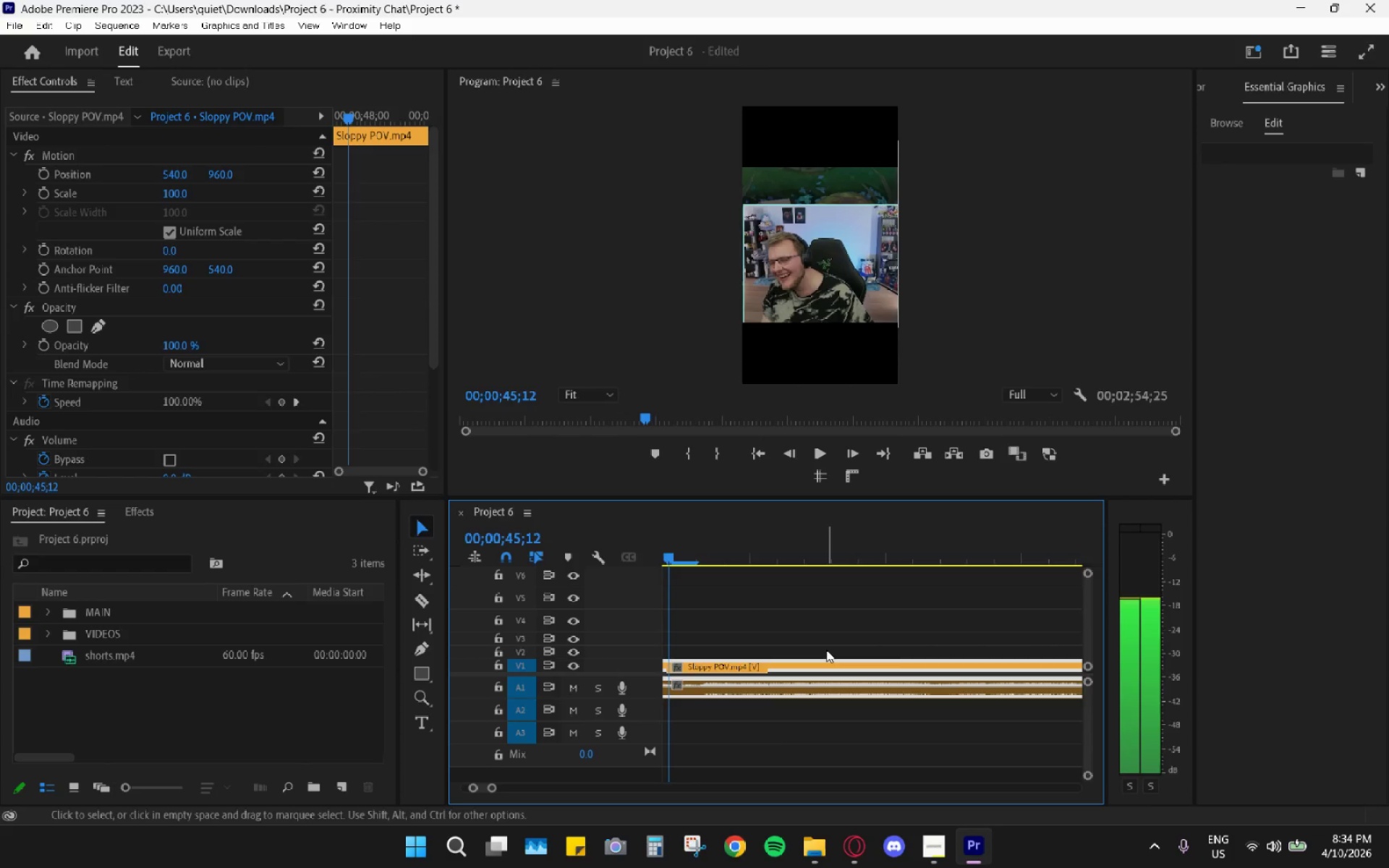 
key(ArrowRight)
 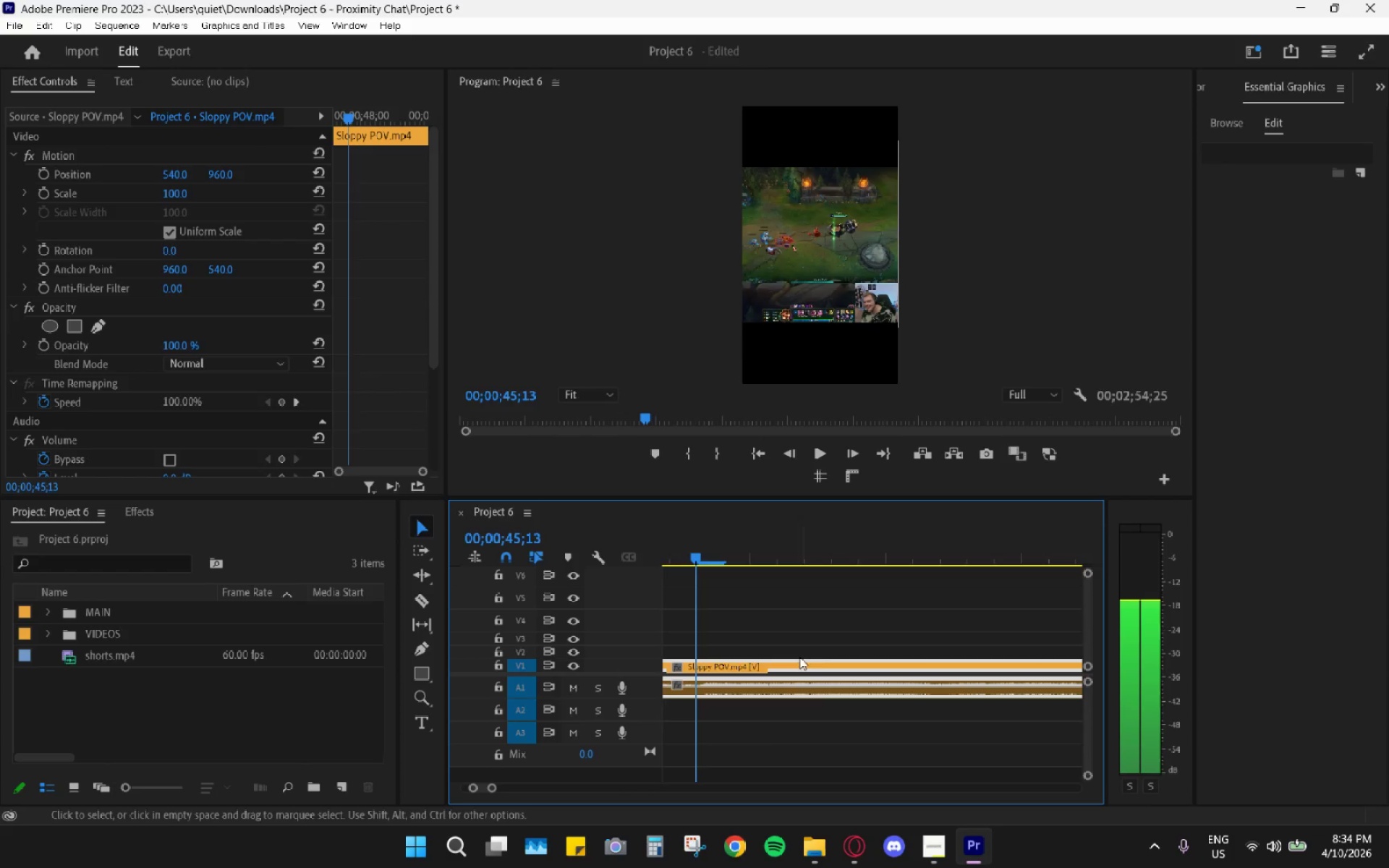 
key(C)
 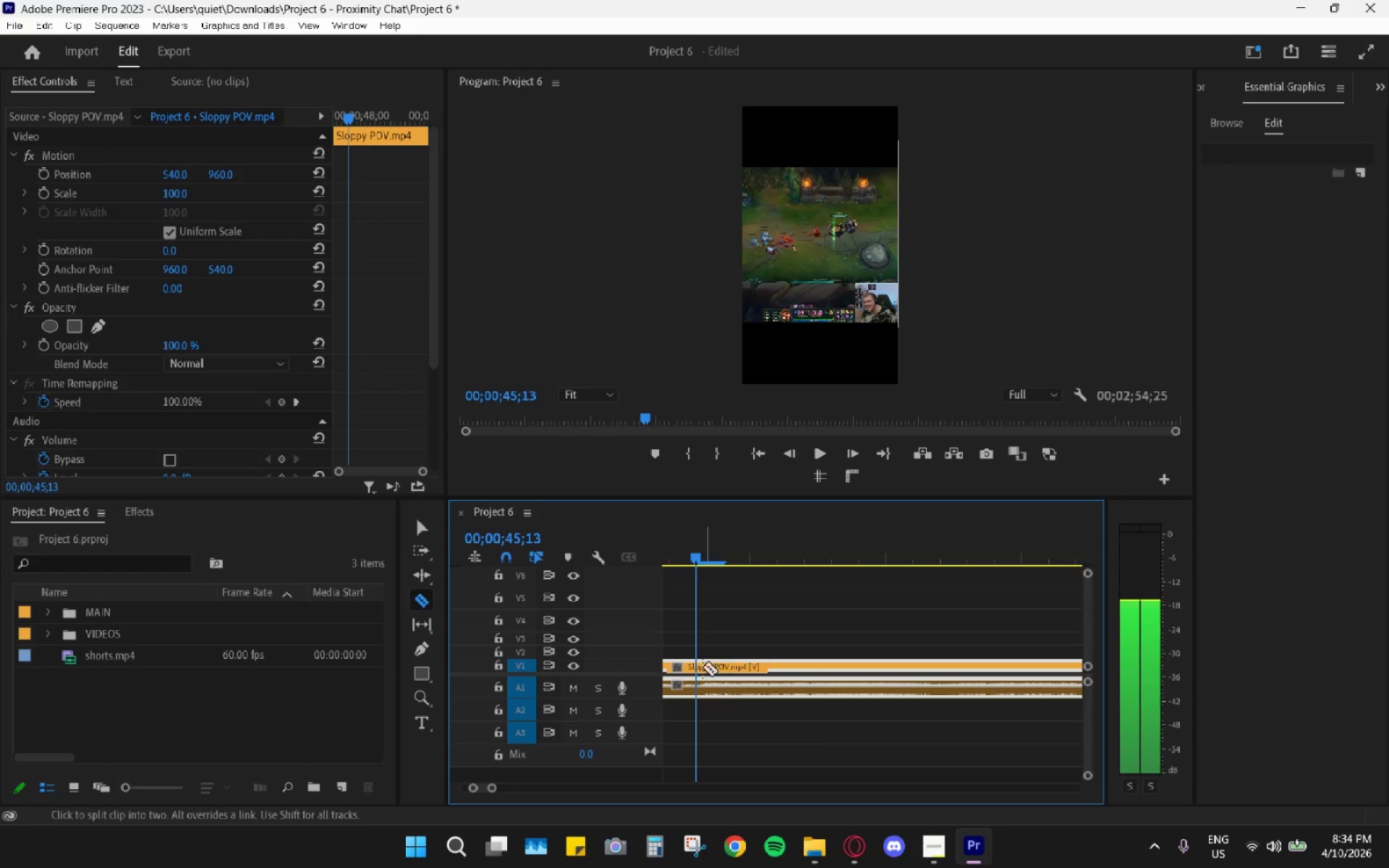 
left_click([690, 671])
 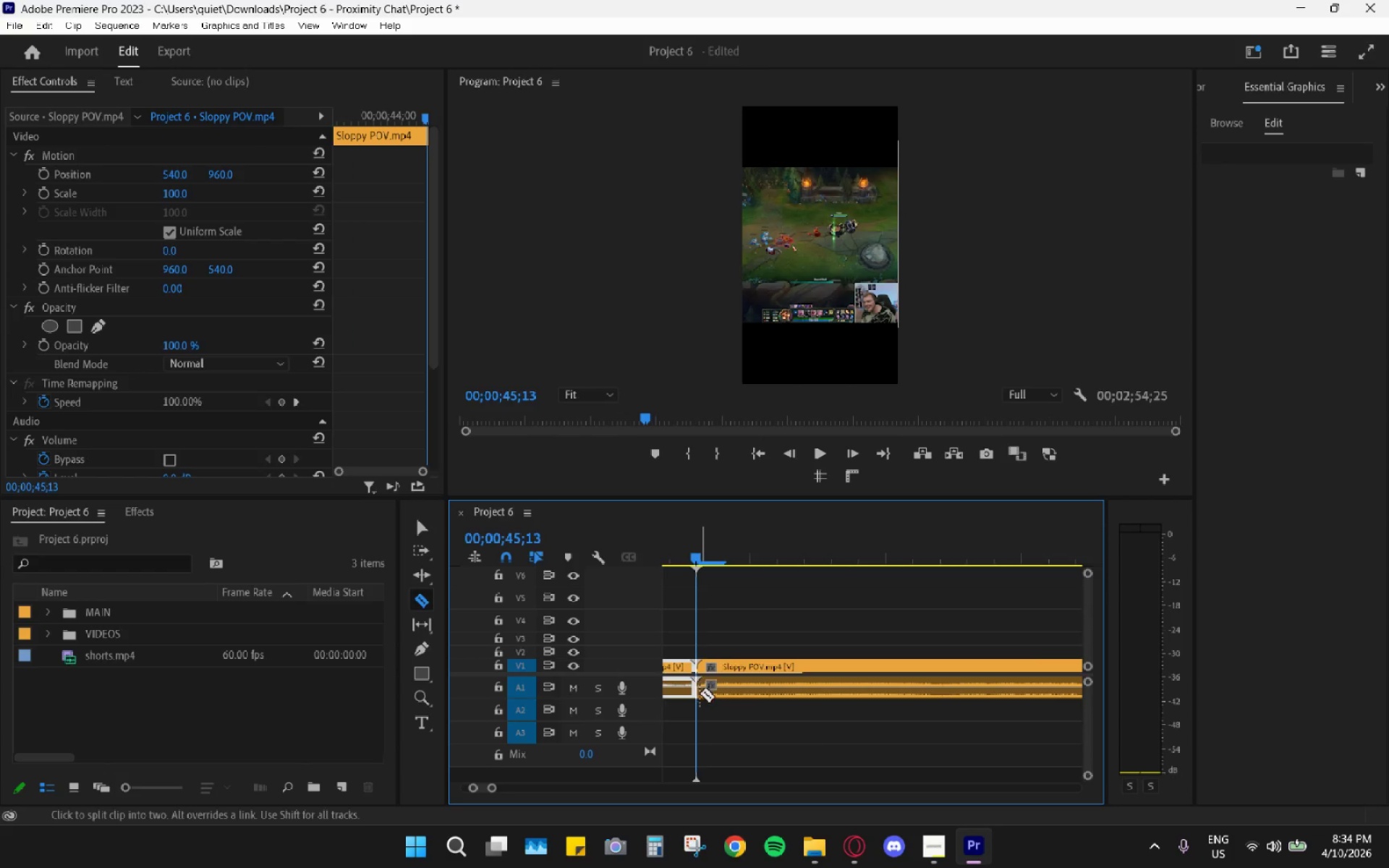 
key(V)
 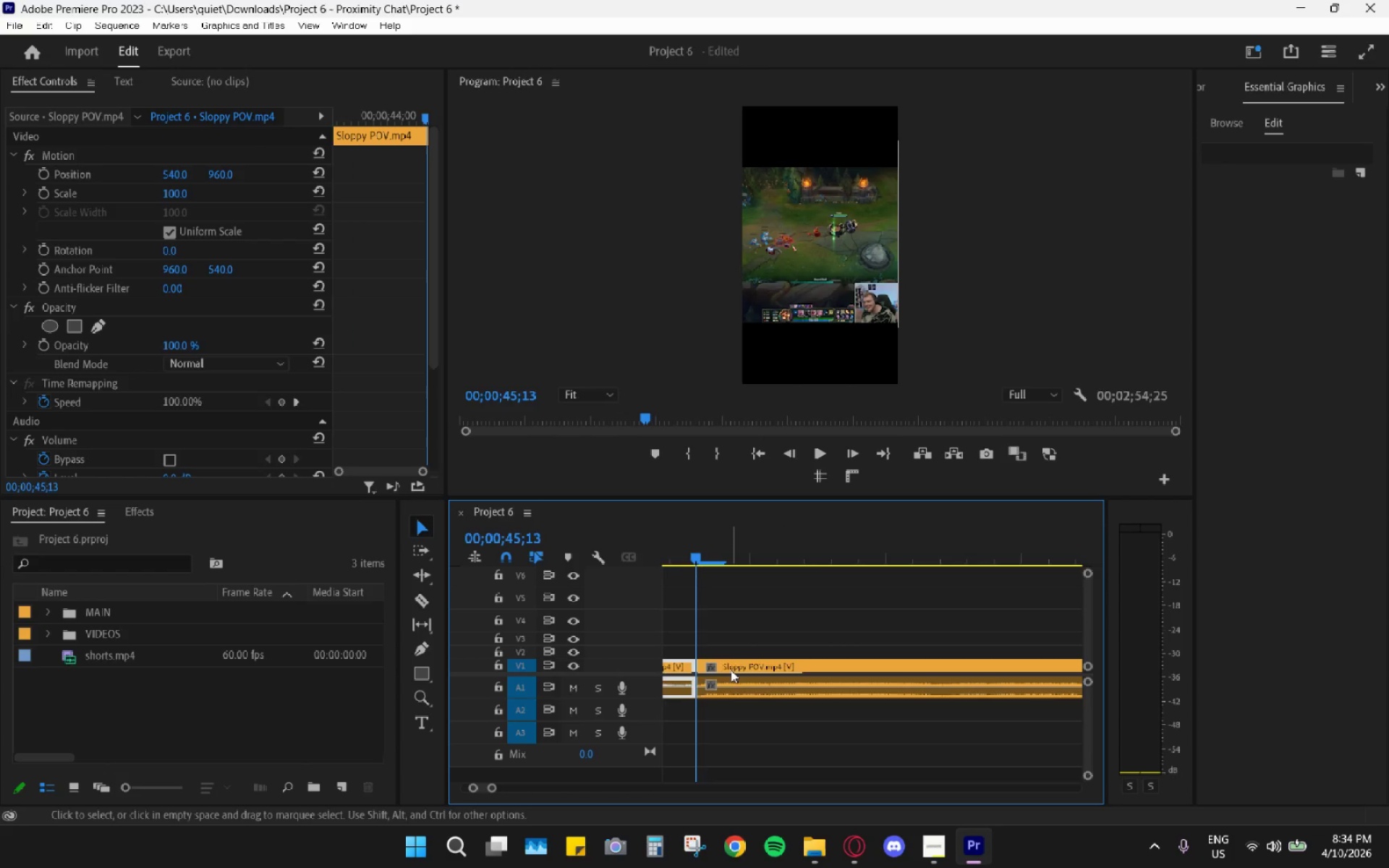 
hold_key(key=AltLeft, duration=0.84)
hold_key(key=AltLeft, duration=0.73)
scroll: coordinate [796, 678], scroll_direction: down, amount: 6.0
 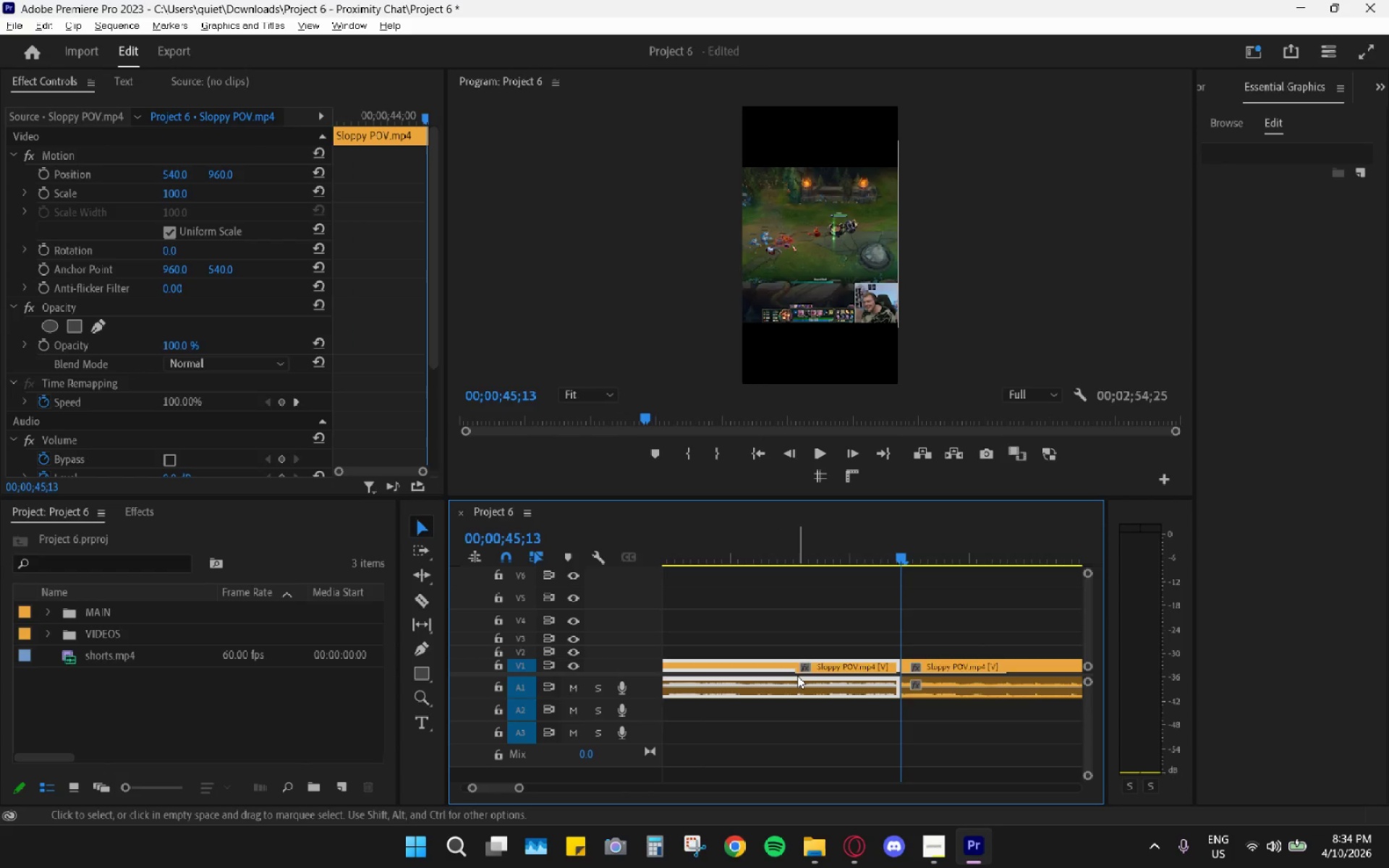 
hold_key(key=AltLeft, duration=0.44)
scroll: coordinate [799, 673], scroll_direction: up, amount: 1.0
 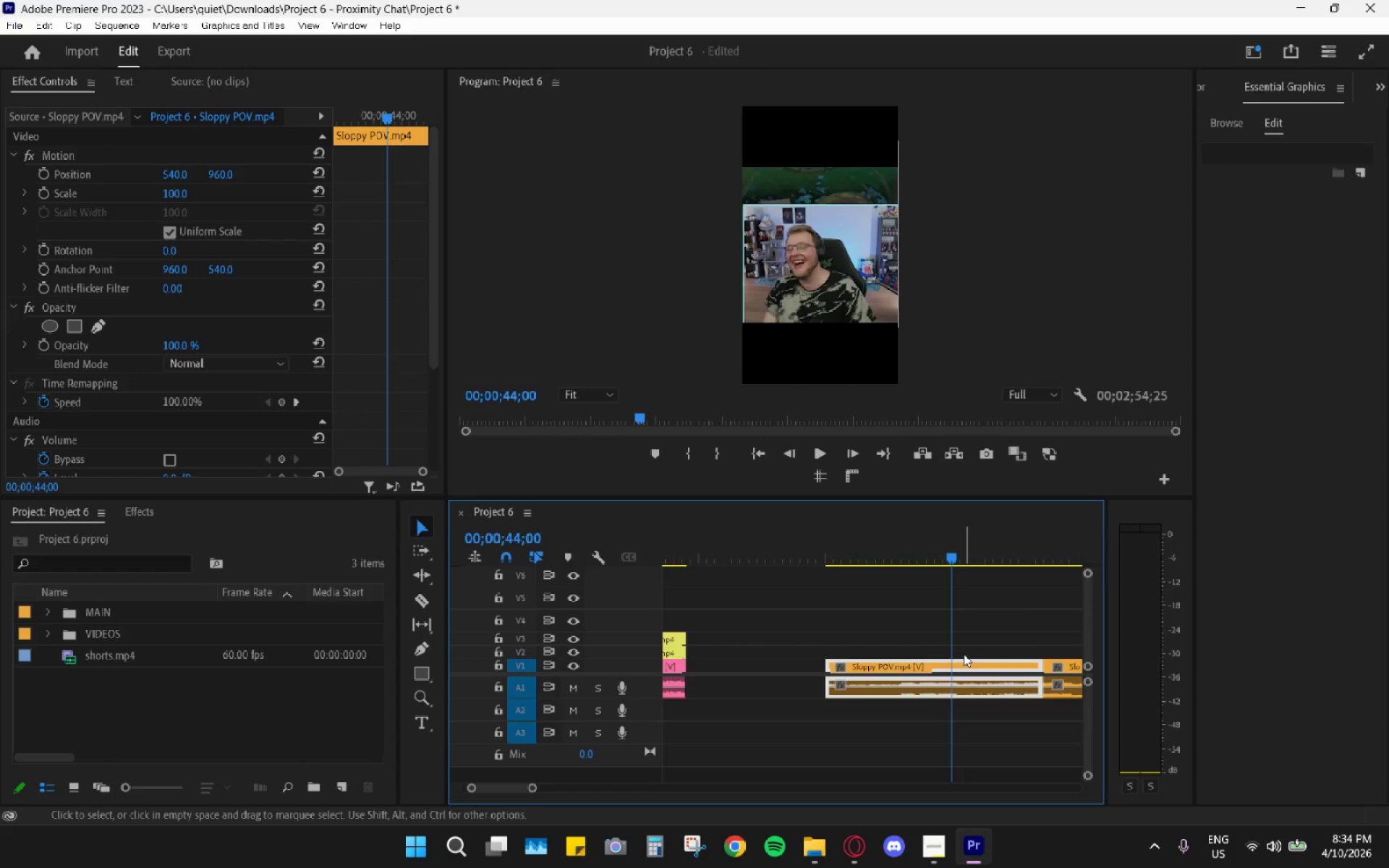 
left_click([964, 656])
 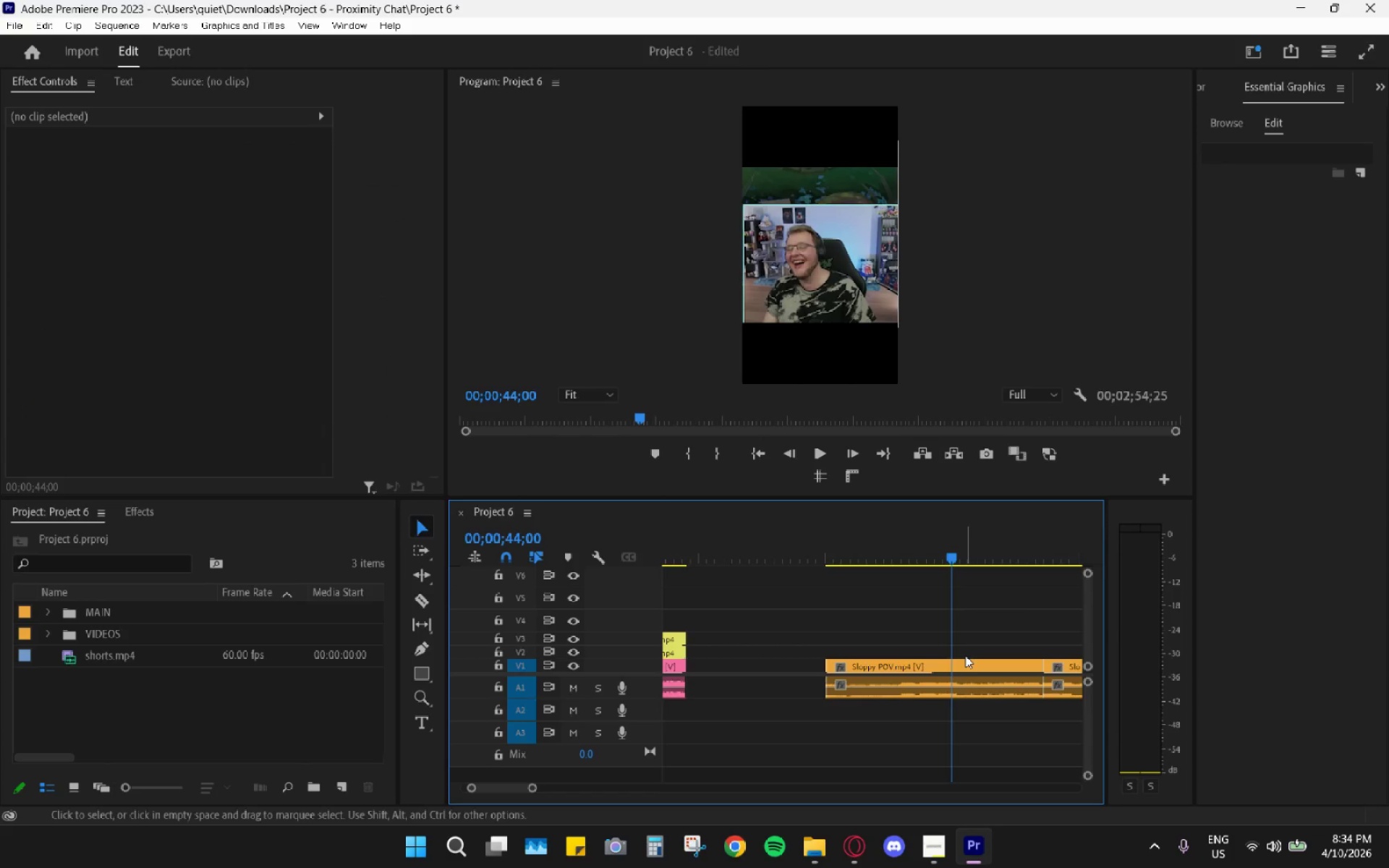 
left_click([967, 668])
 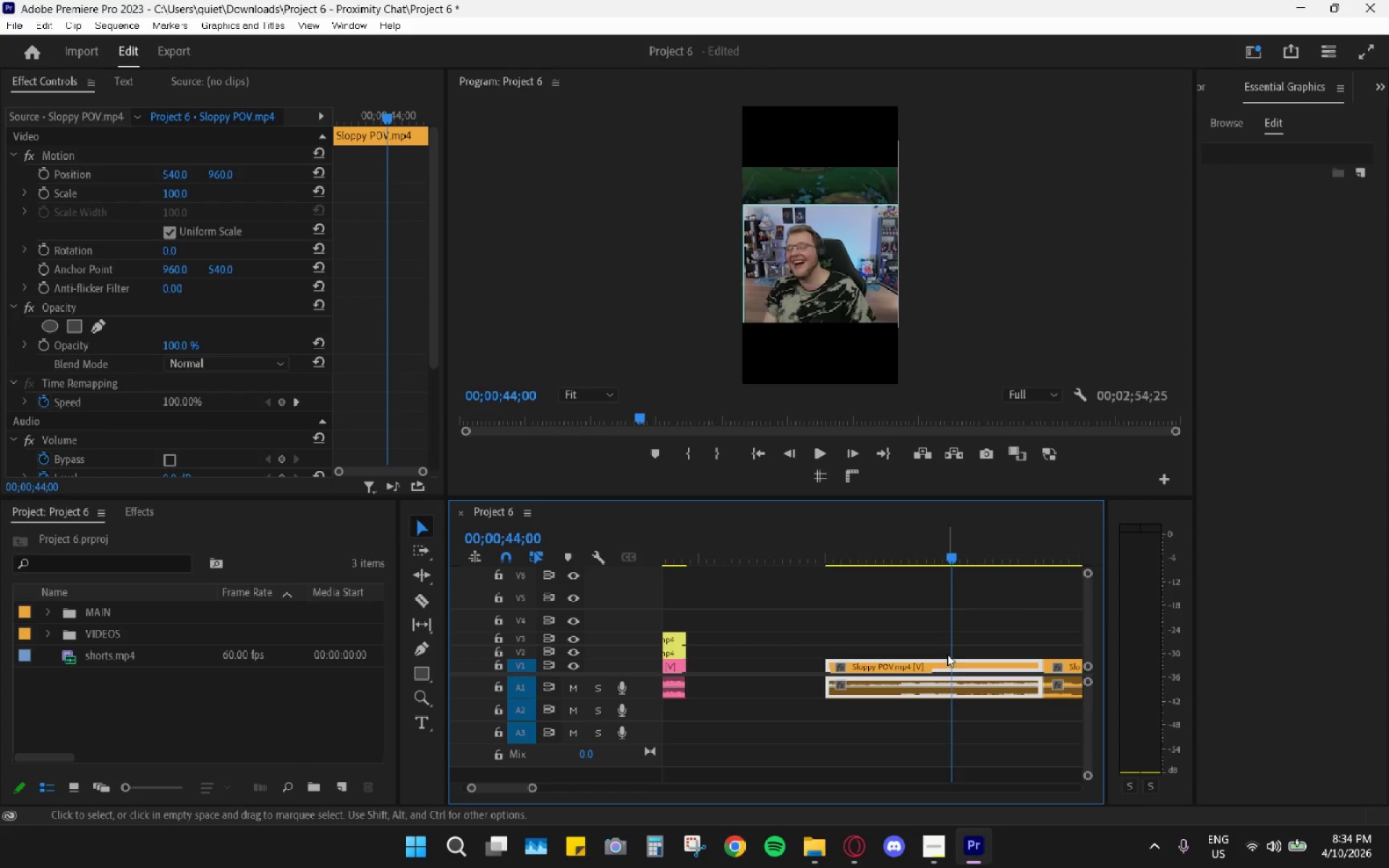 
scroll: coordinate [912, 612], scroll_direction: up, amount: 5.0
 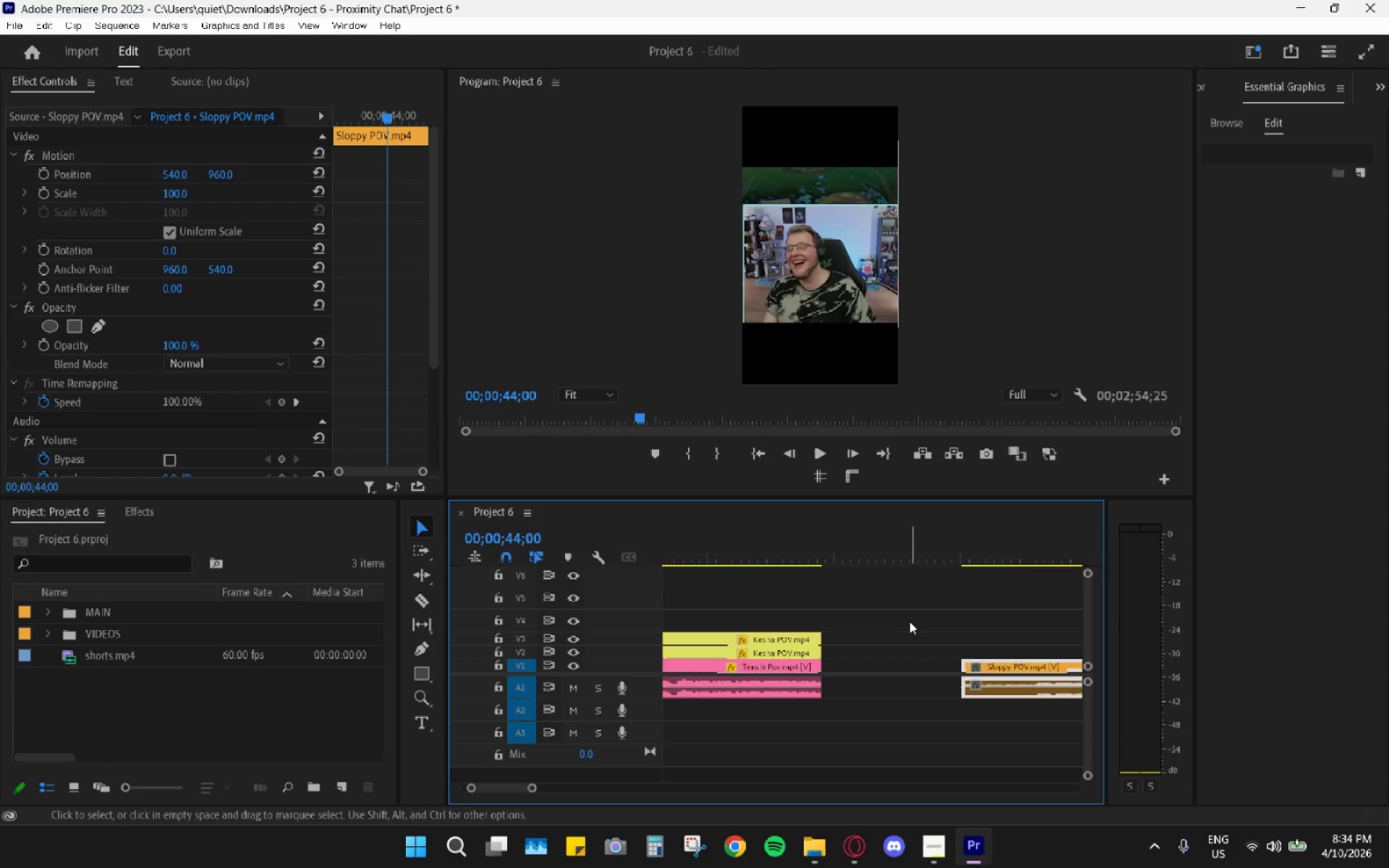 
scroll: coordinate [909, 621], scroll_direction: down, amount: 5.0
 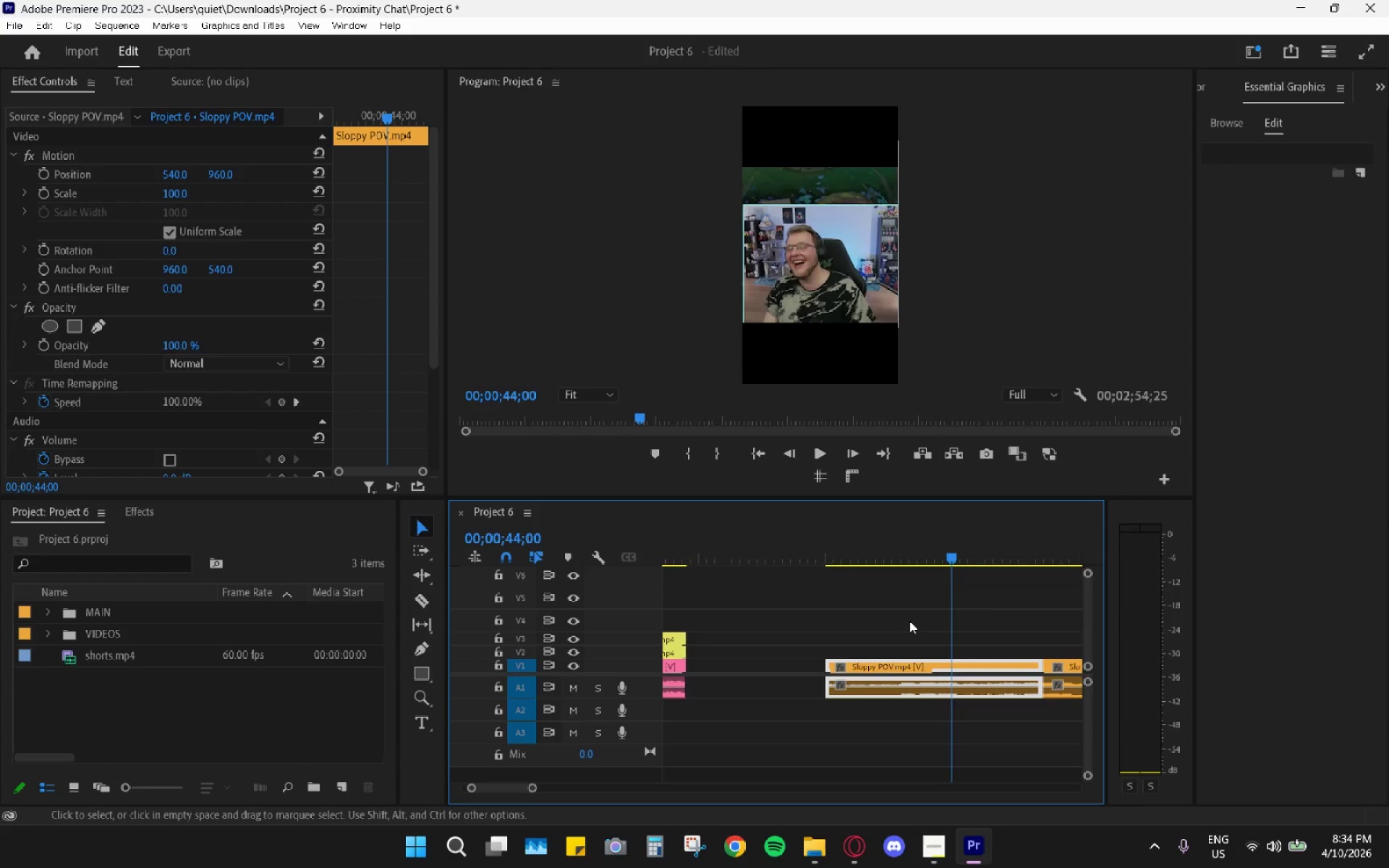 
scroll: coordinate [909, 633], scroll_direction: up, amount: 7.0
 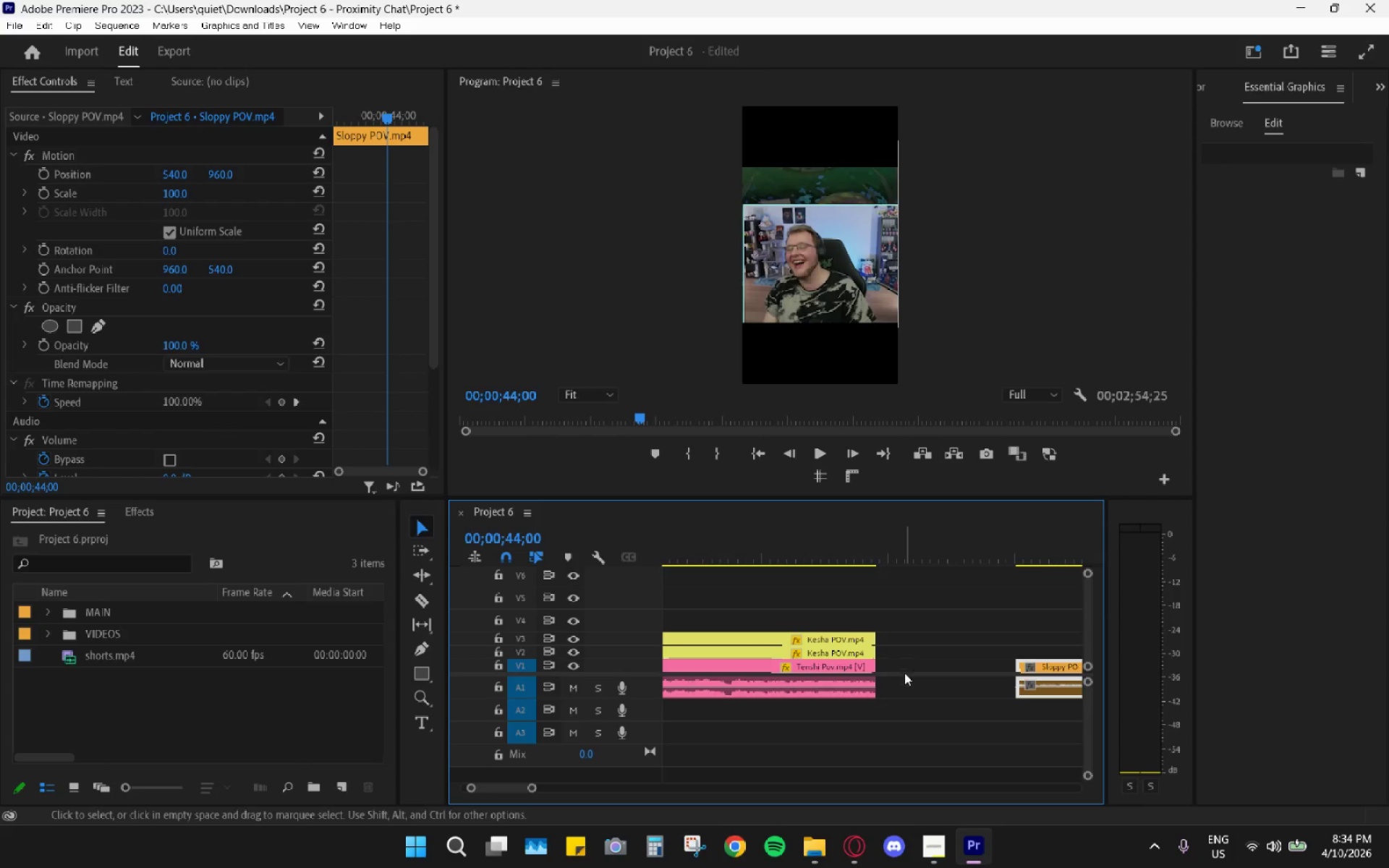 
hold_key(key=AltLeft, duration=1.5)
scroll: coordinate [899, 663], scroll_direction: down, amount: 10.0
 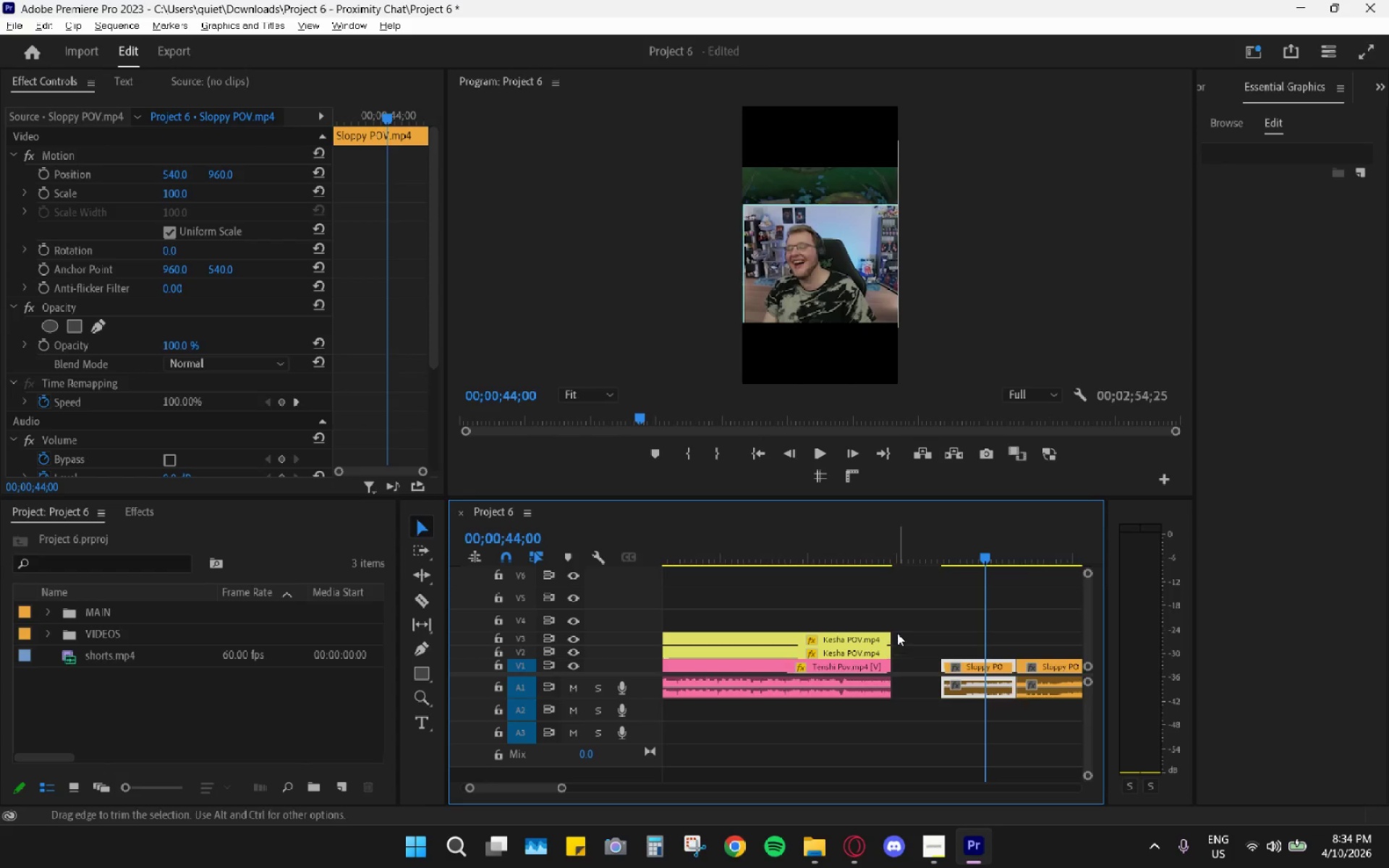 
key(Alt+AltLeft)
 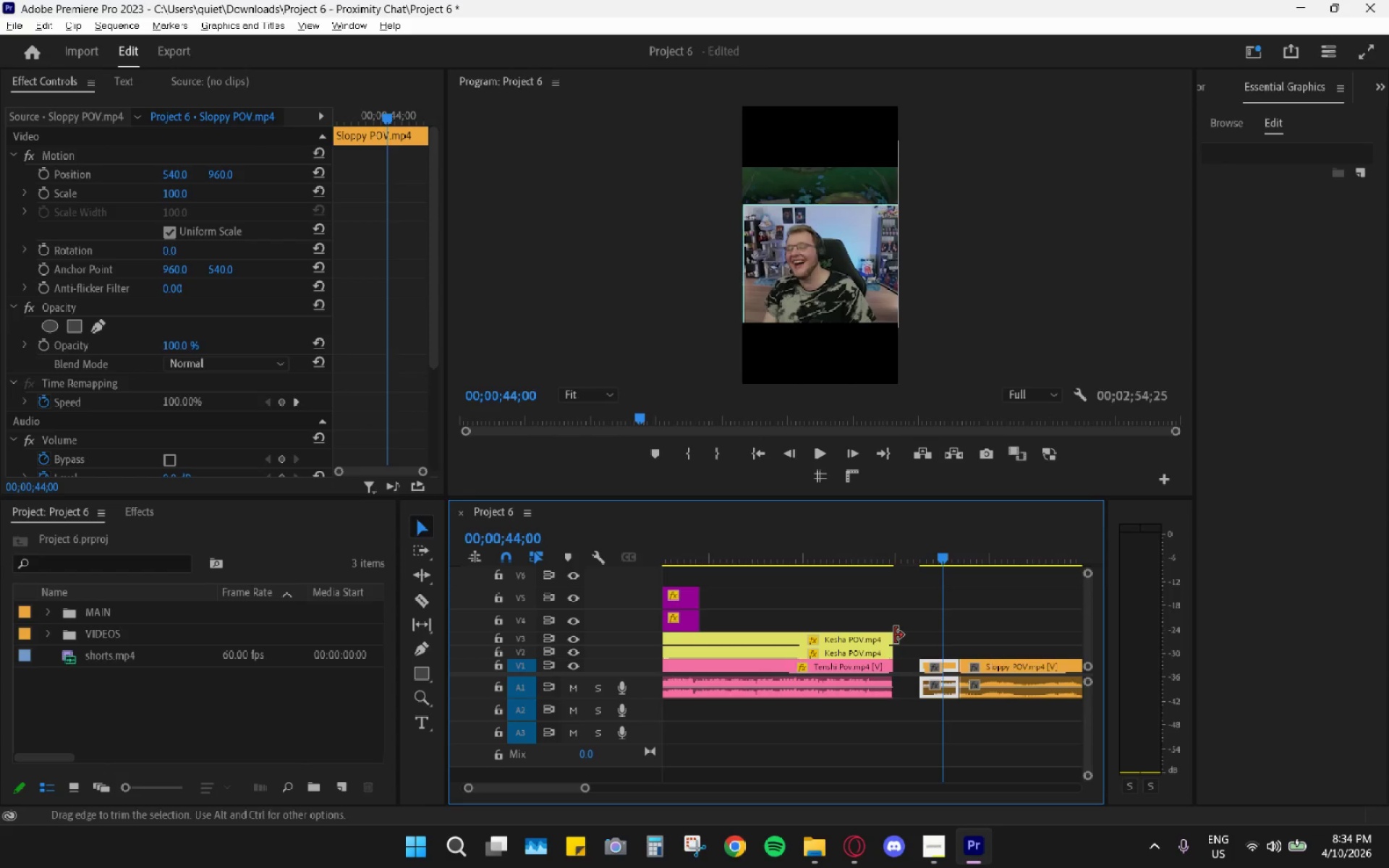 
key(Alt+AltLeft)
 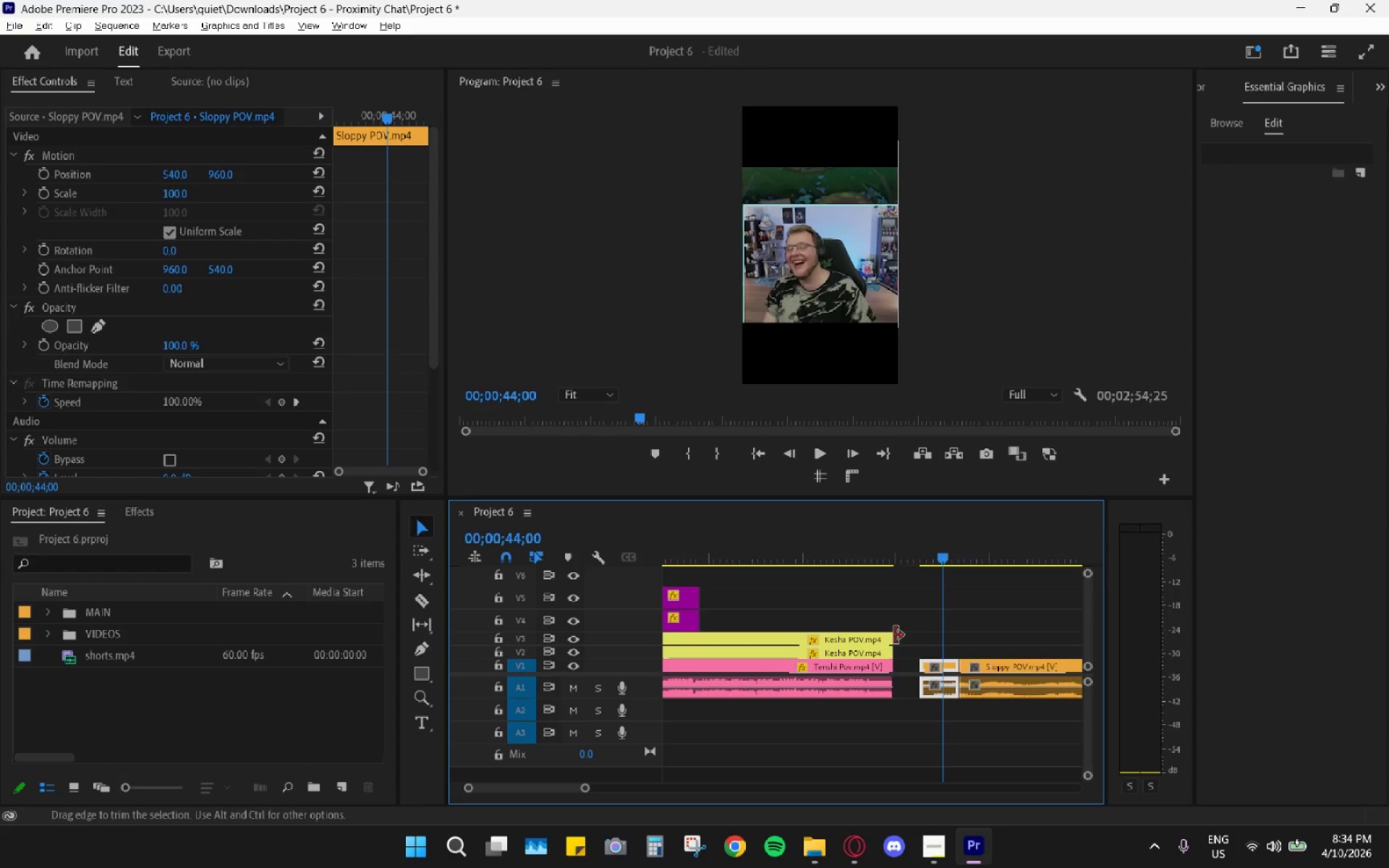 
key(Alt+AltLeft)
 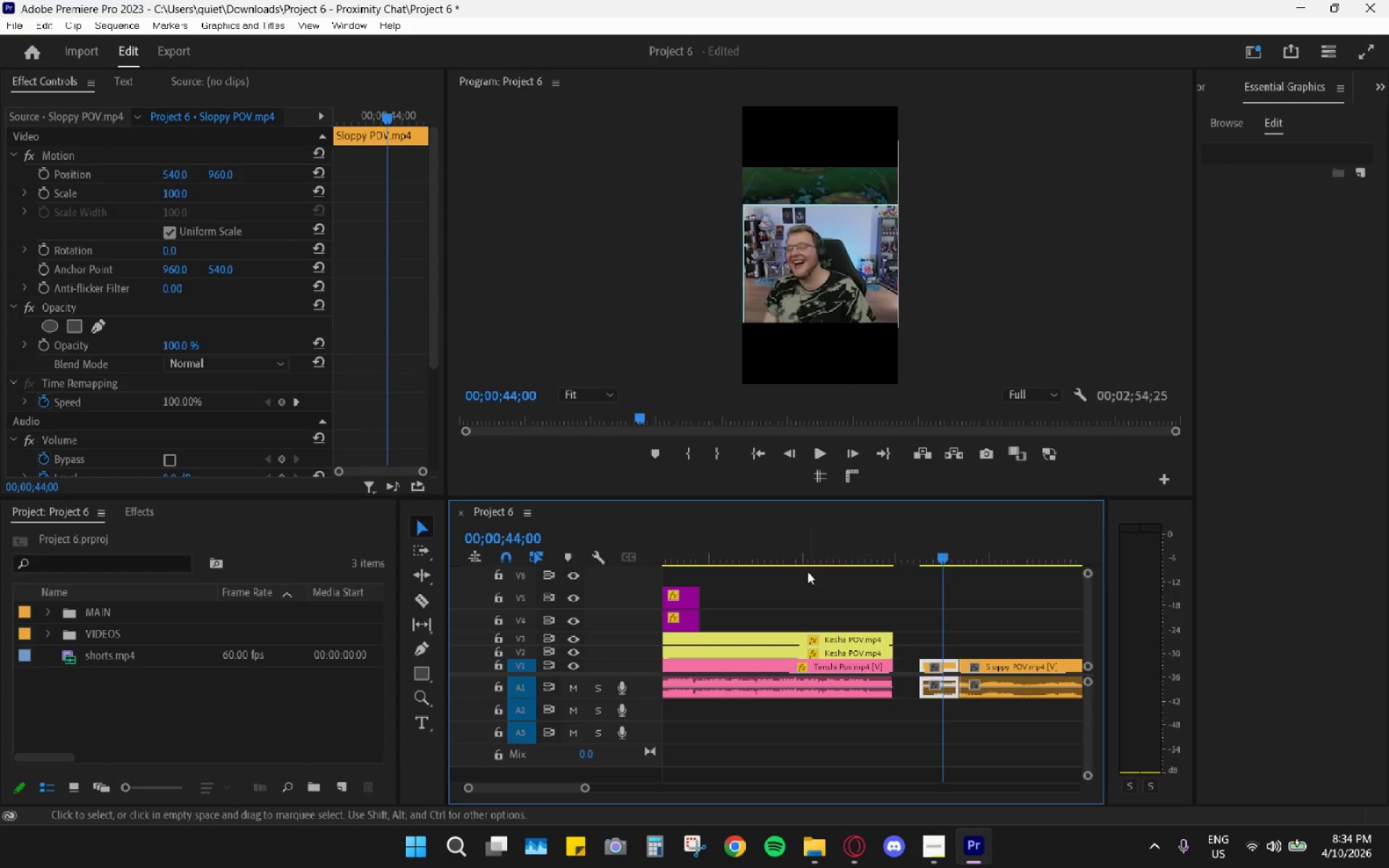 
scroll: coordinate [895, 635], scroll_direction: down, amount: 6.0
 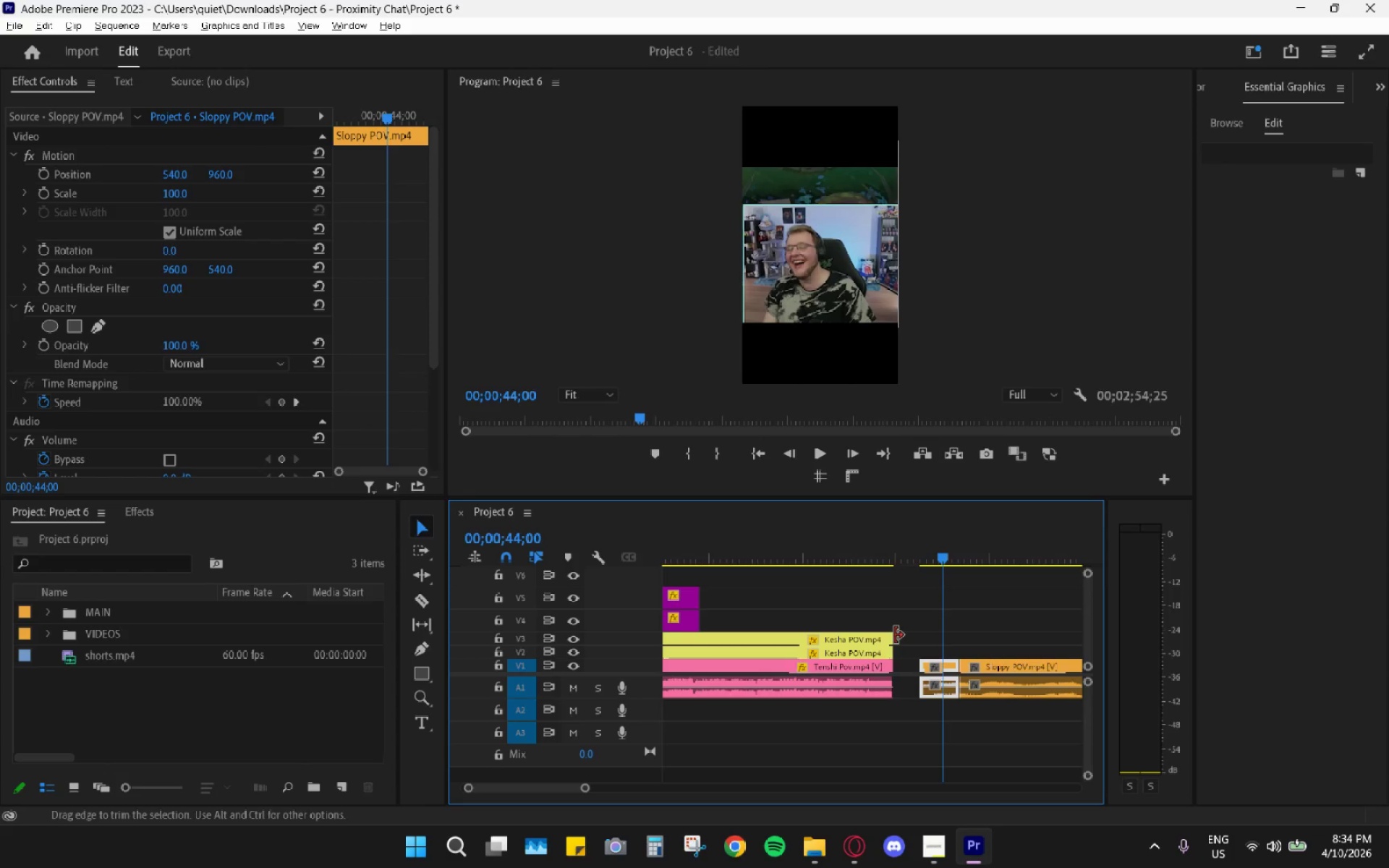 
left_click_drag(start_coordinate=[805, 531], to_coordinate=[852, 522])
 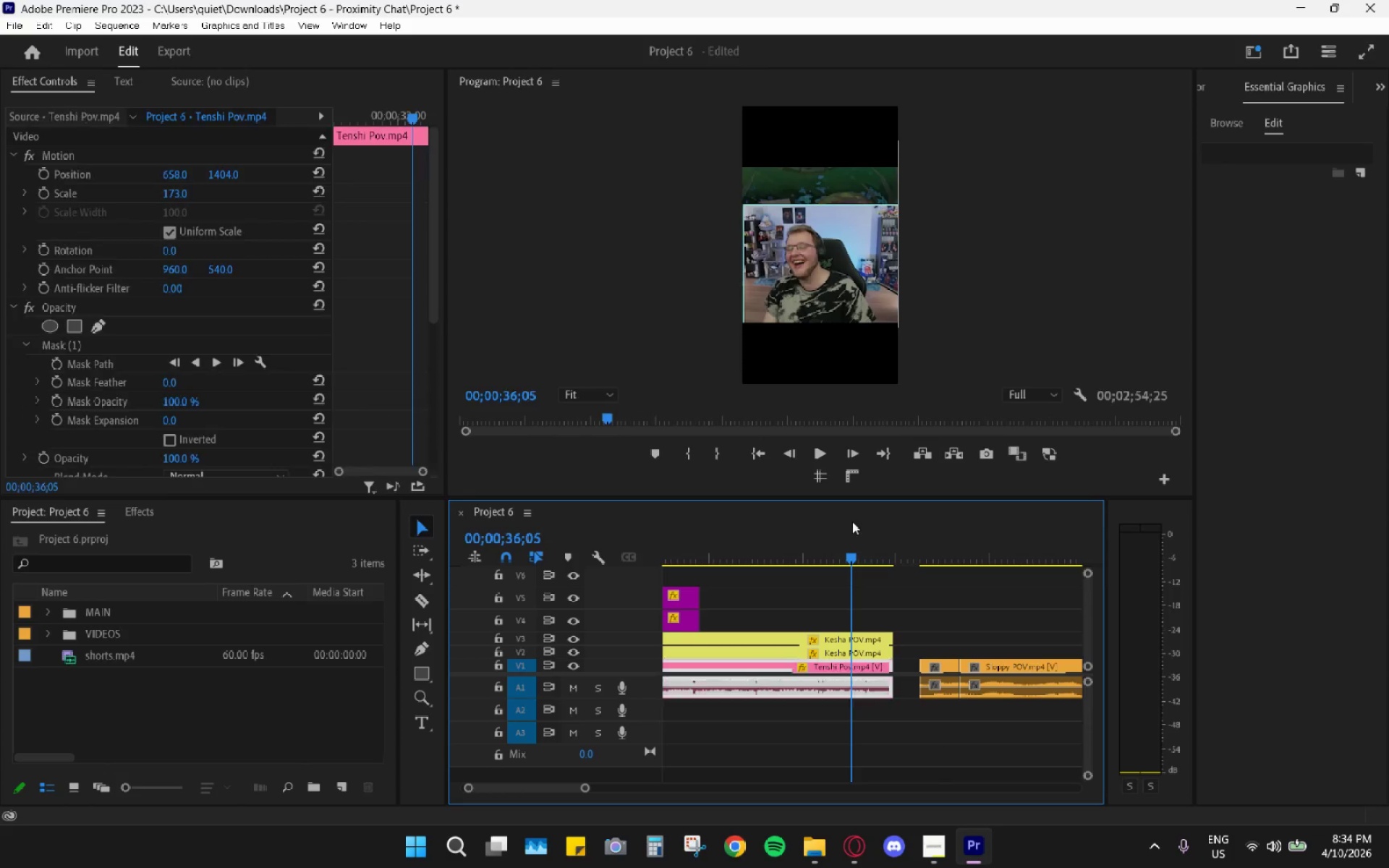 
key(Space)
 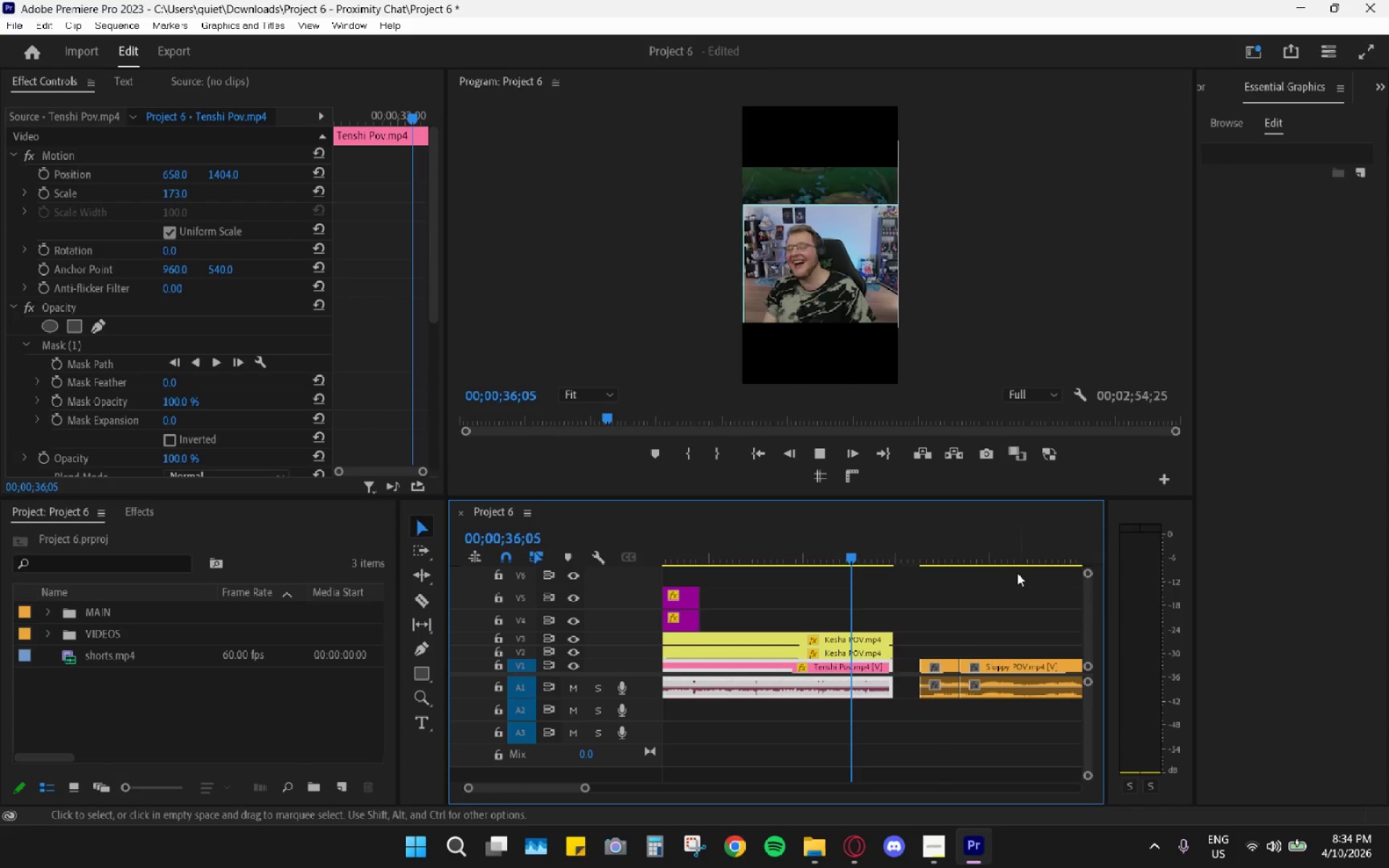 
left_click_drag(start_coordinate=[1003, 557], to_coordinate=[928, 546])
 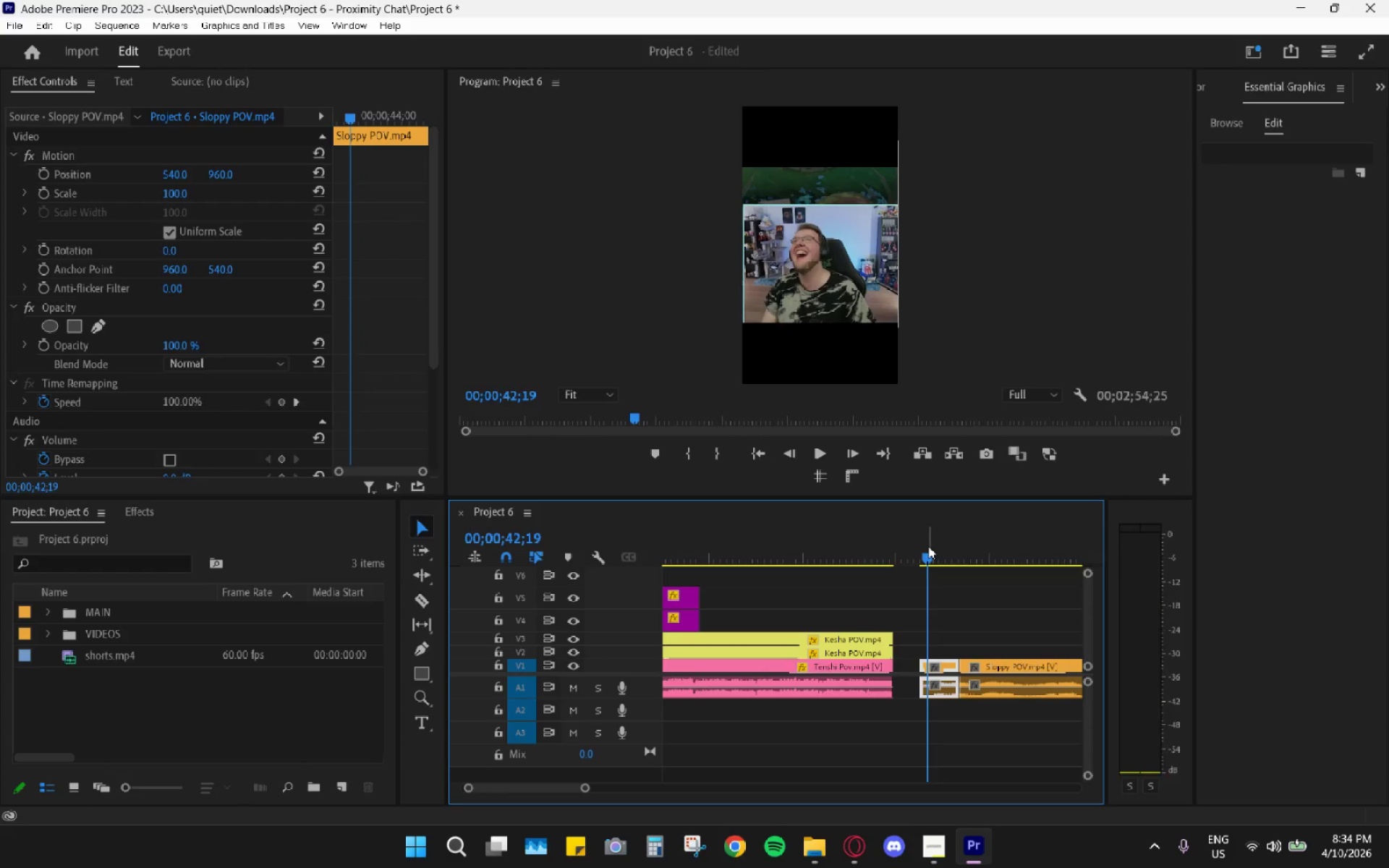 
key(Space)
 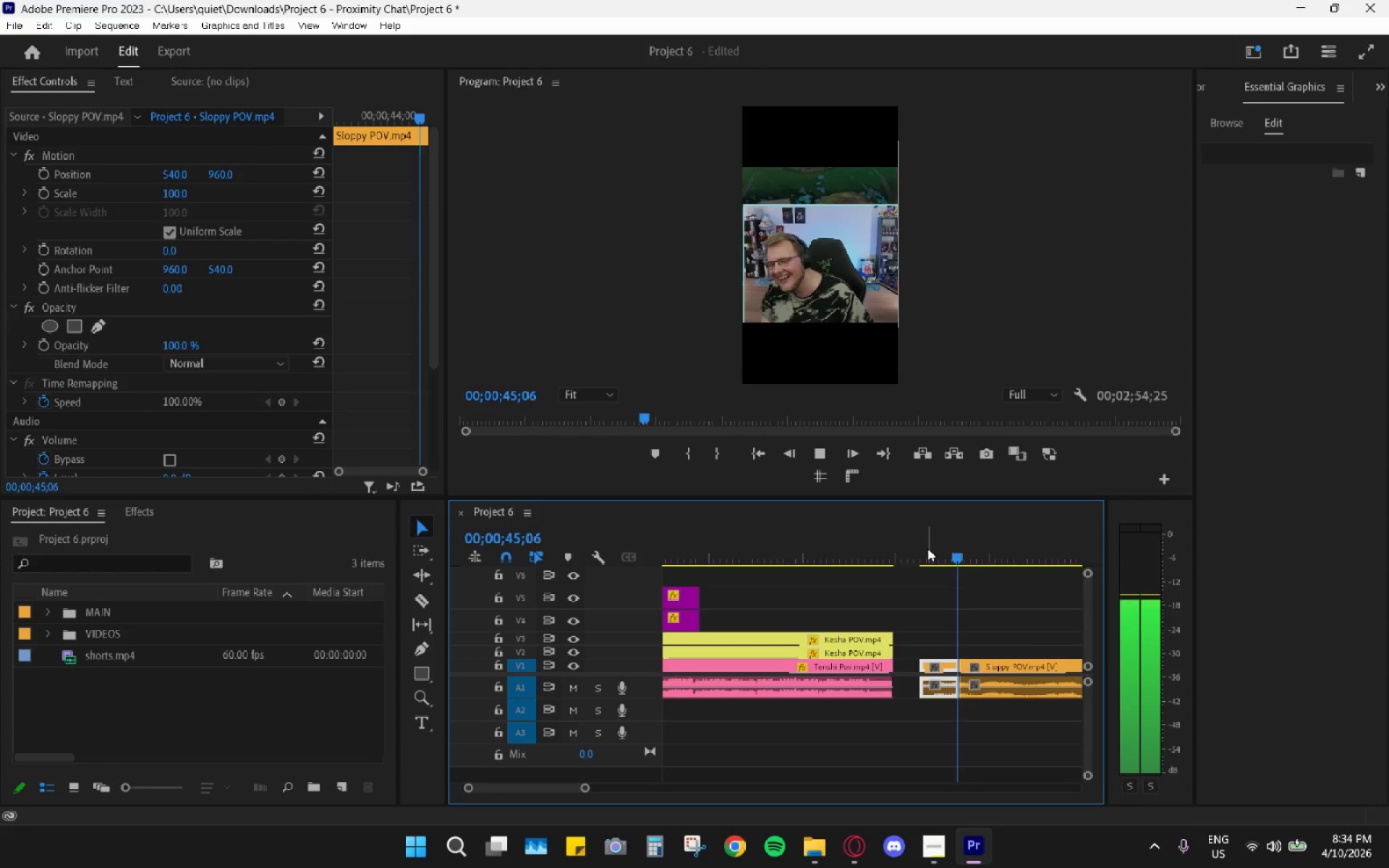 
key(Space)
 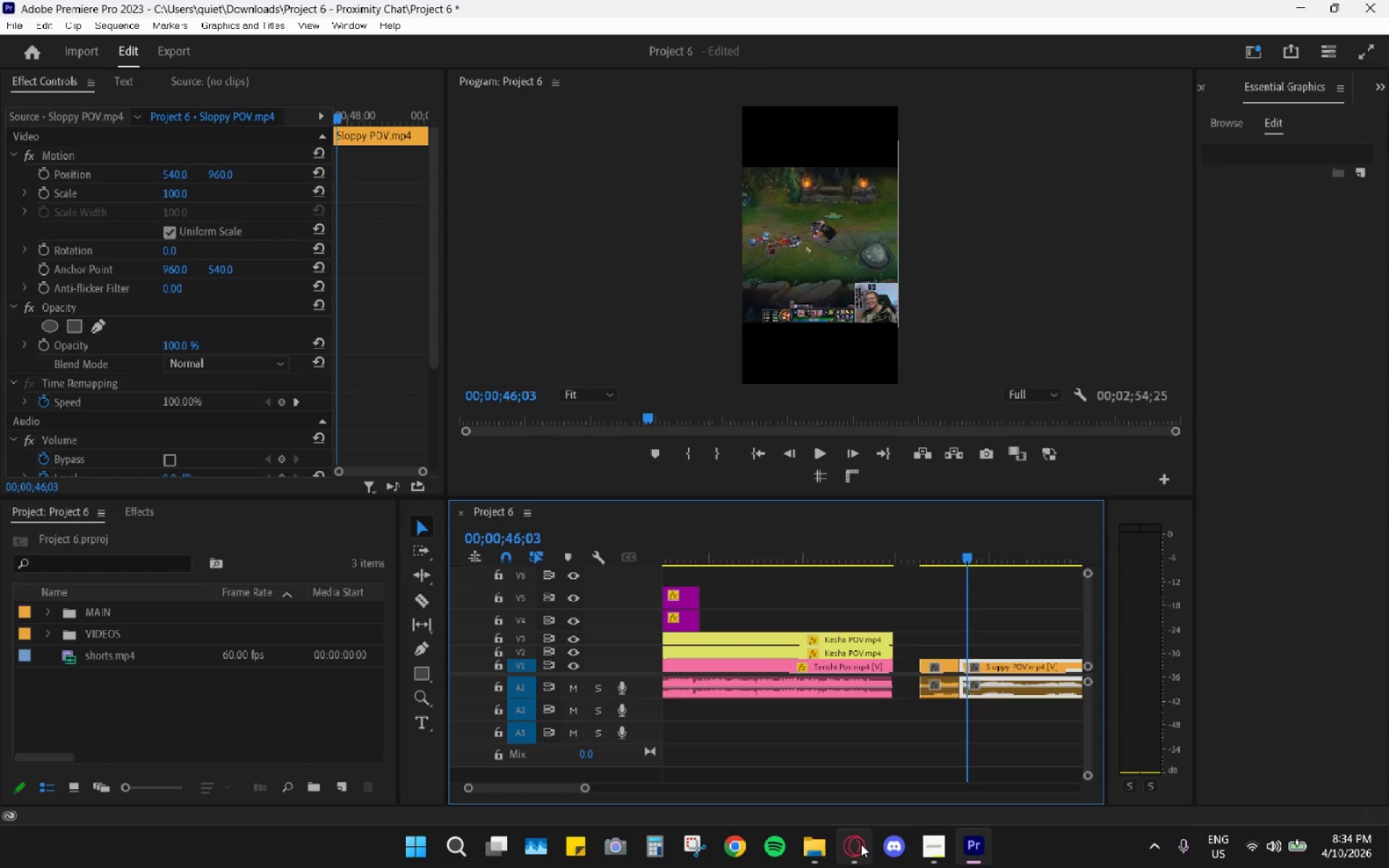 
double_click([861, 844])
 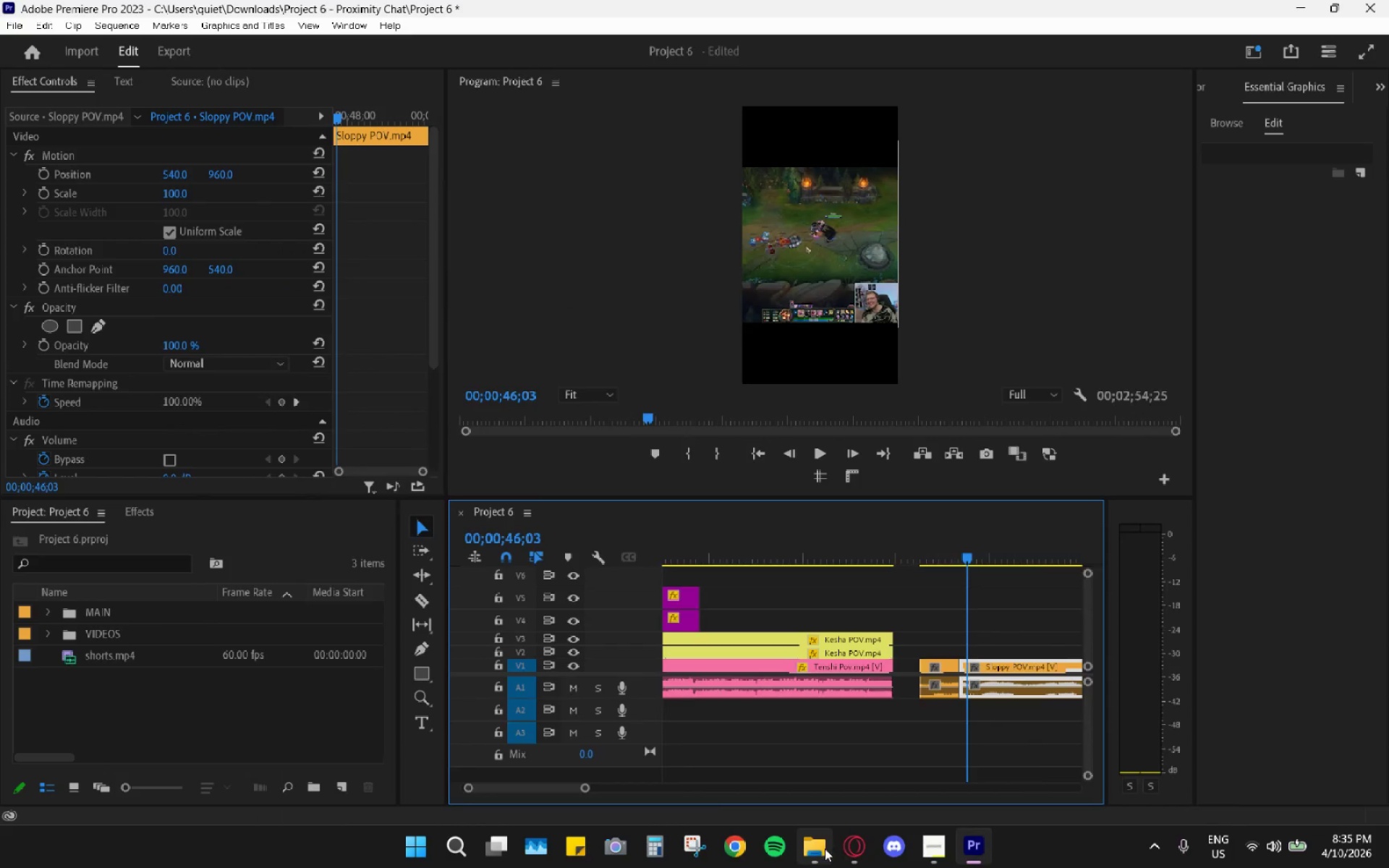 
left_click([825, 848])
 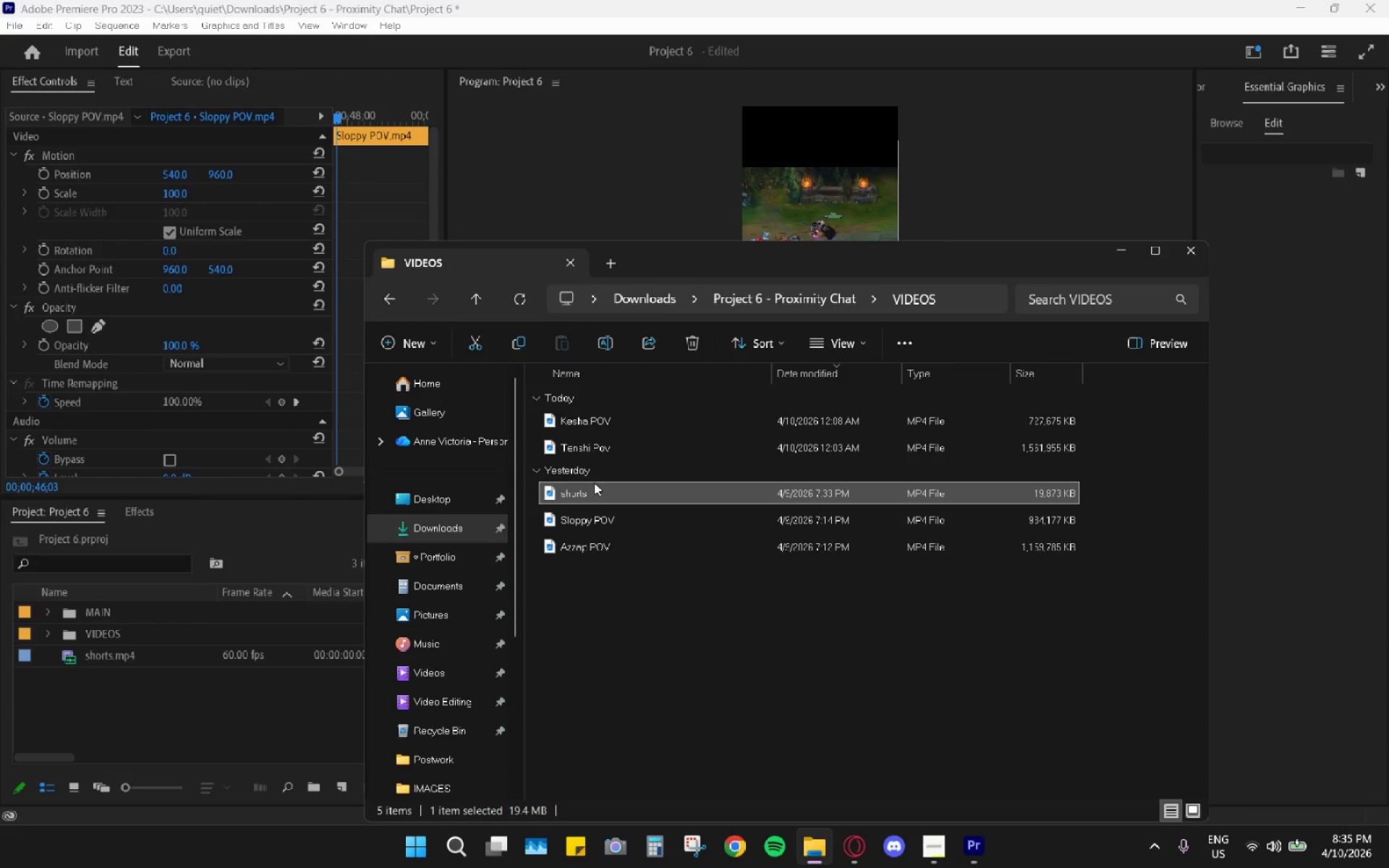 
left_click_drag(start_coordinate=[621, 502], to_coordinate=[595, 522])
 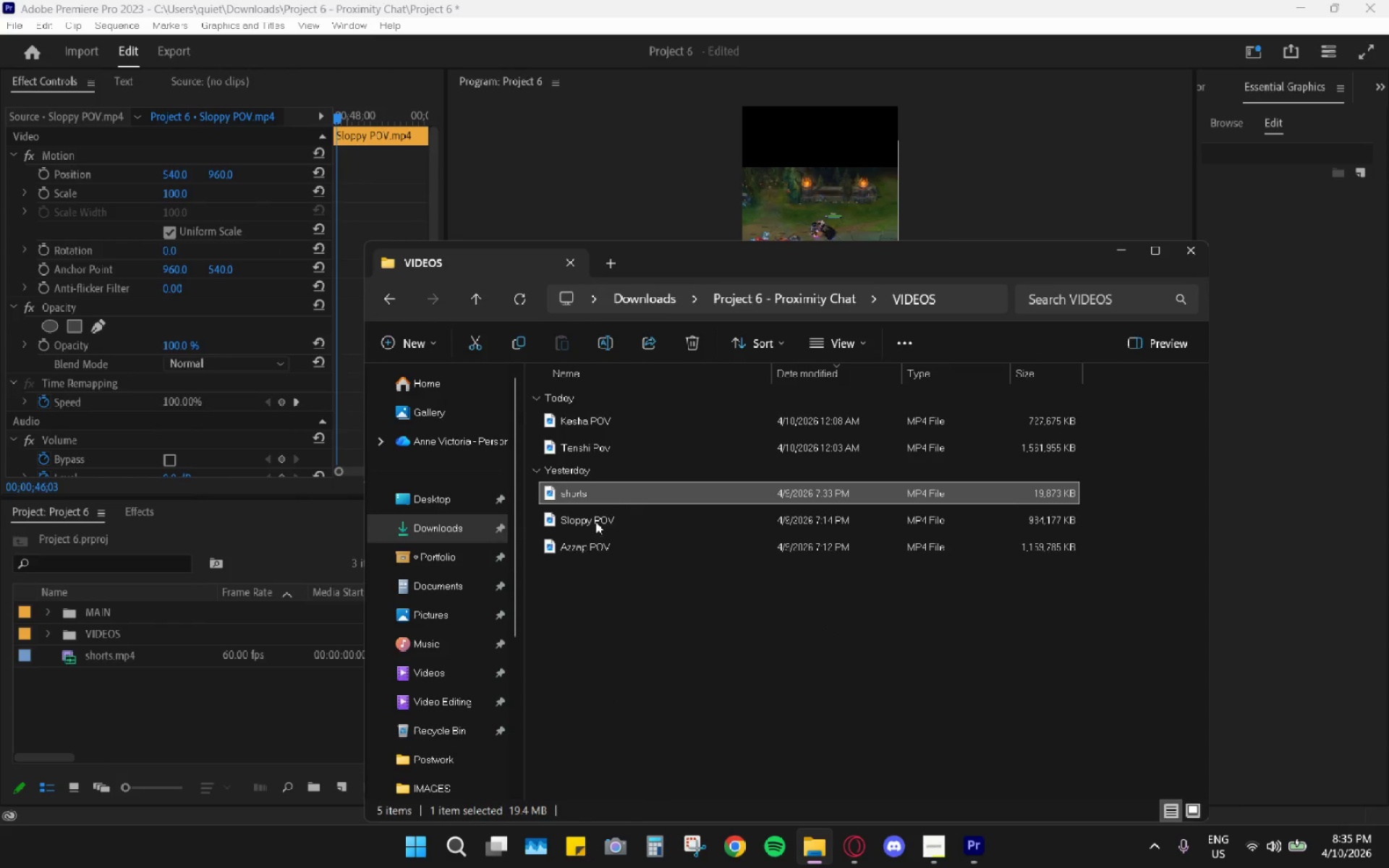 
left_click_drag(start_coordinate=[596, 522], to_coordinate=[599, 511])
 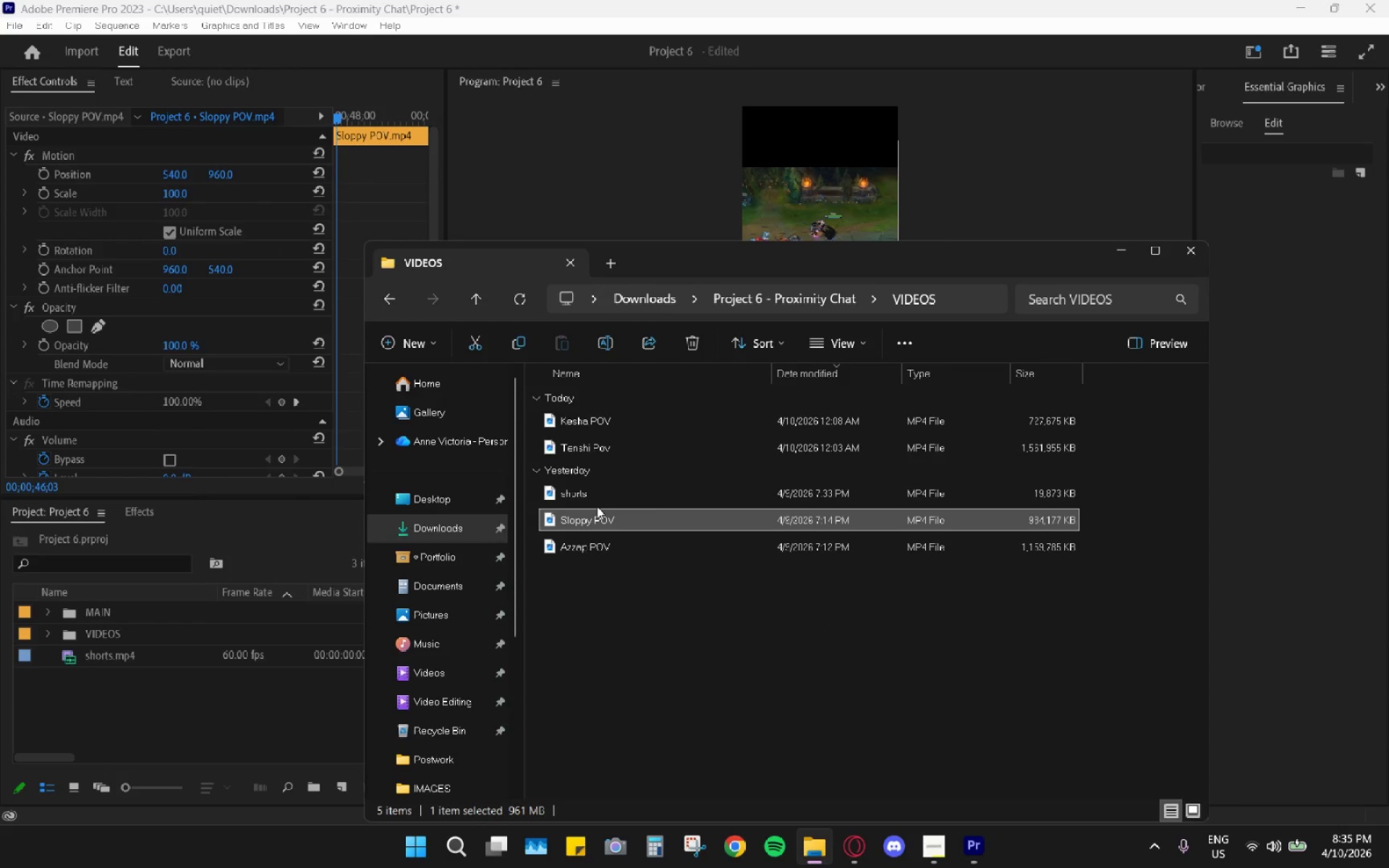 
left_click([597, 506])
 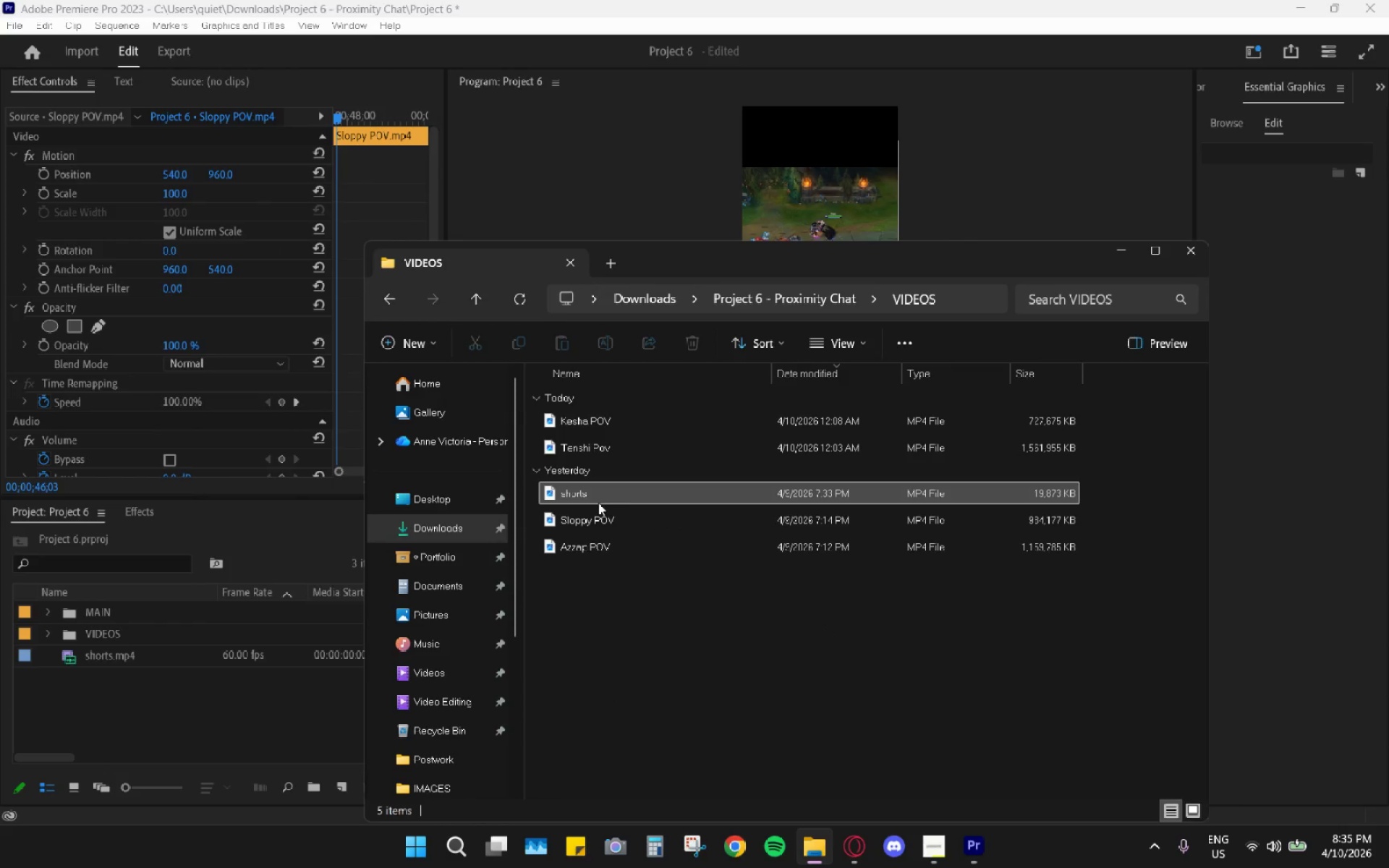 
double_click([598, 498])
 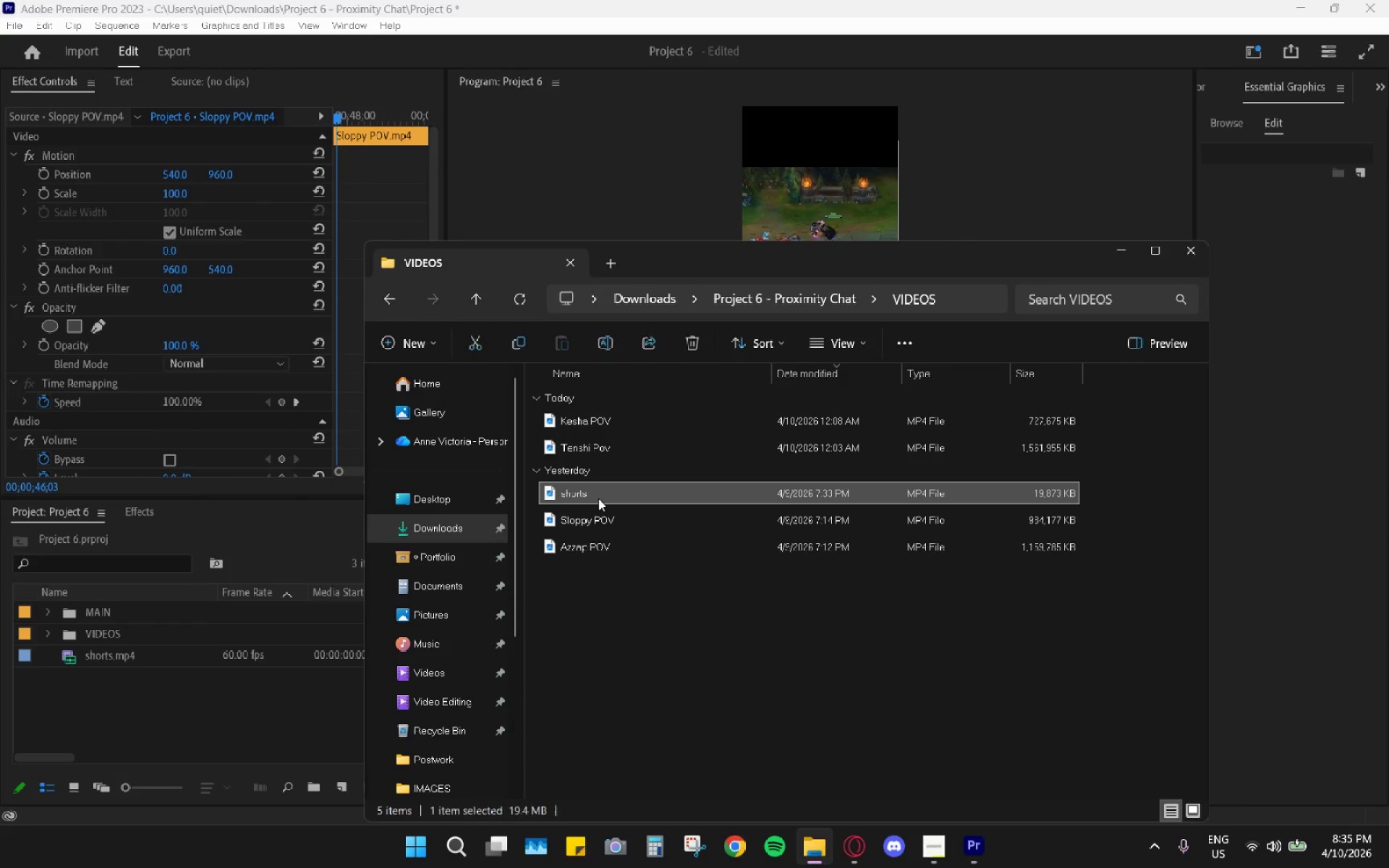 
triple_click([598, 498])
 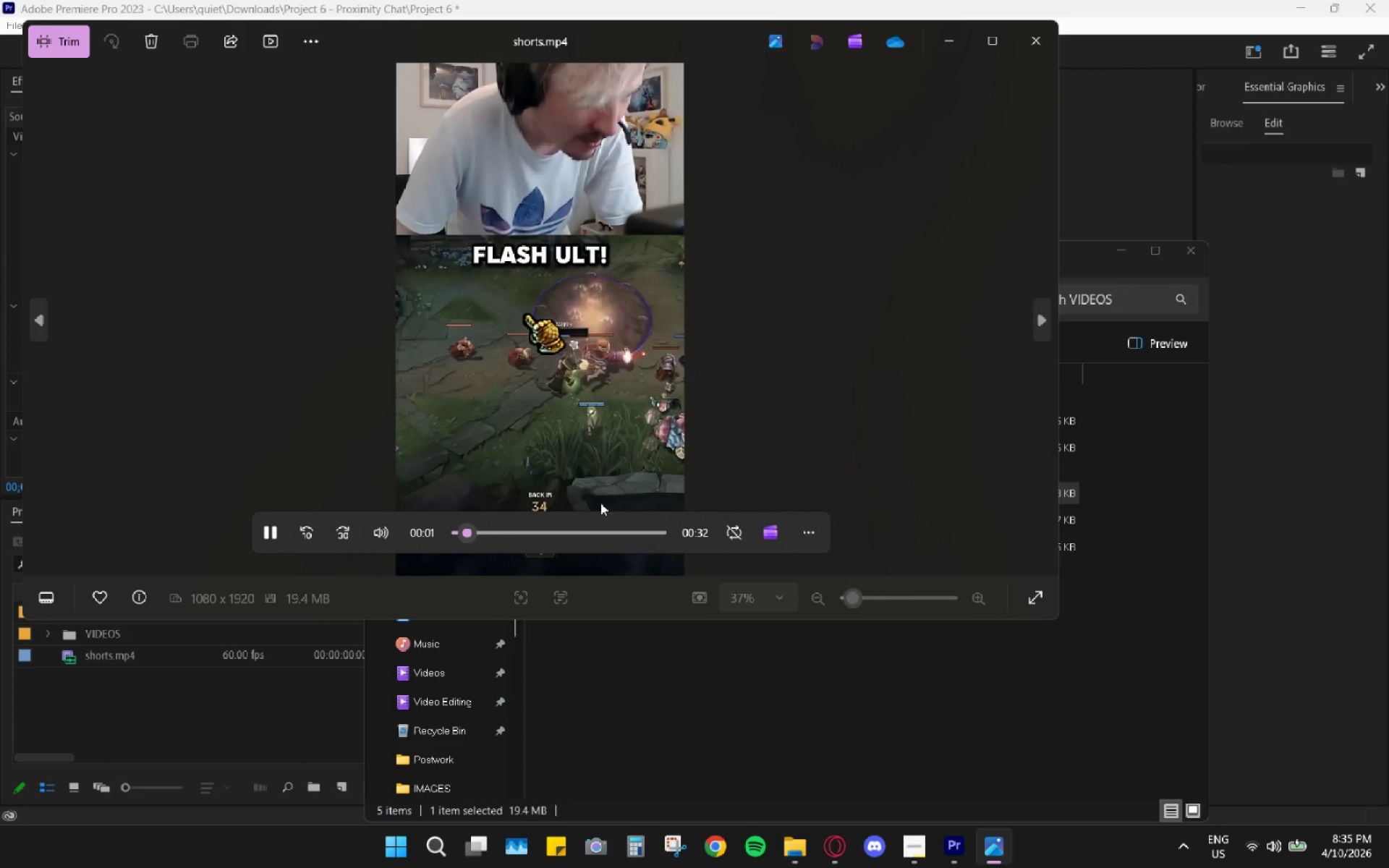 
left_click([1010, 38])
 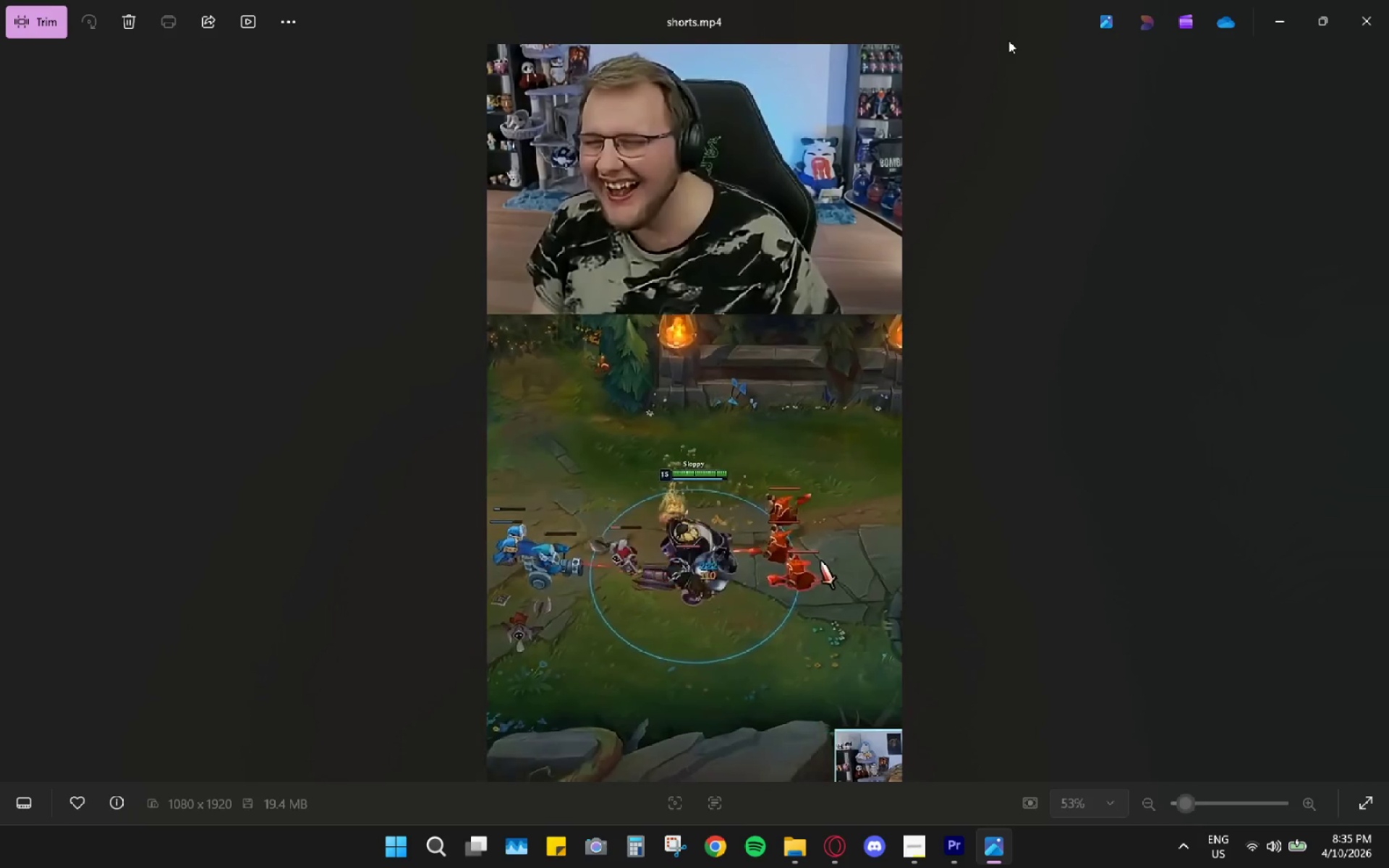 
wait(21.22)
 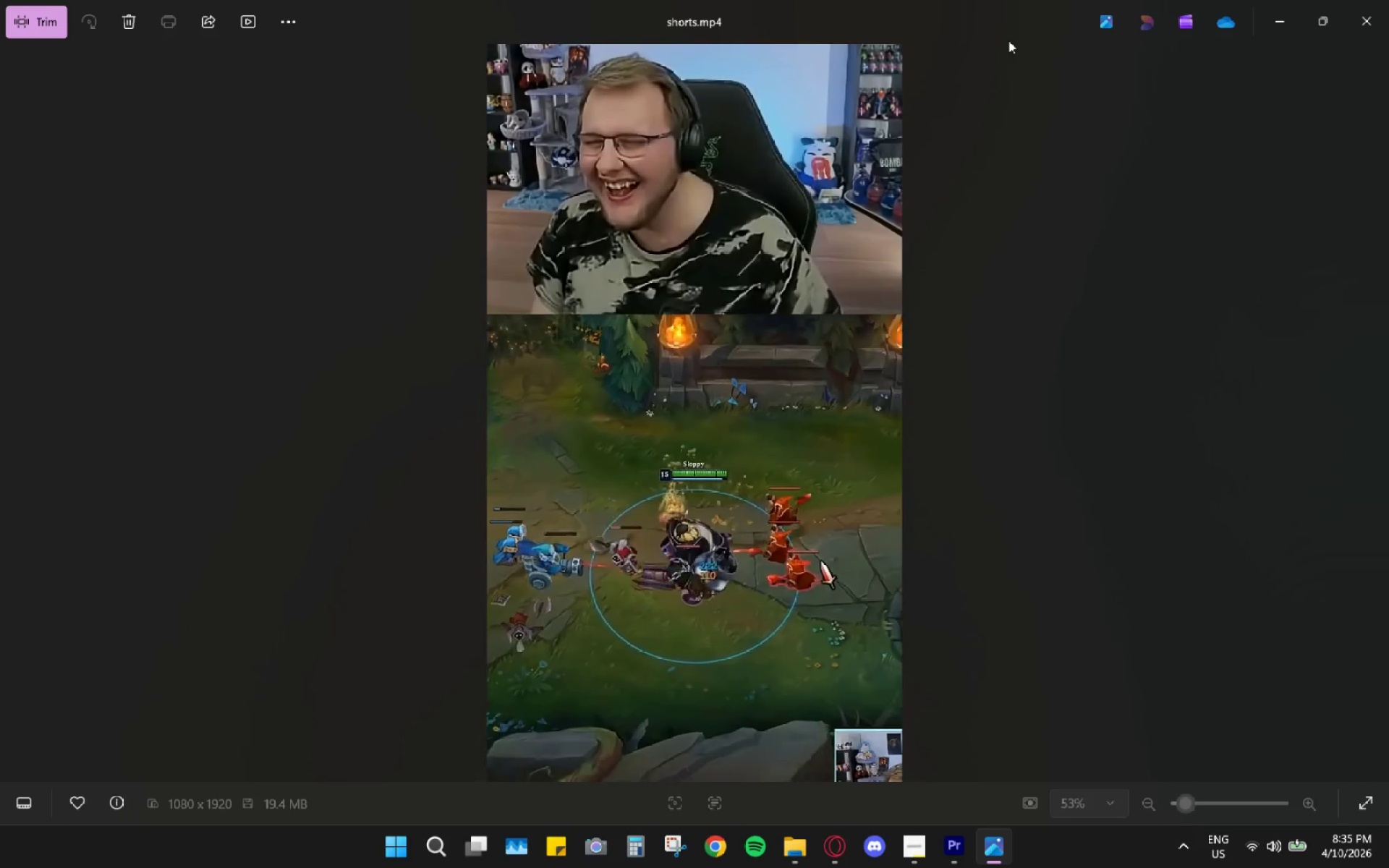 
key(Space)
 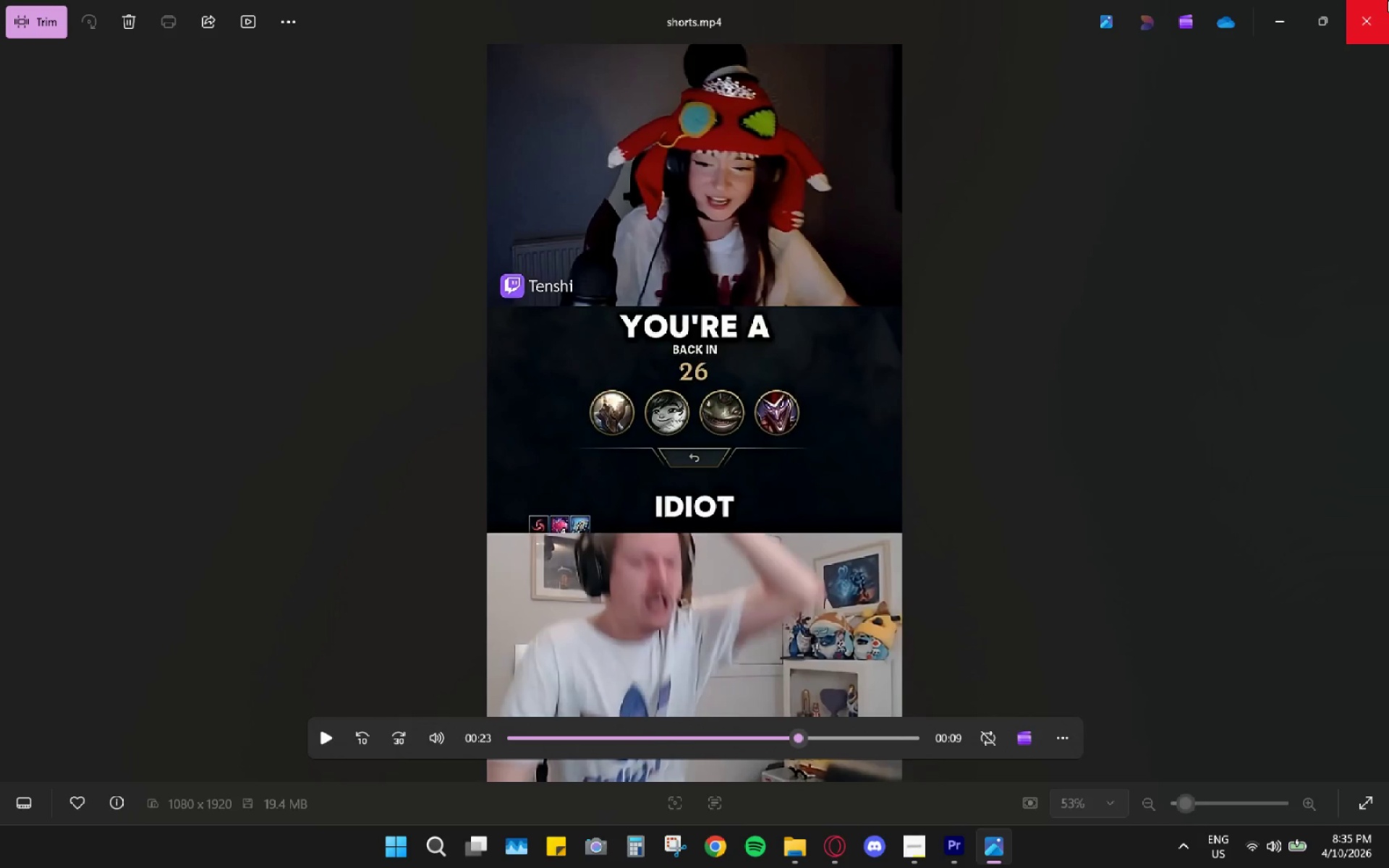 
left_click_drag(start_coordinate=[1377, 7], to_coordinate=[1375, 0])
 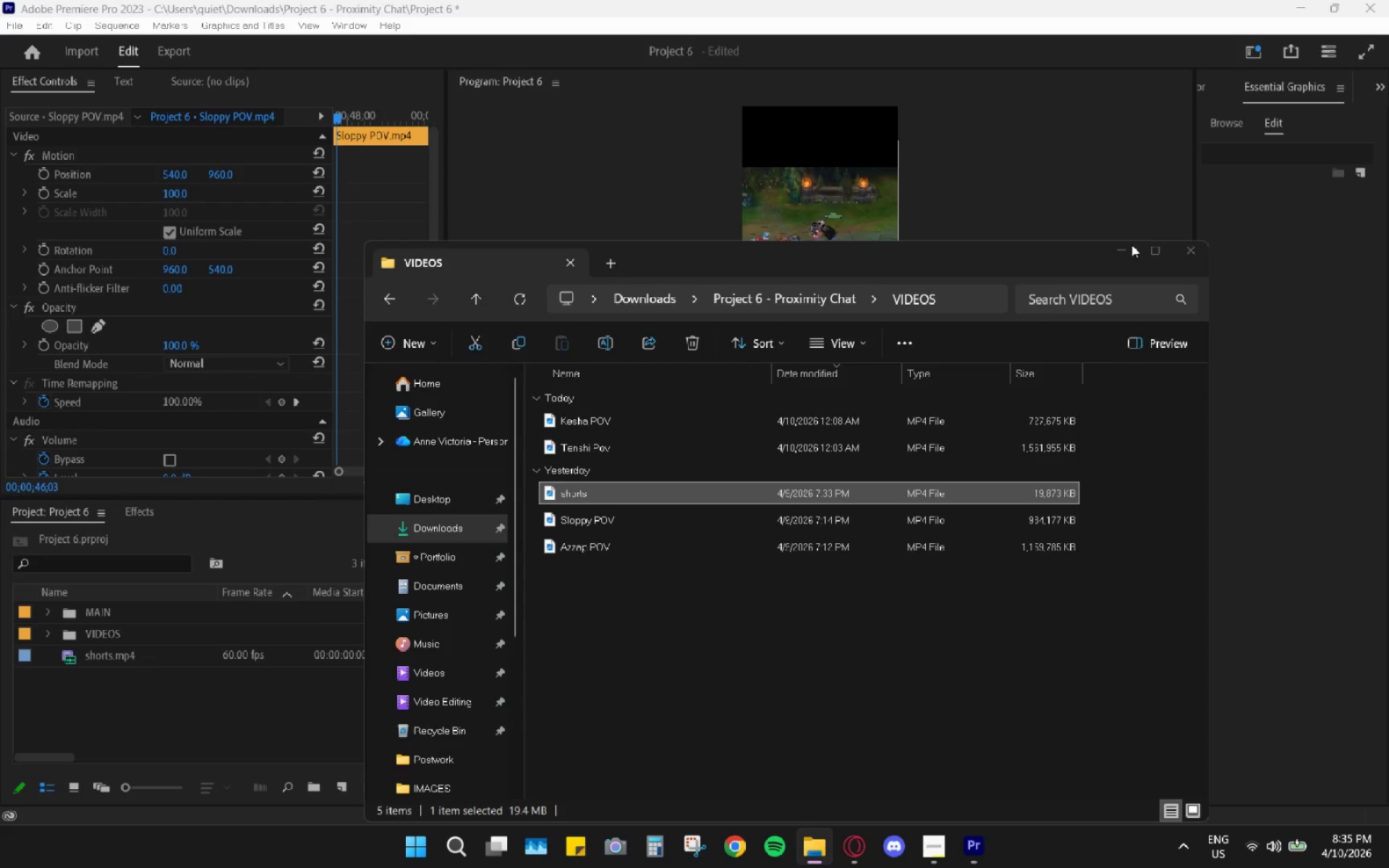 
scroll: coordinate [912, 581], scroll_direction: down, amount: 4.0
 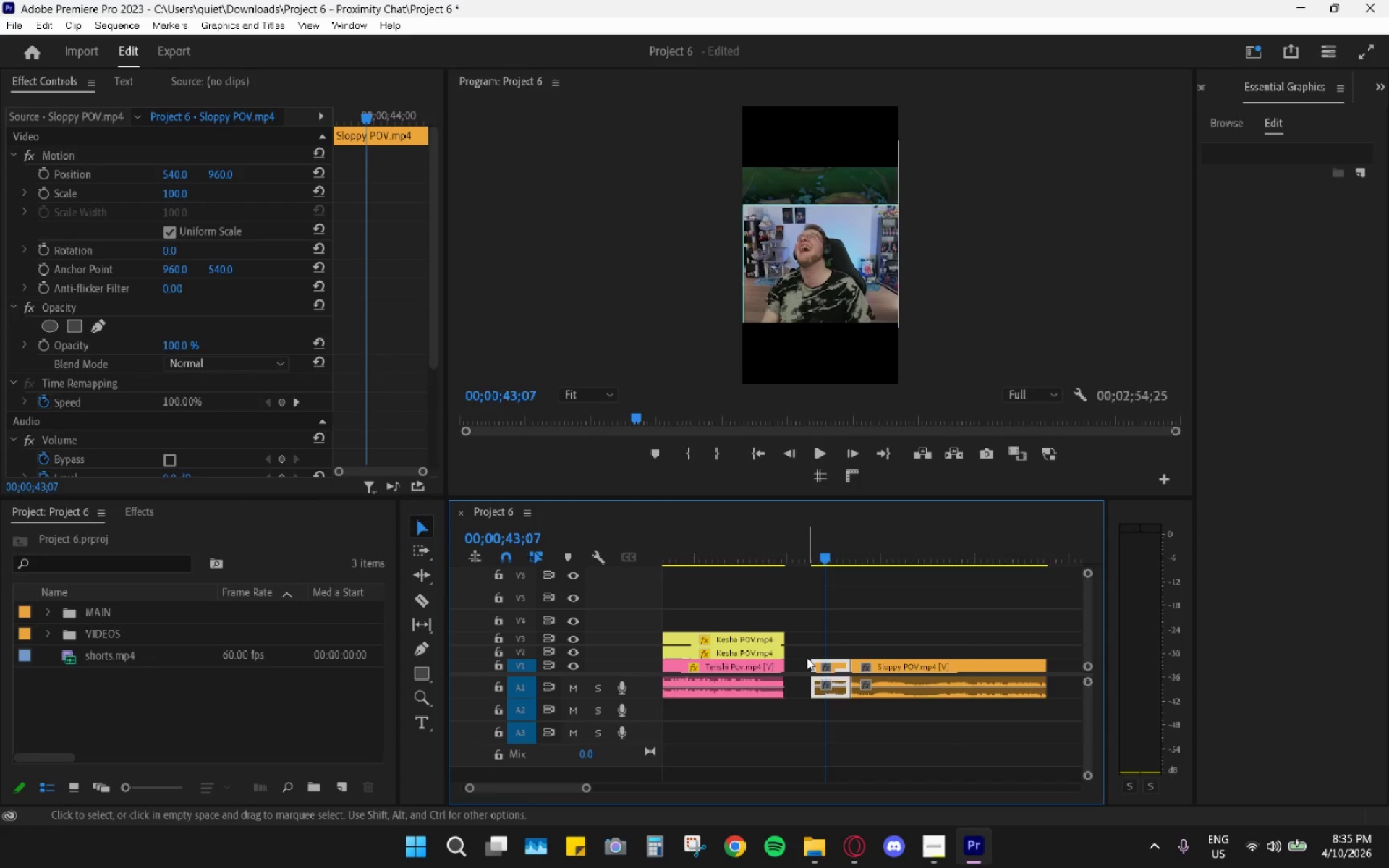 
key(Space)
 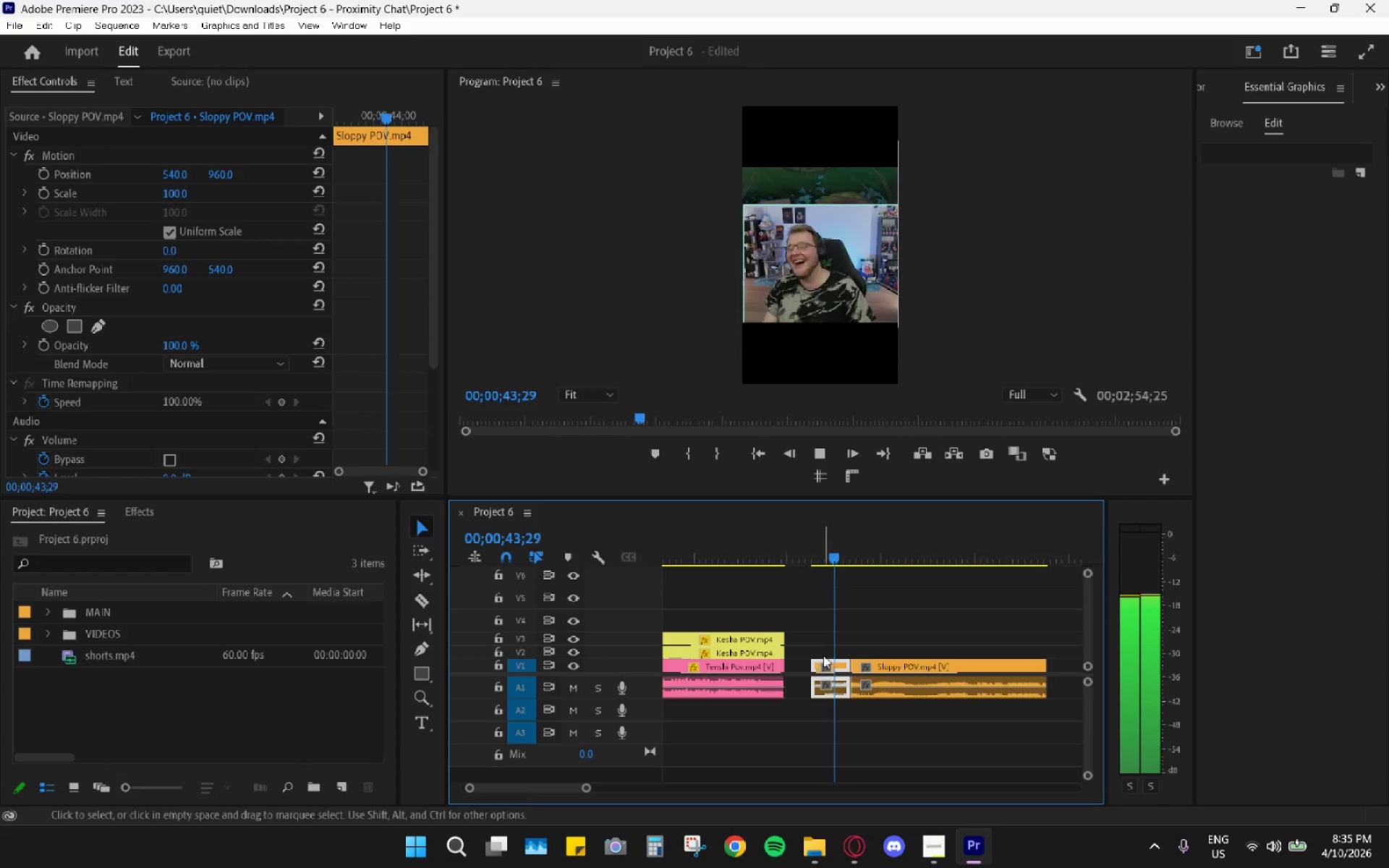 
key(Space)
 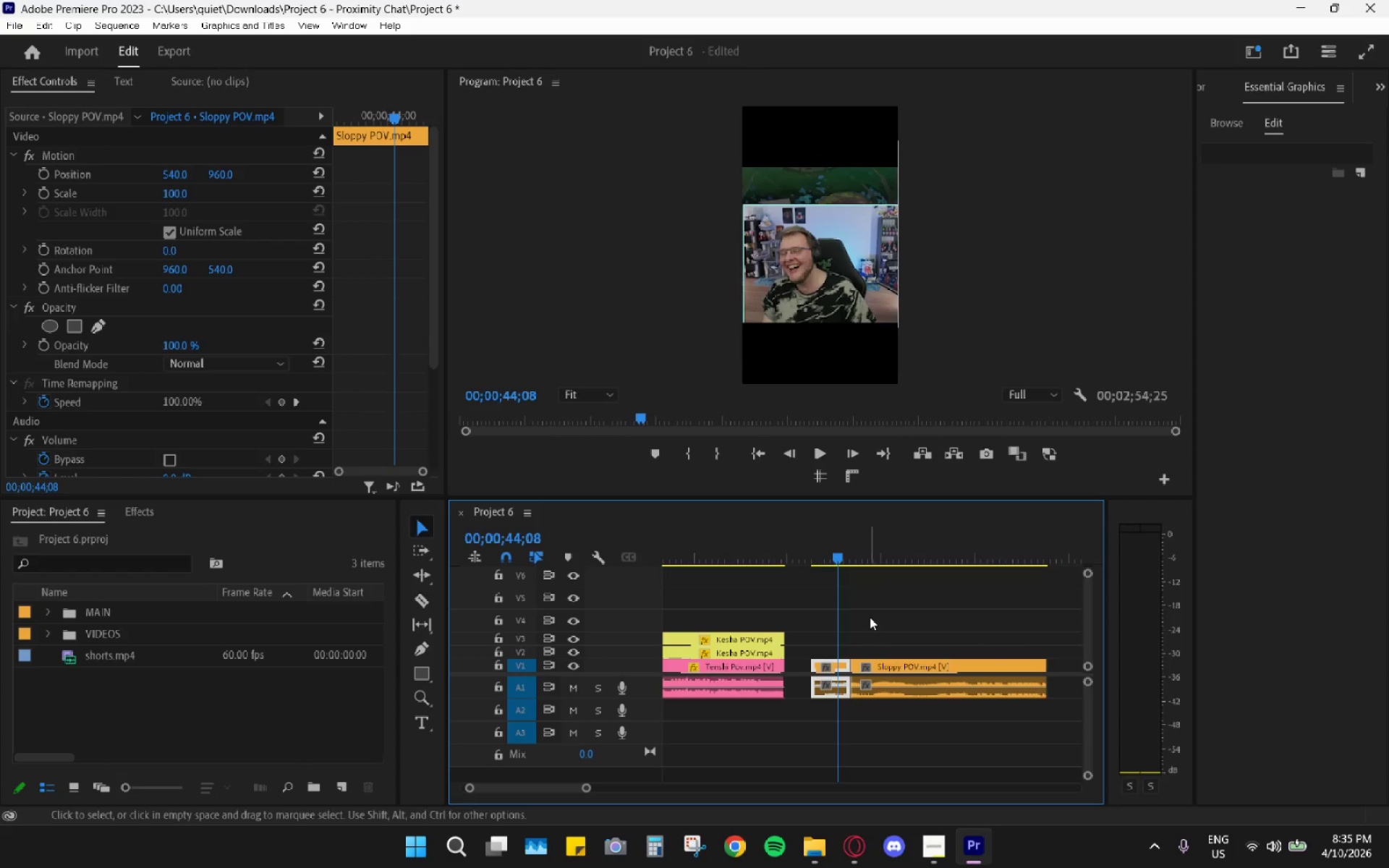 
key(Space)
 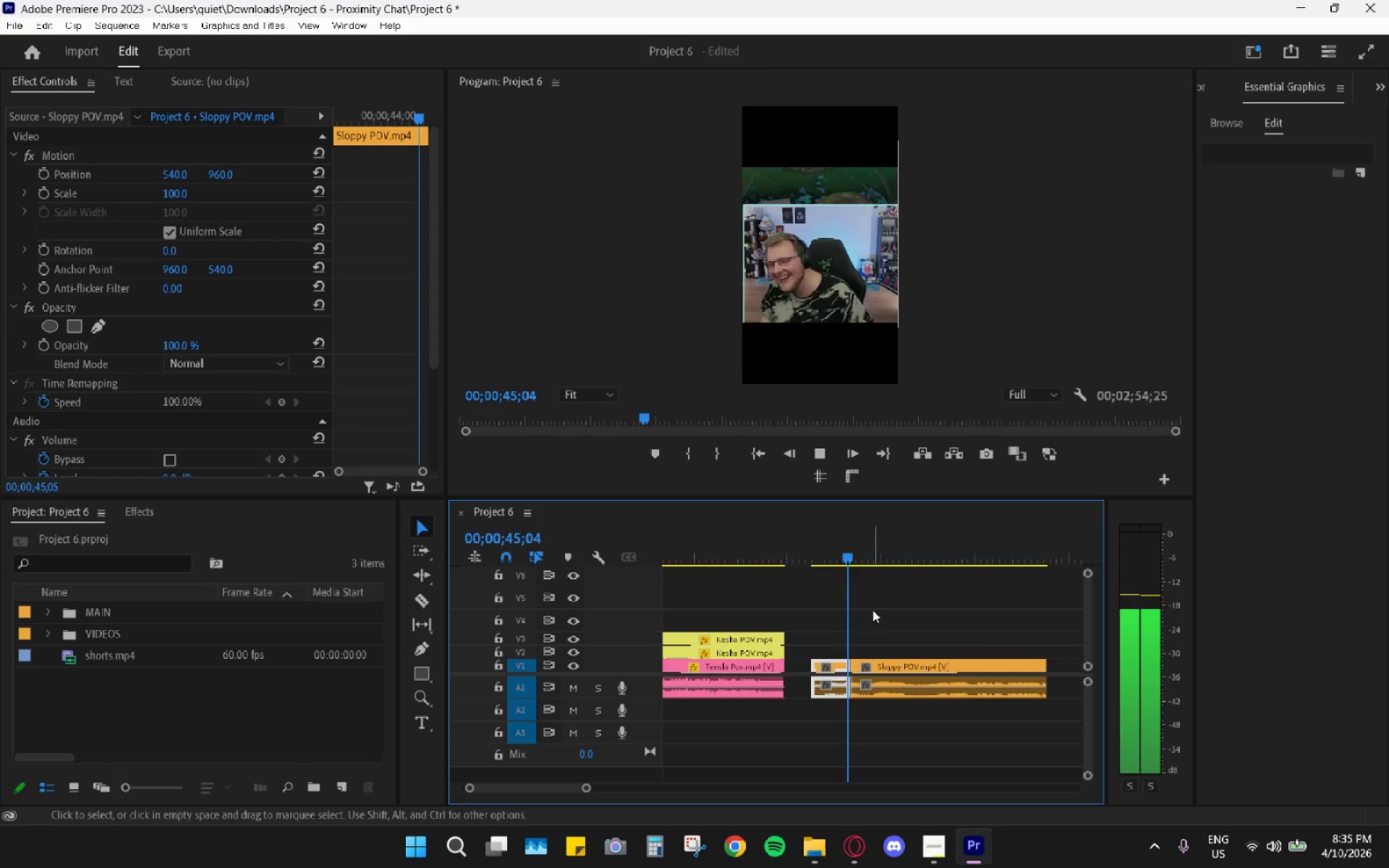 
key(Space)
 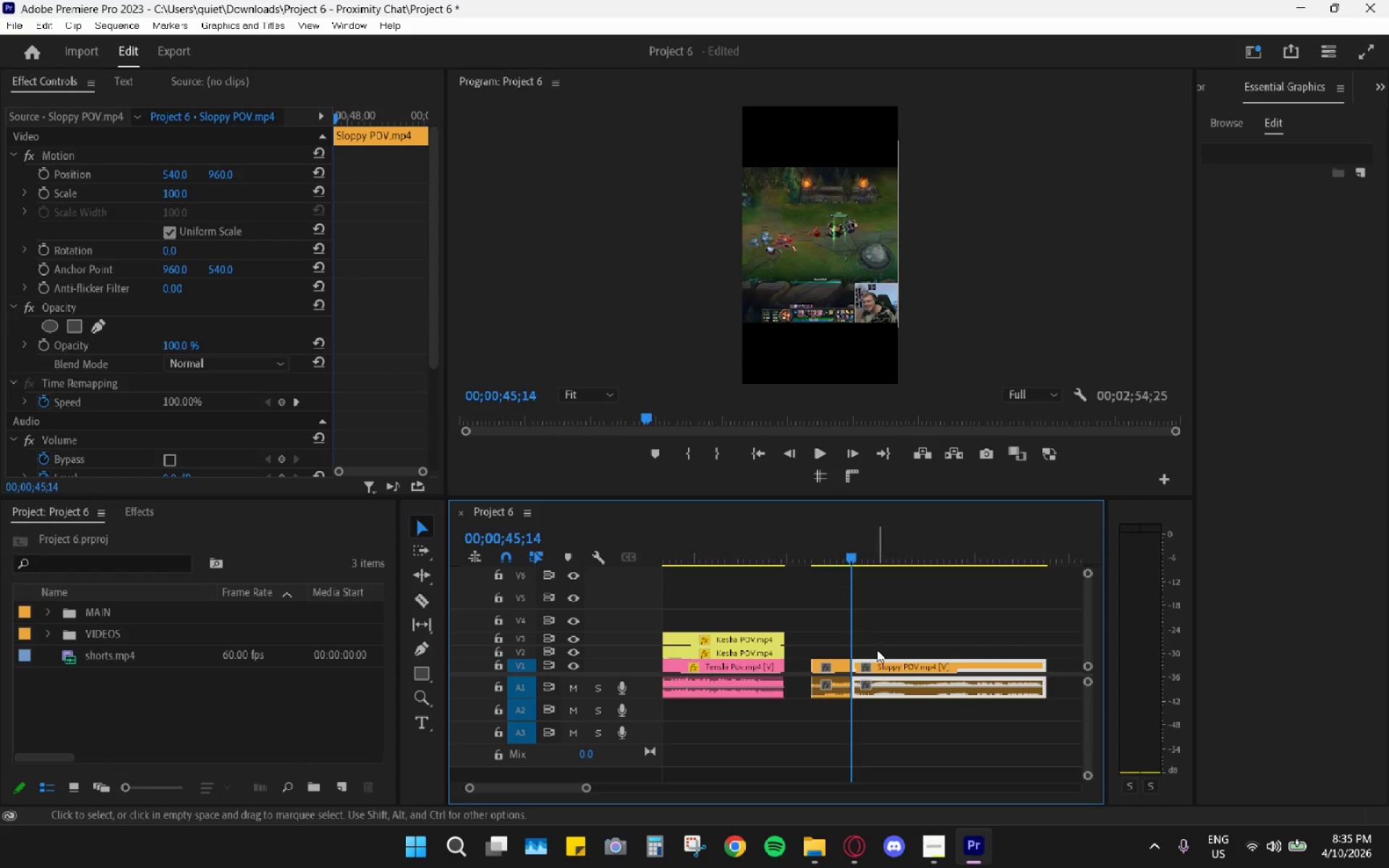 
key(Space)
 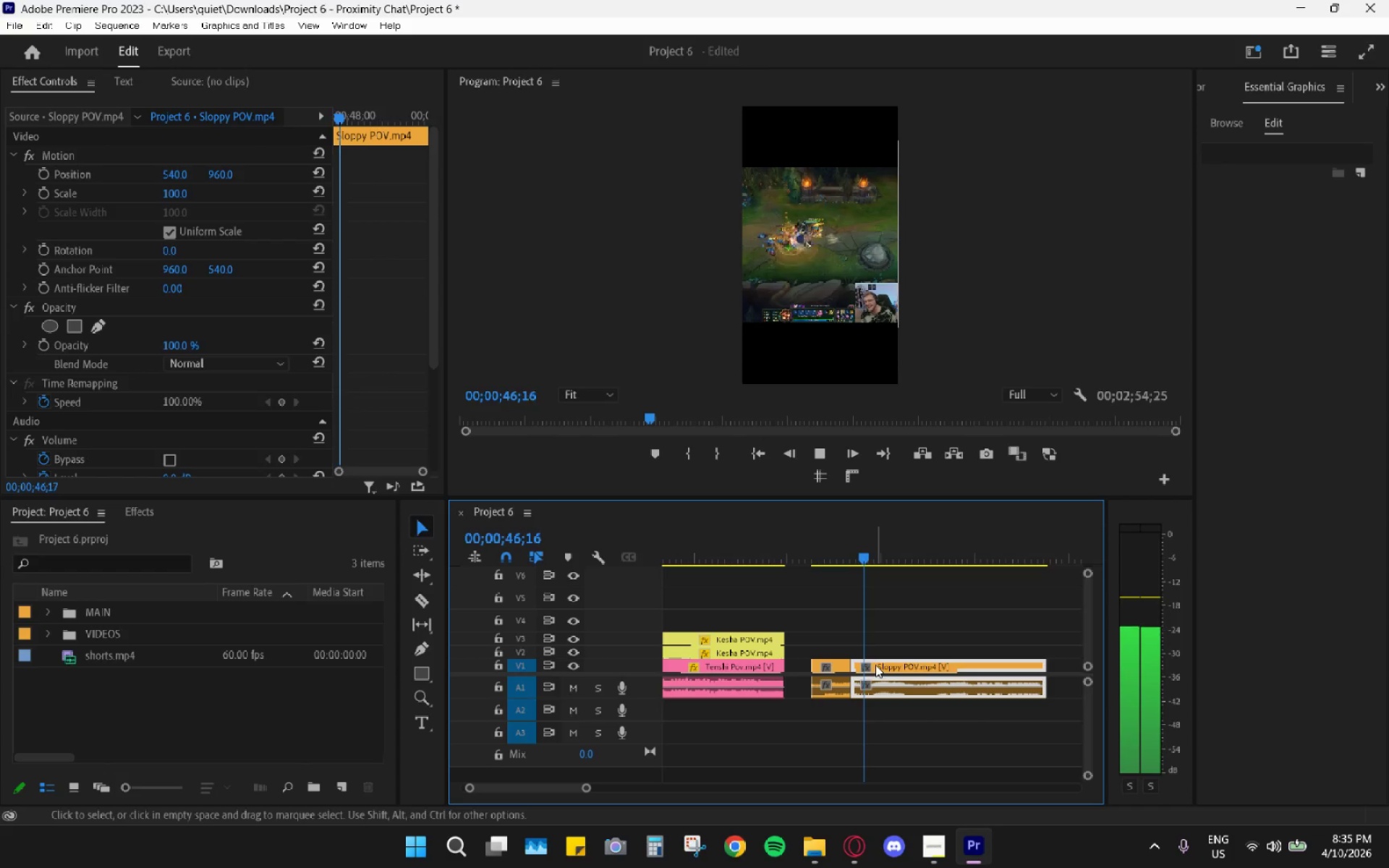 
key(Space)
 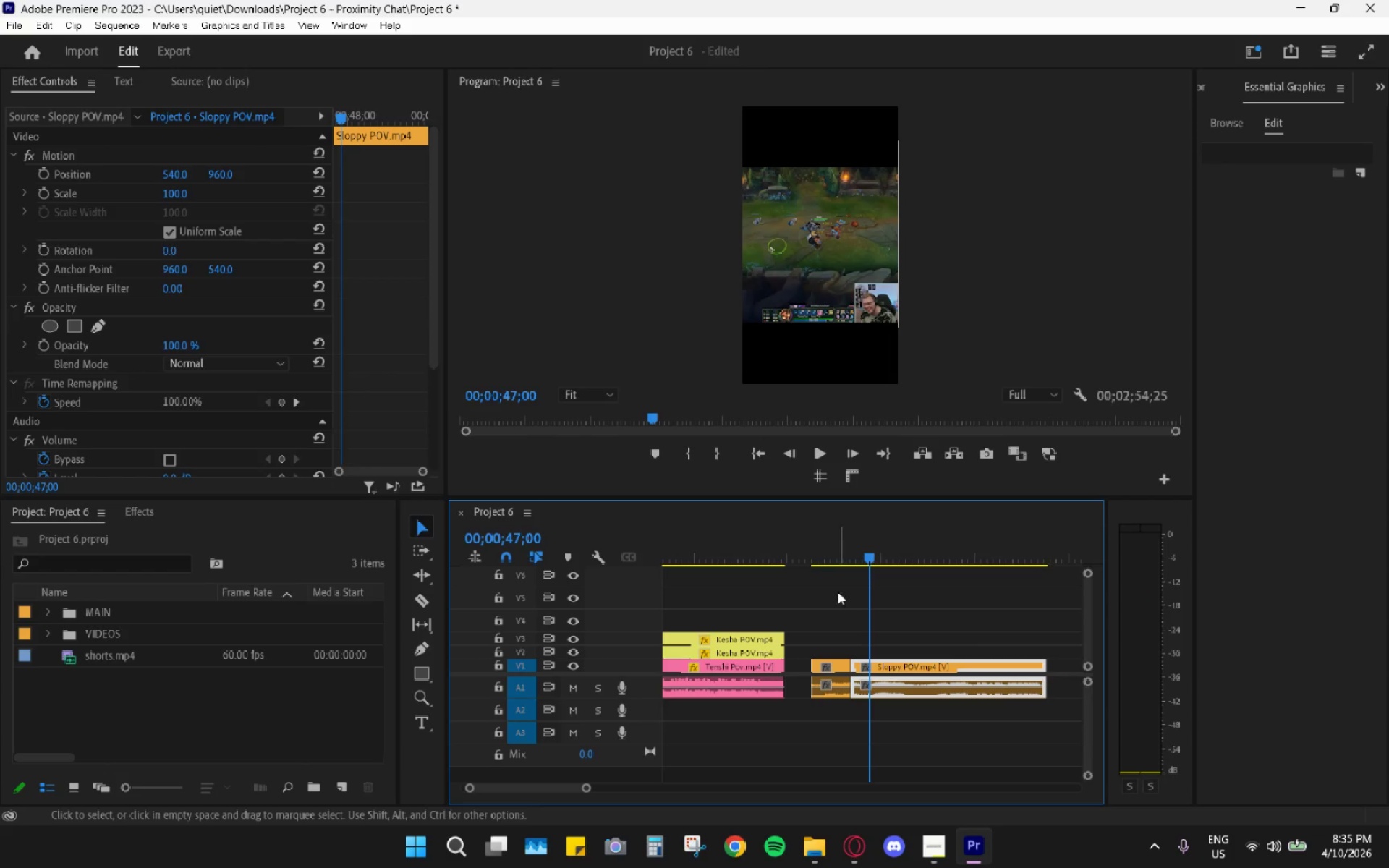 
left_click([825, 558])
 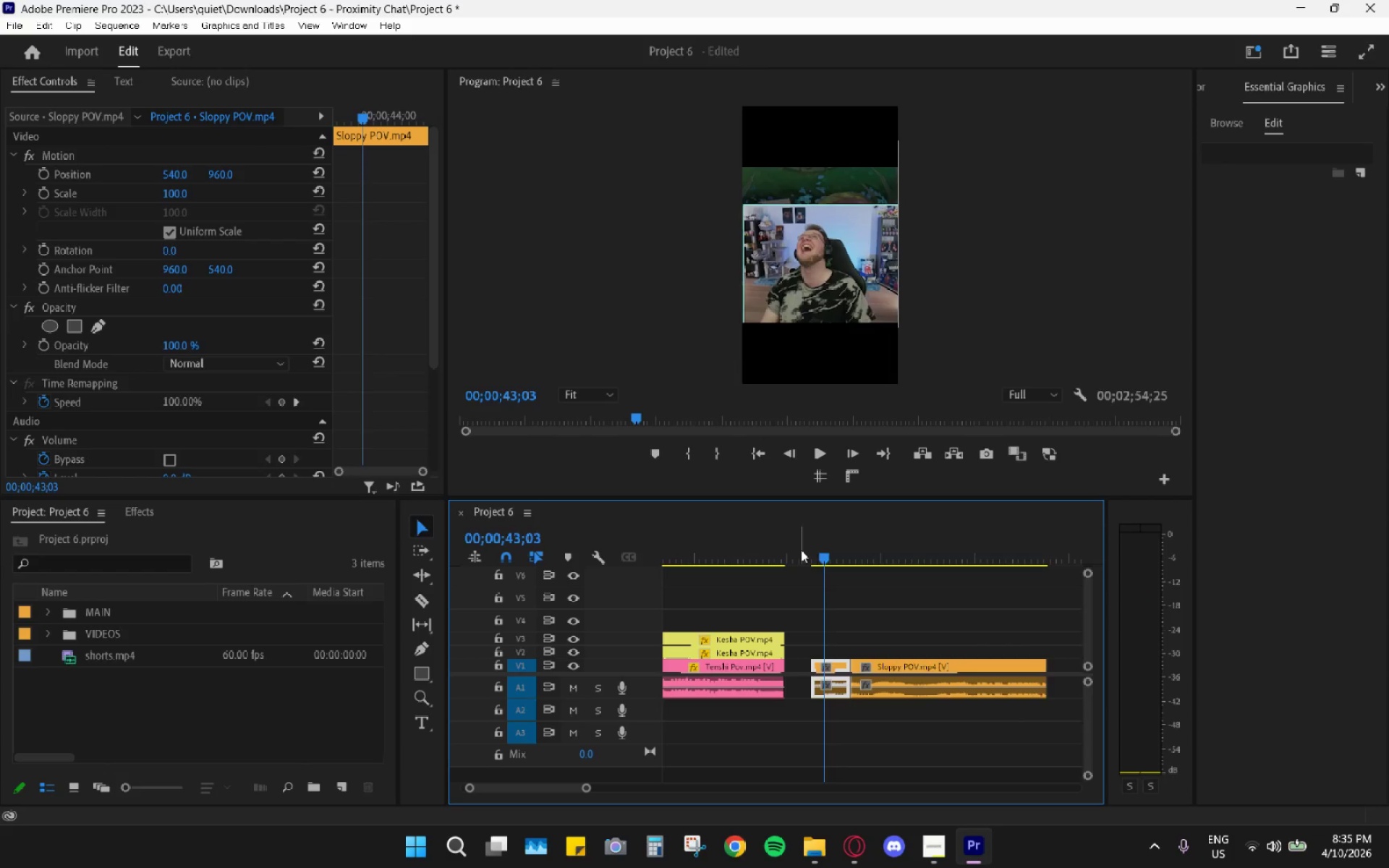 
key(Space)
 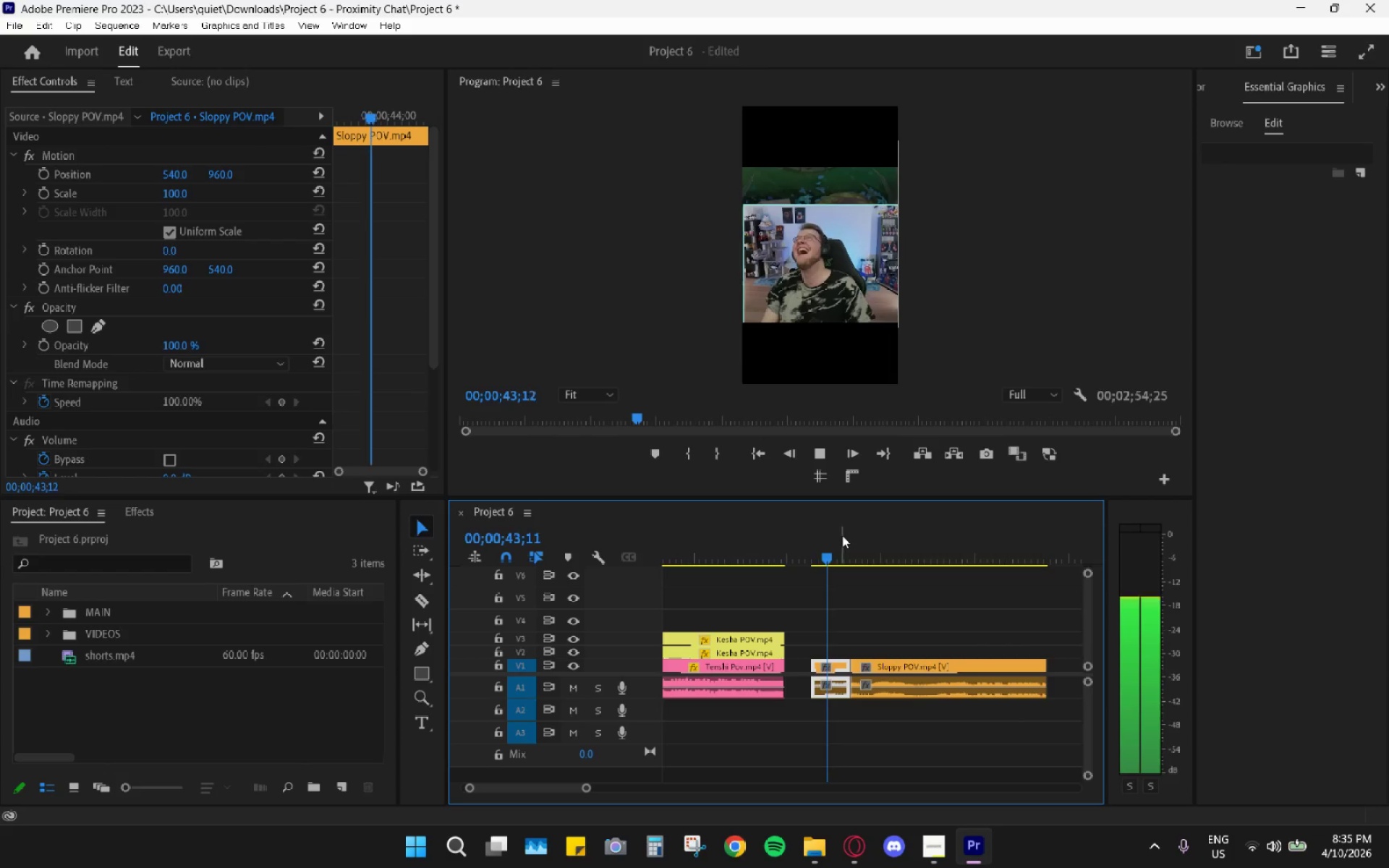 
left_click_drag(start_coordinate=[842, 535], to_coordinate=[850, 534])
 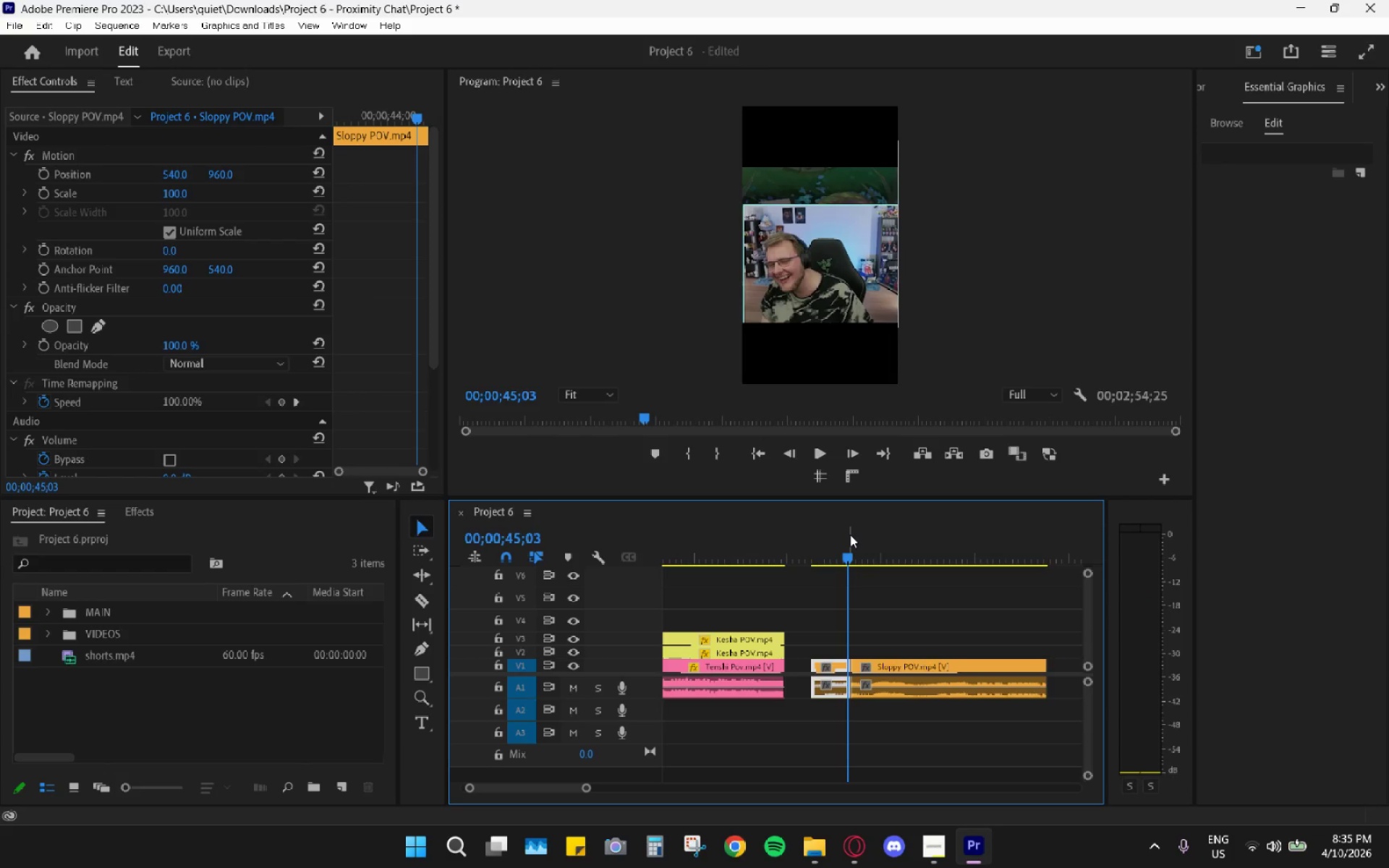 
key(Space)
 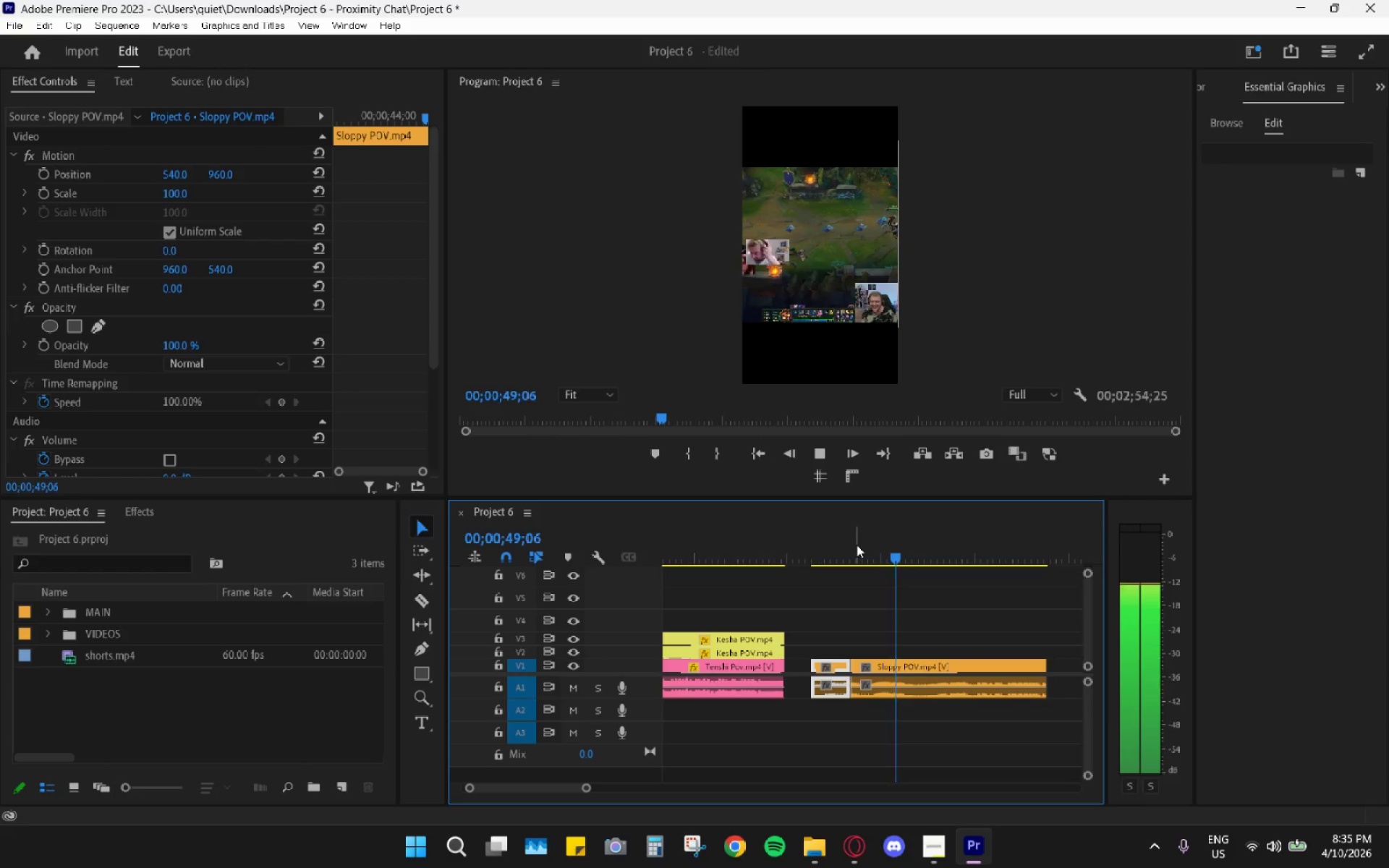 
wait(5.64)
 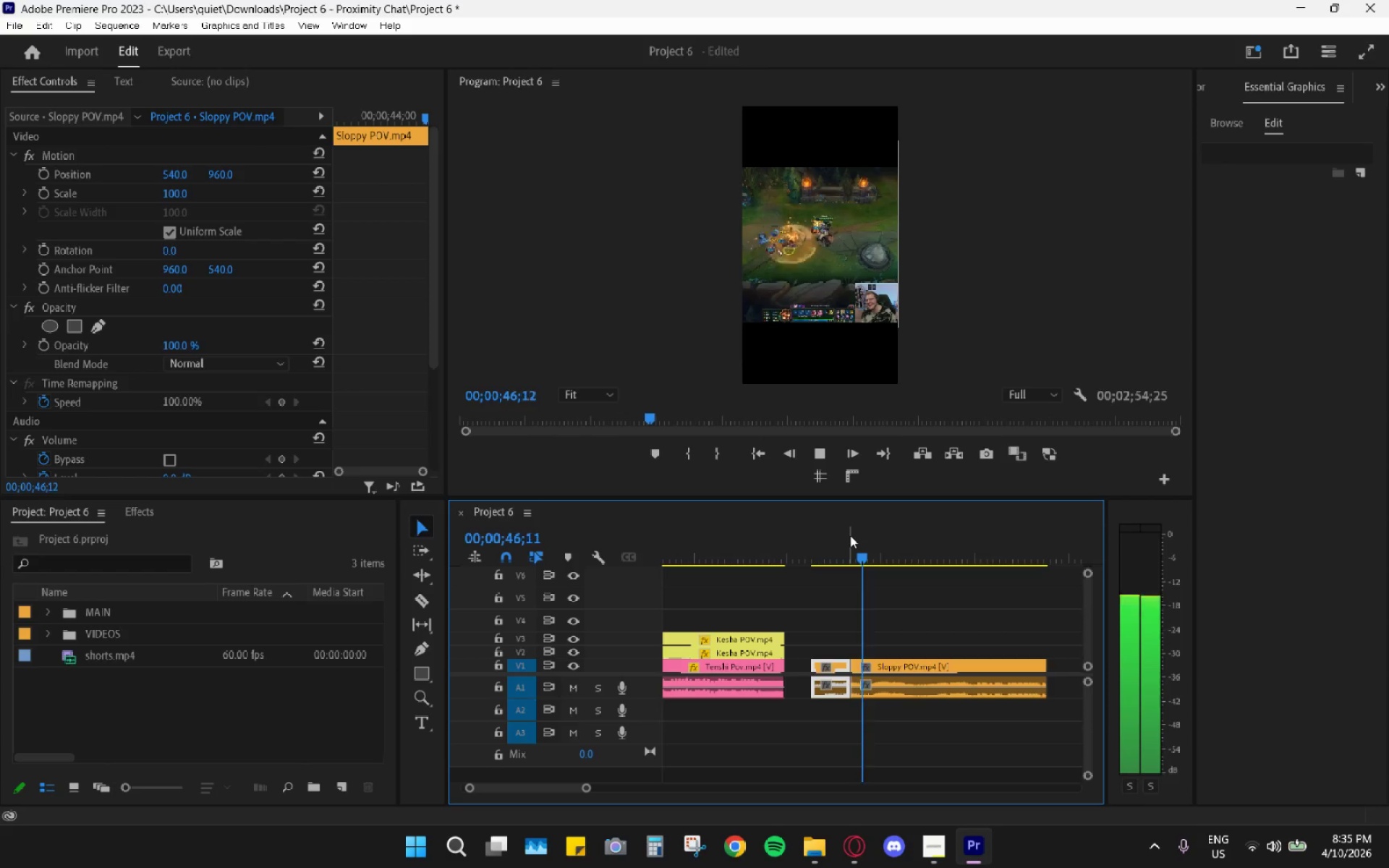 
key(Space)
 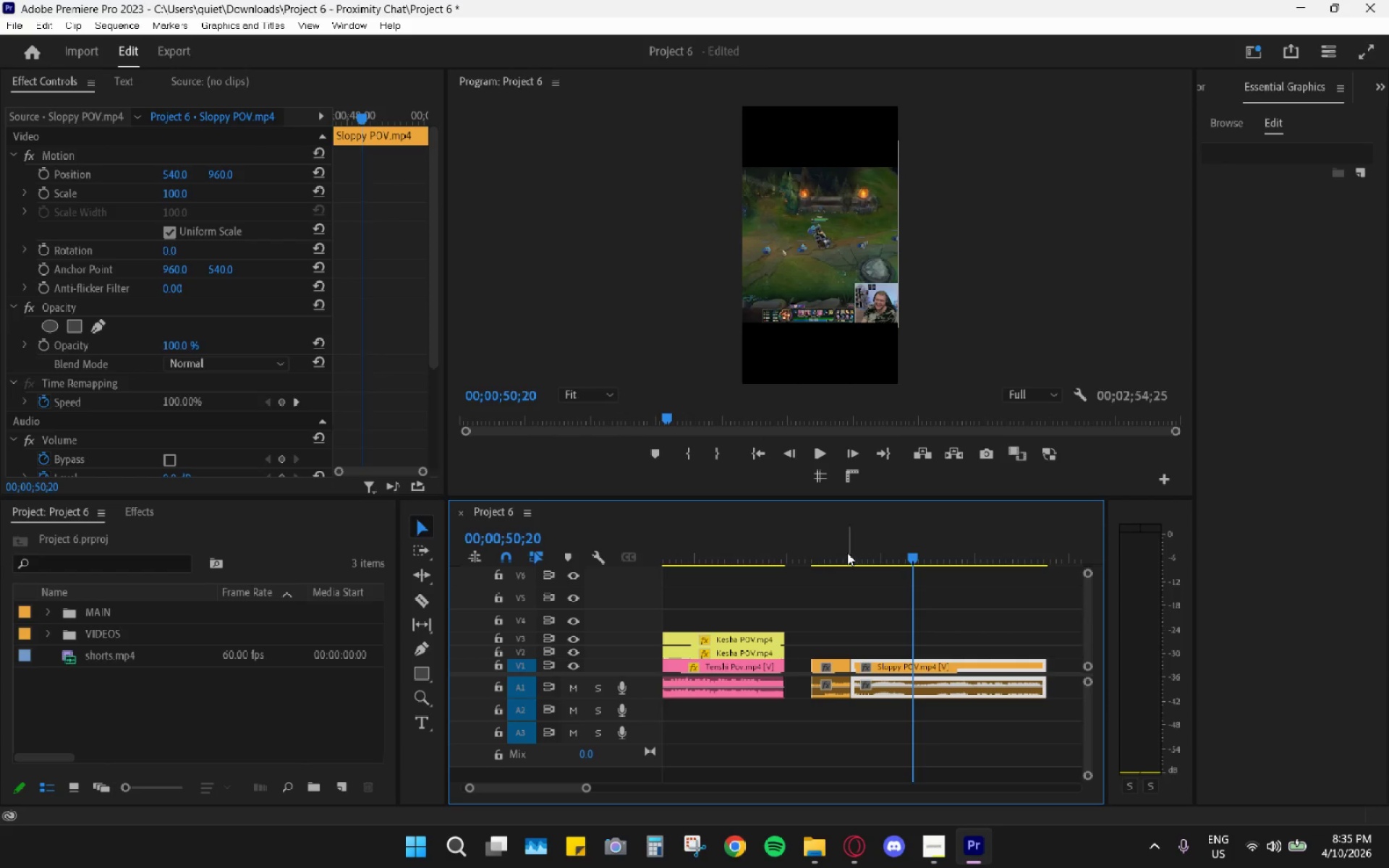 
left_click_drag(start_coordinate=[815, 569], to_coordinate=[739, 545])
 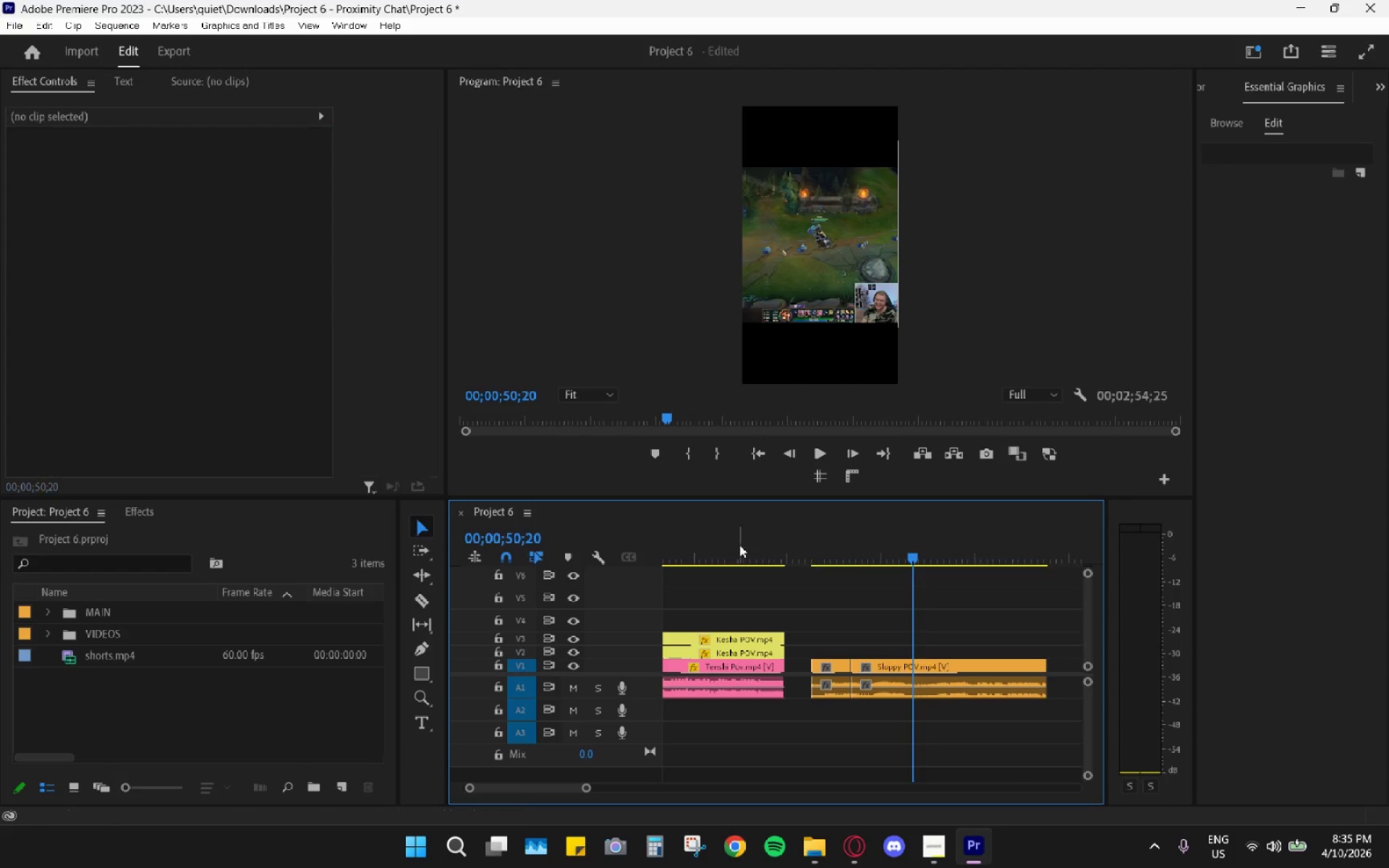 
left_click([736, 545])
 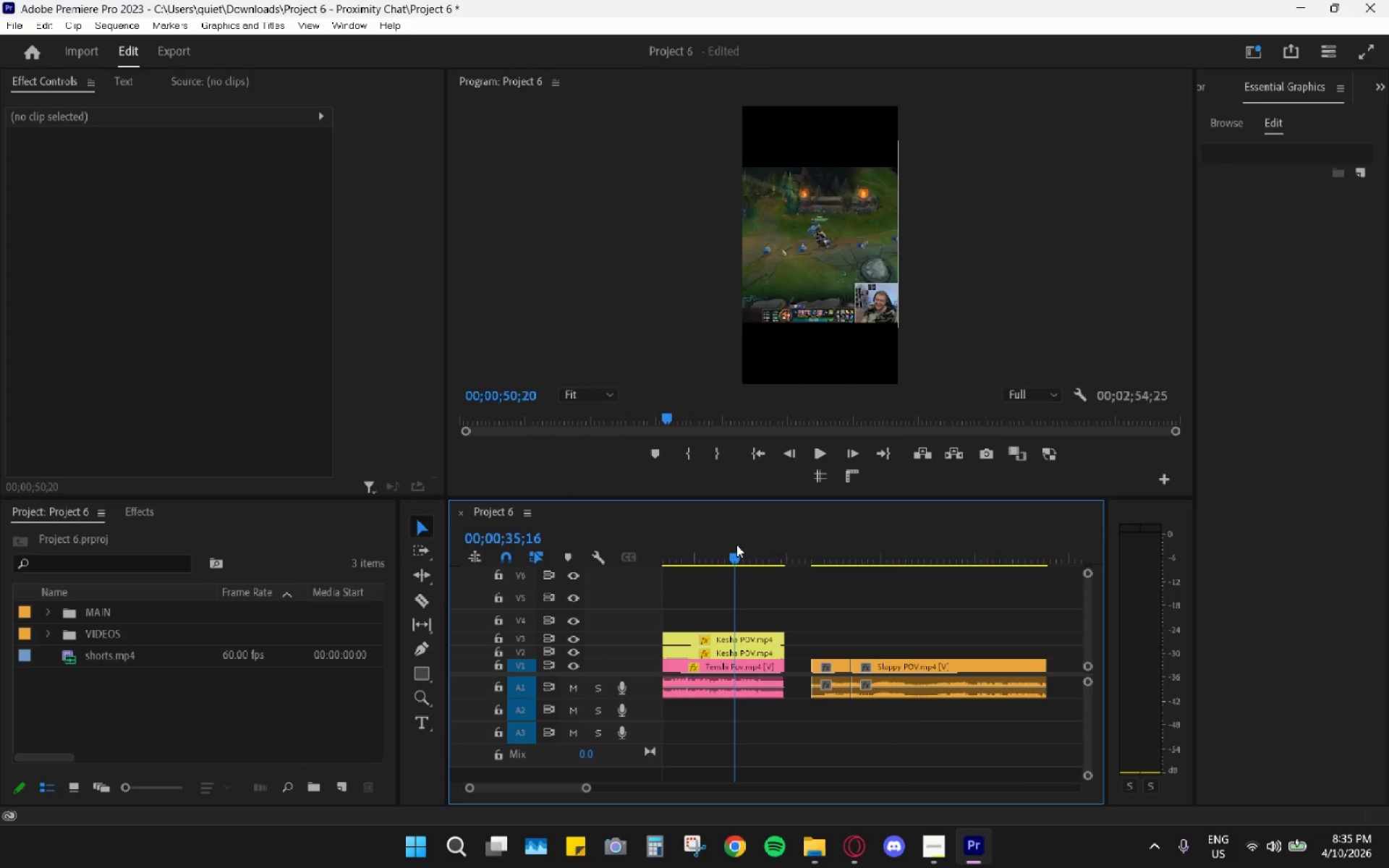 
key(Space)
 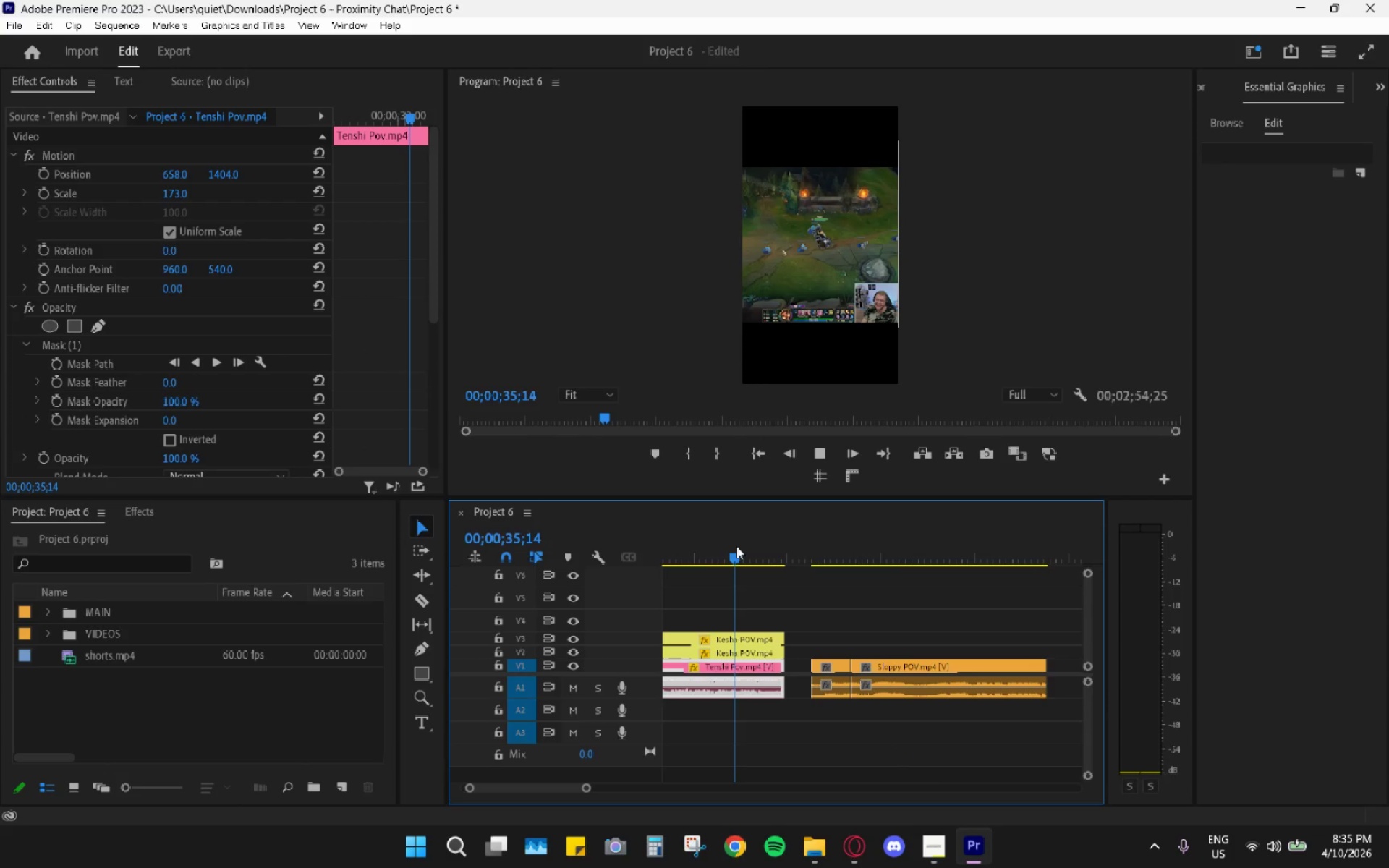 
key(Space)
 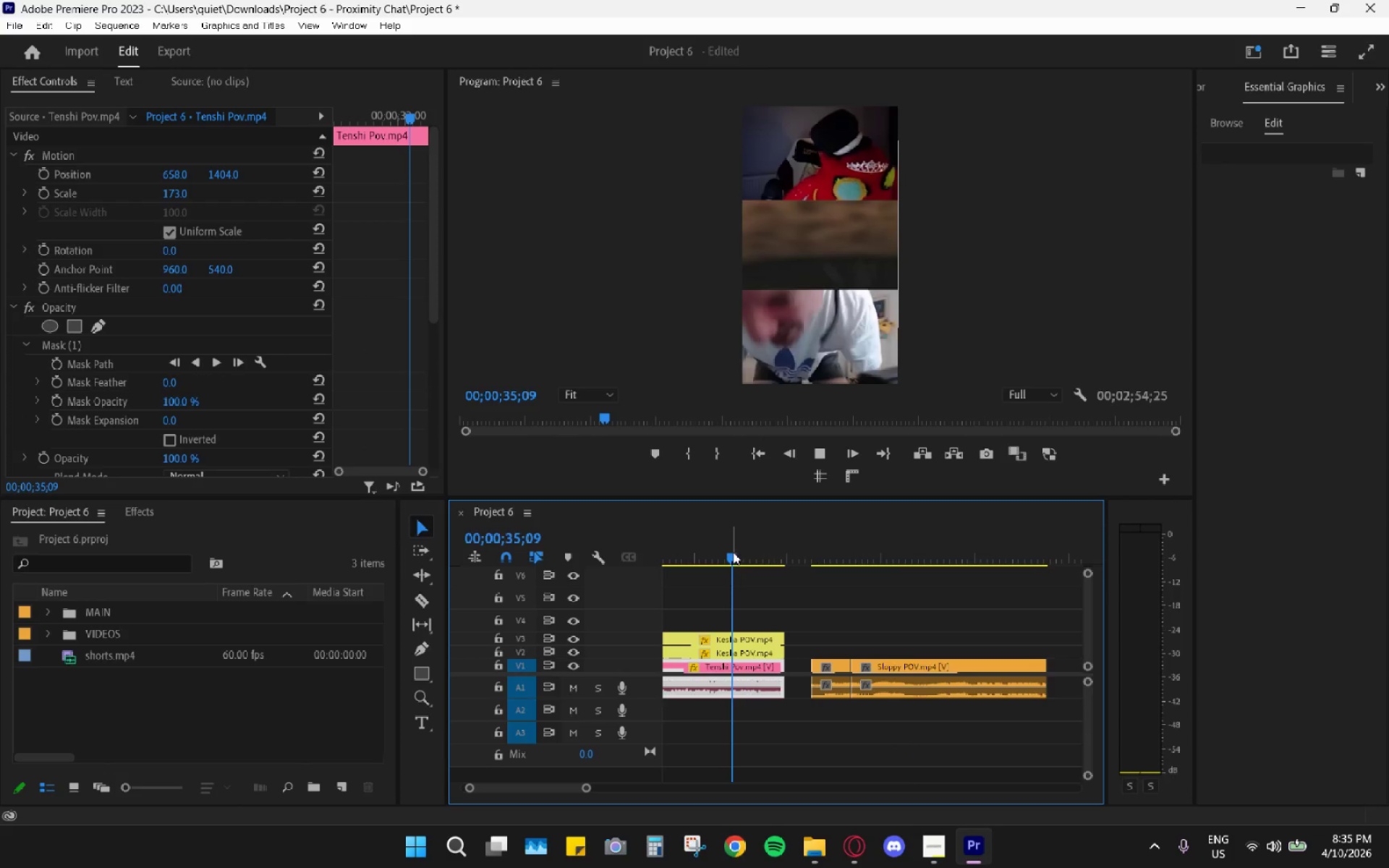 
key(Space)
 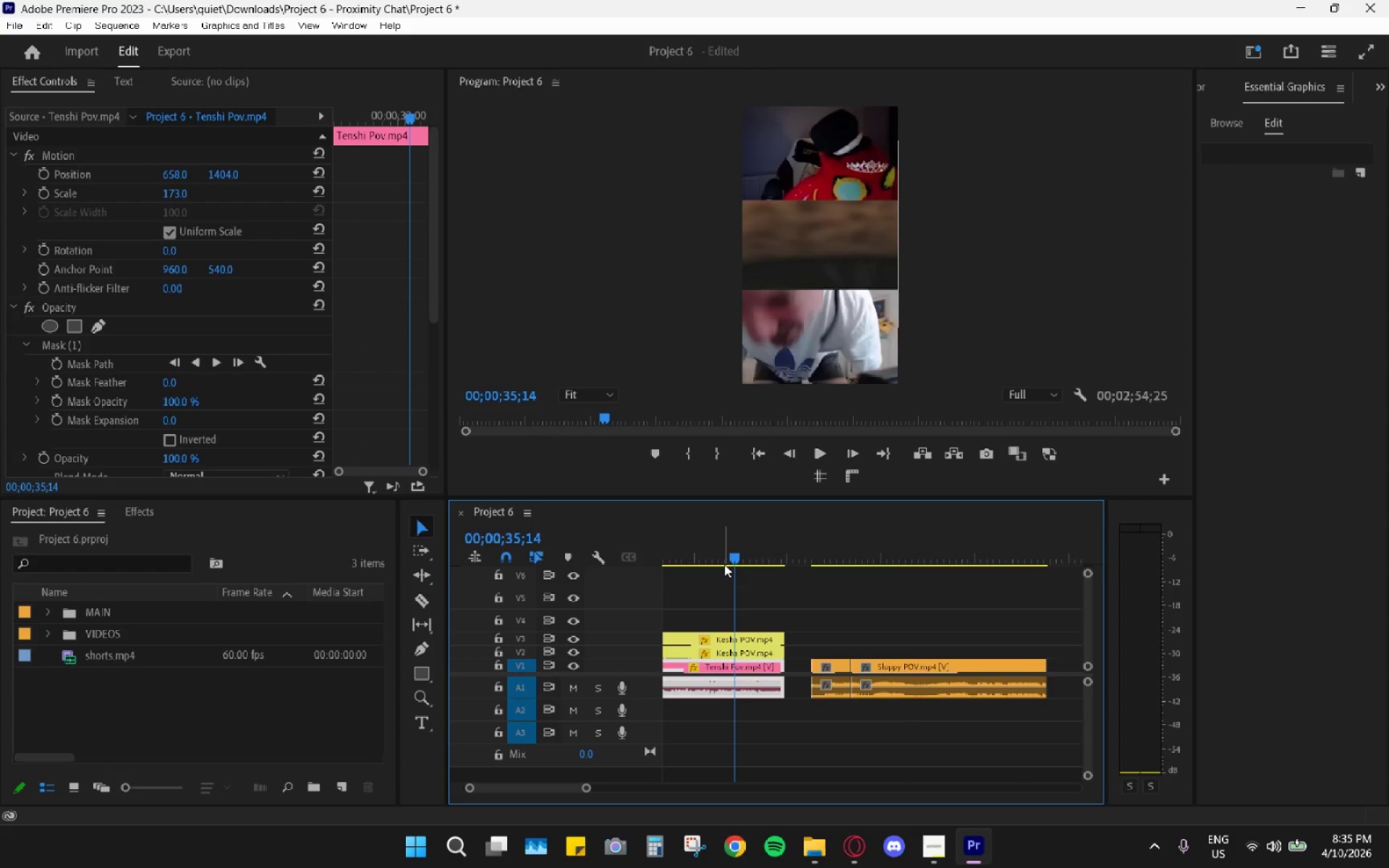 
key(Space)
 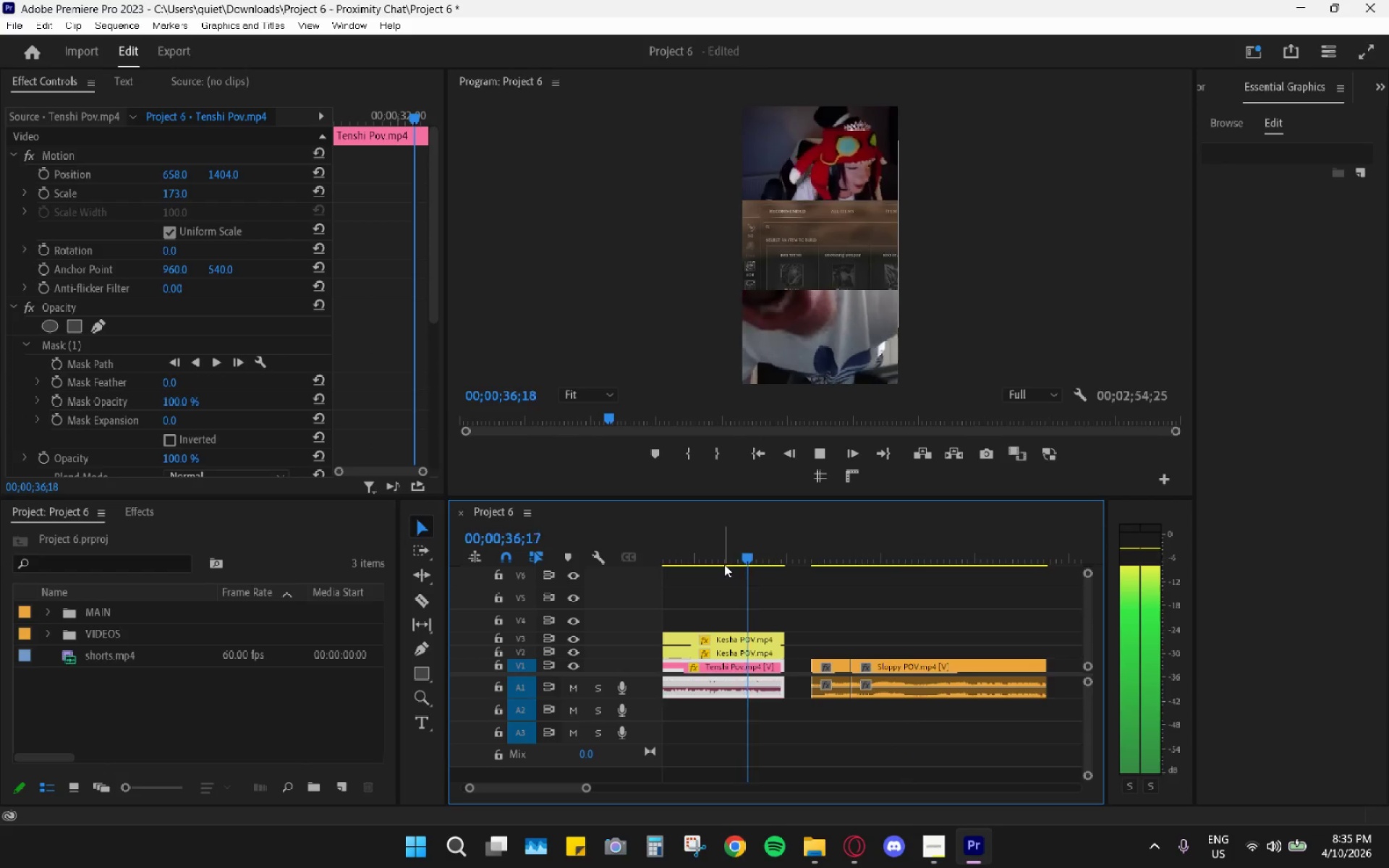 
left_click_drag(start_coordinate=[724, 564], to_coordinate=[703, 578])
 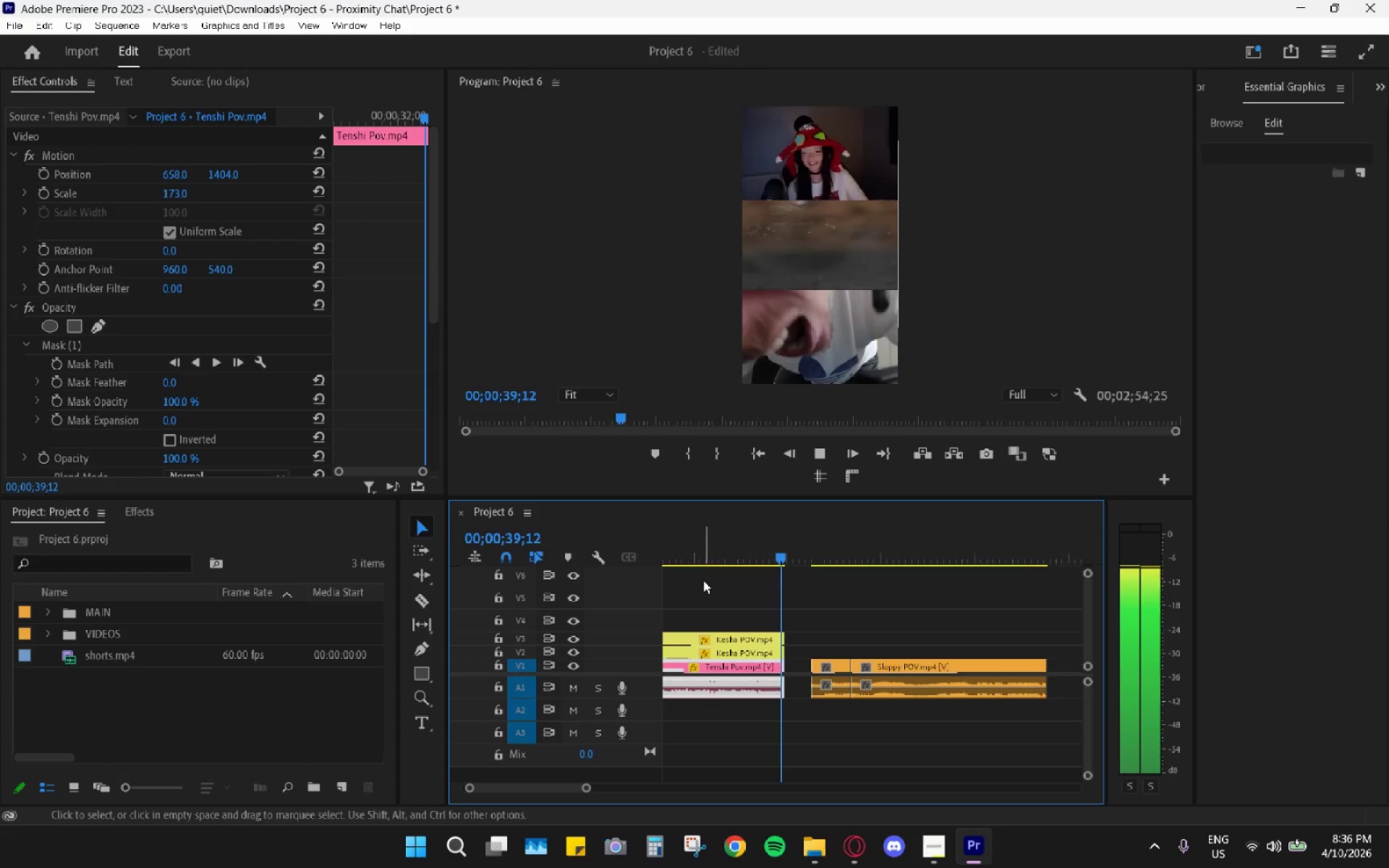 
double_click([713, 555])
 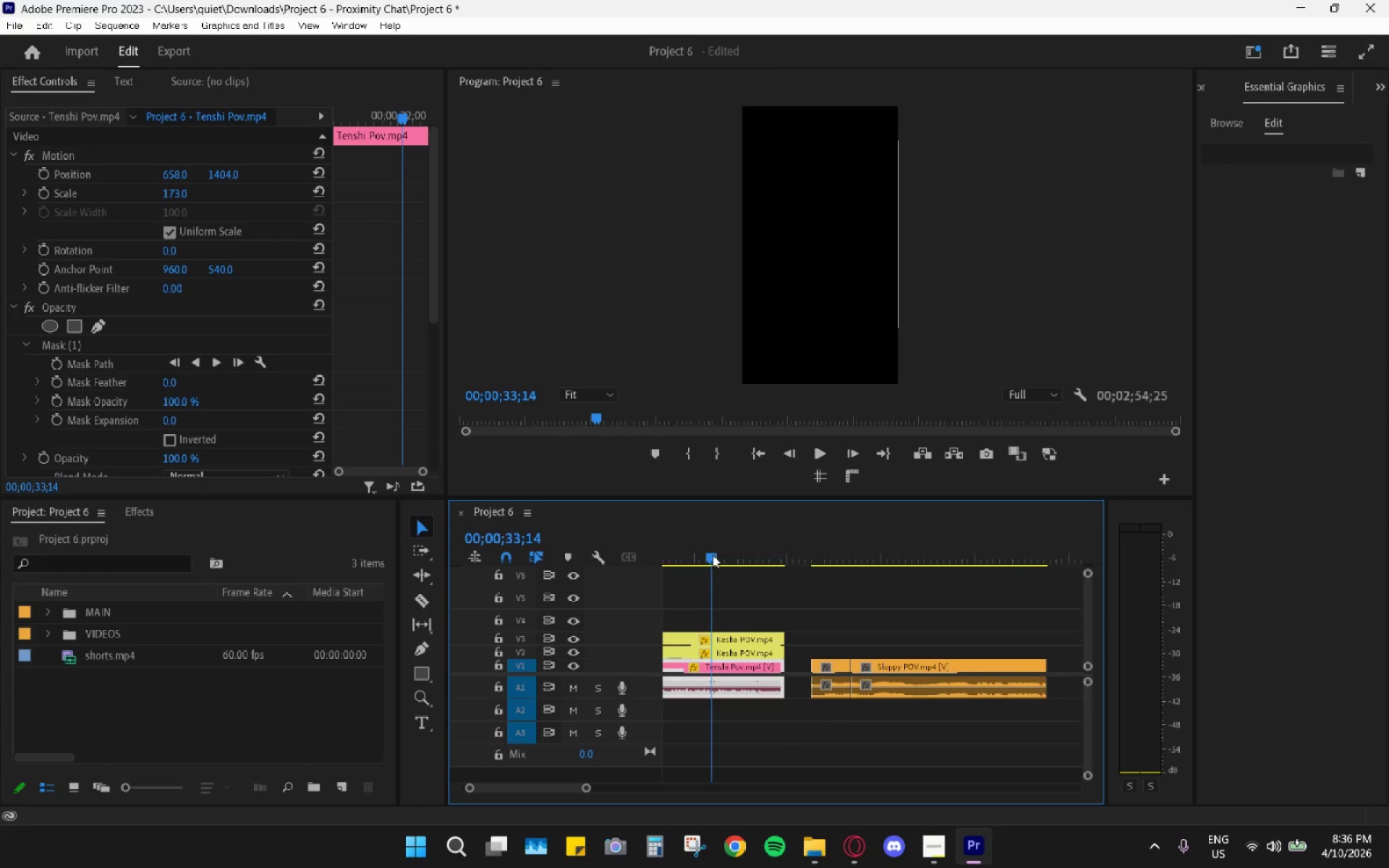 
key(Space)
 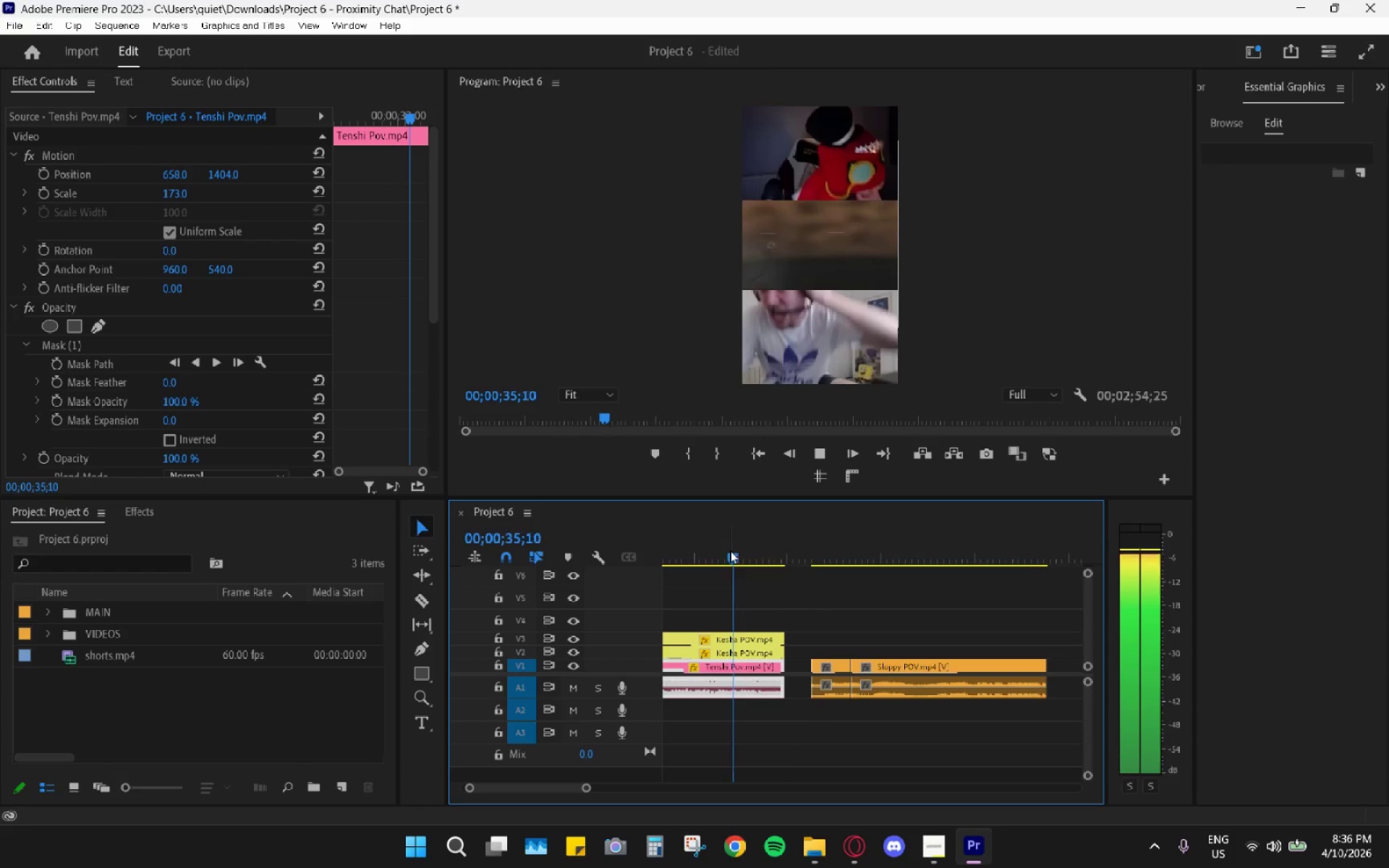 
key(Space)
 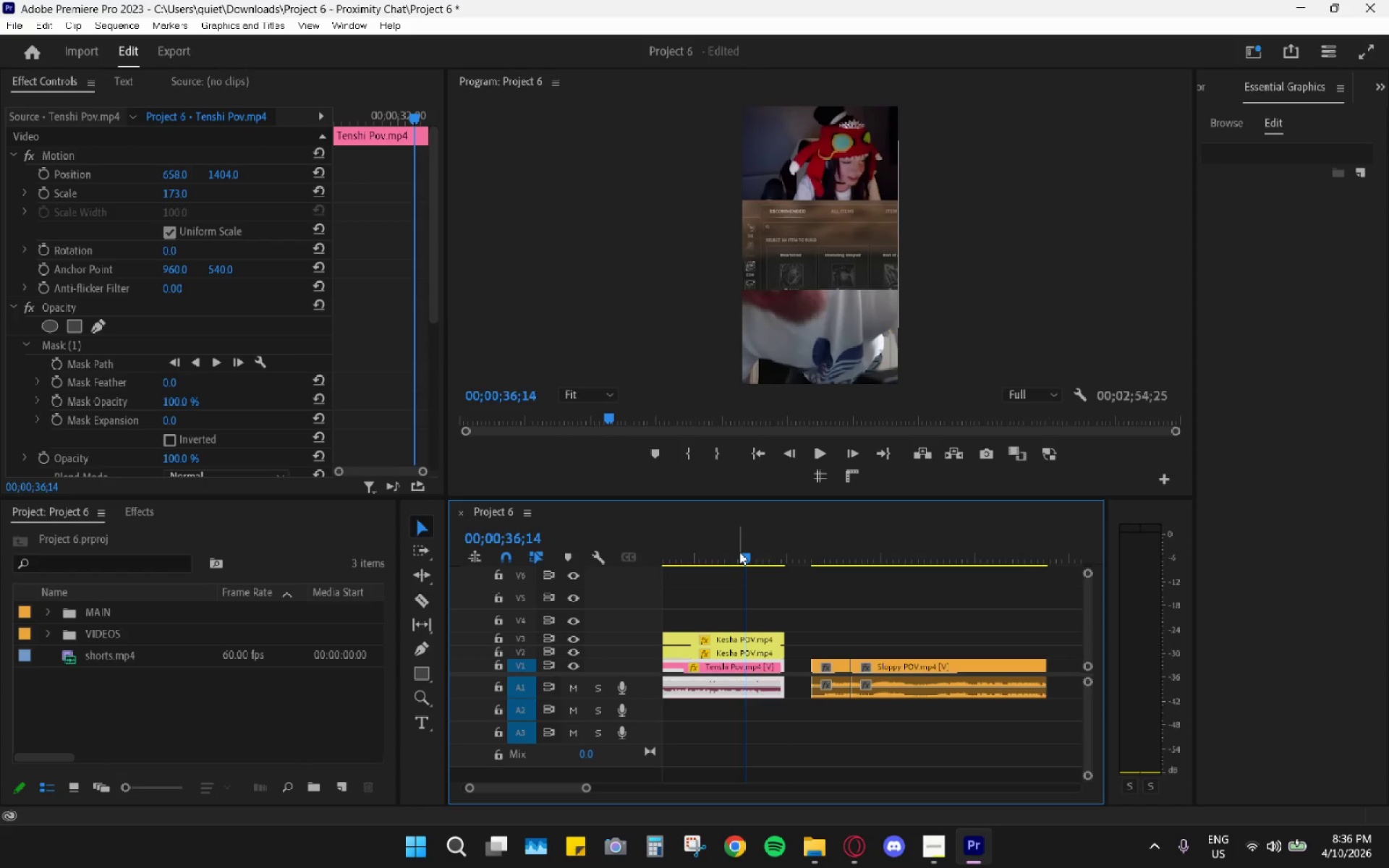 
left_click_drag(start_coordinate=[739, 553], to_coordinate=[697, 566])
 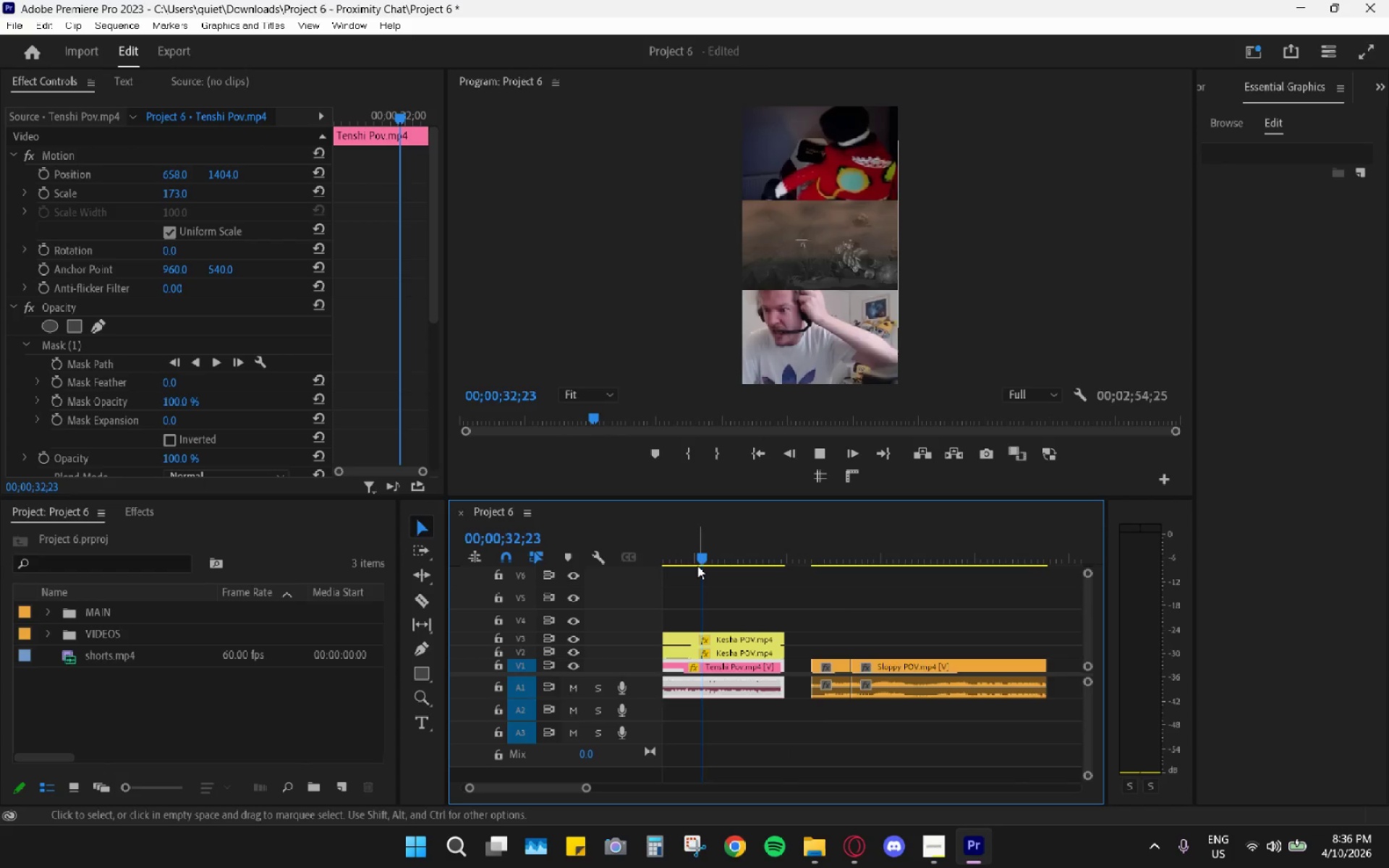 
key(Space)
 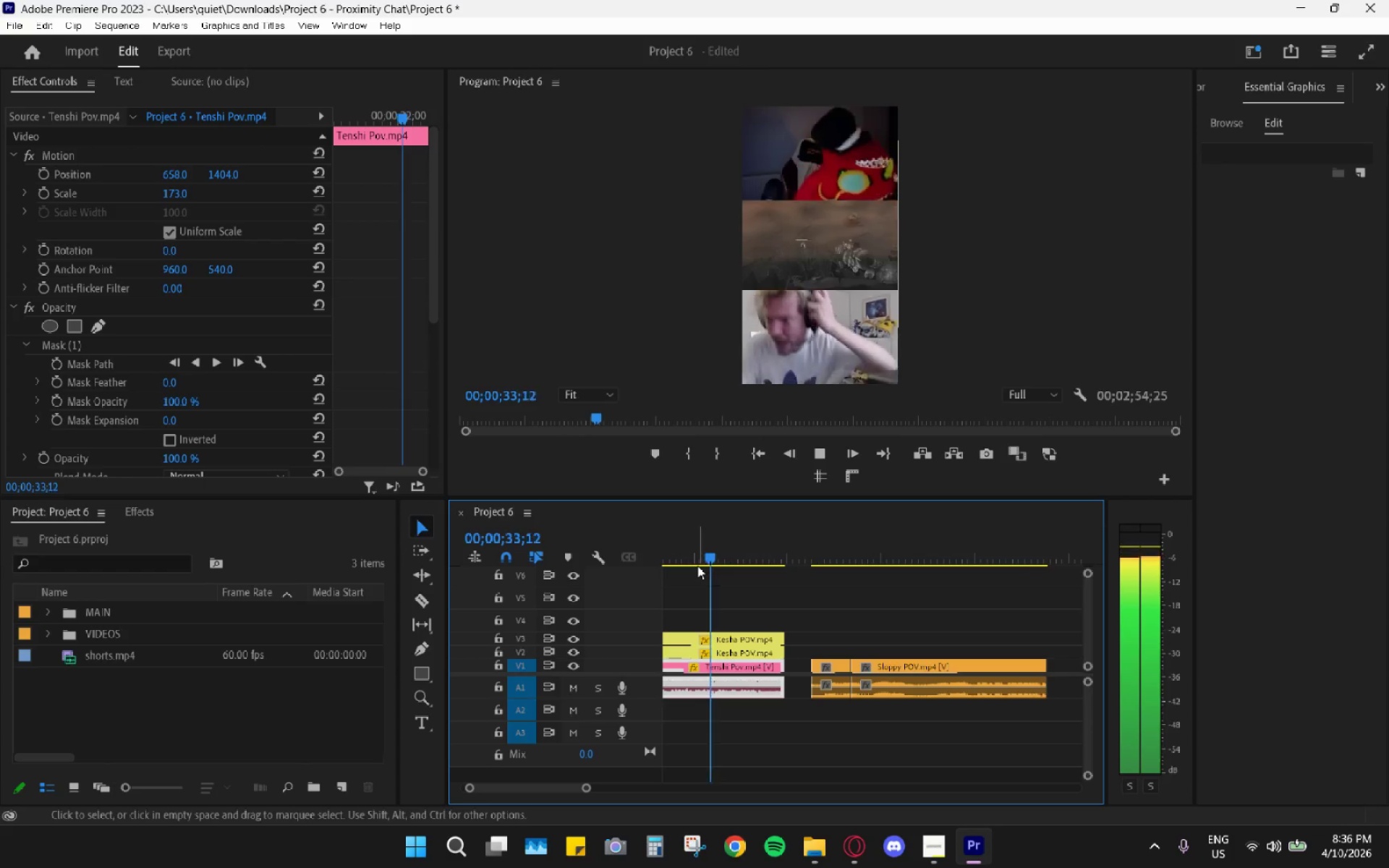 
key(Space)
 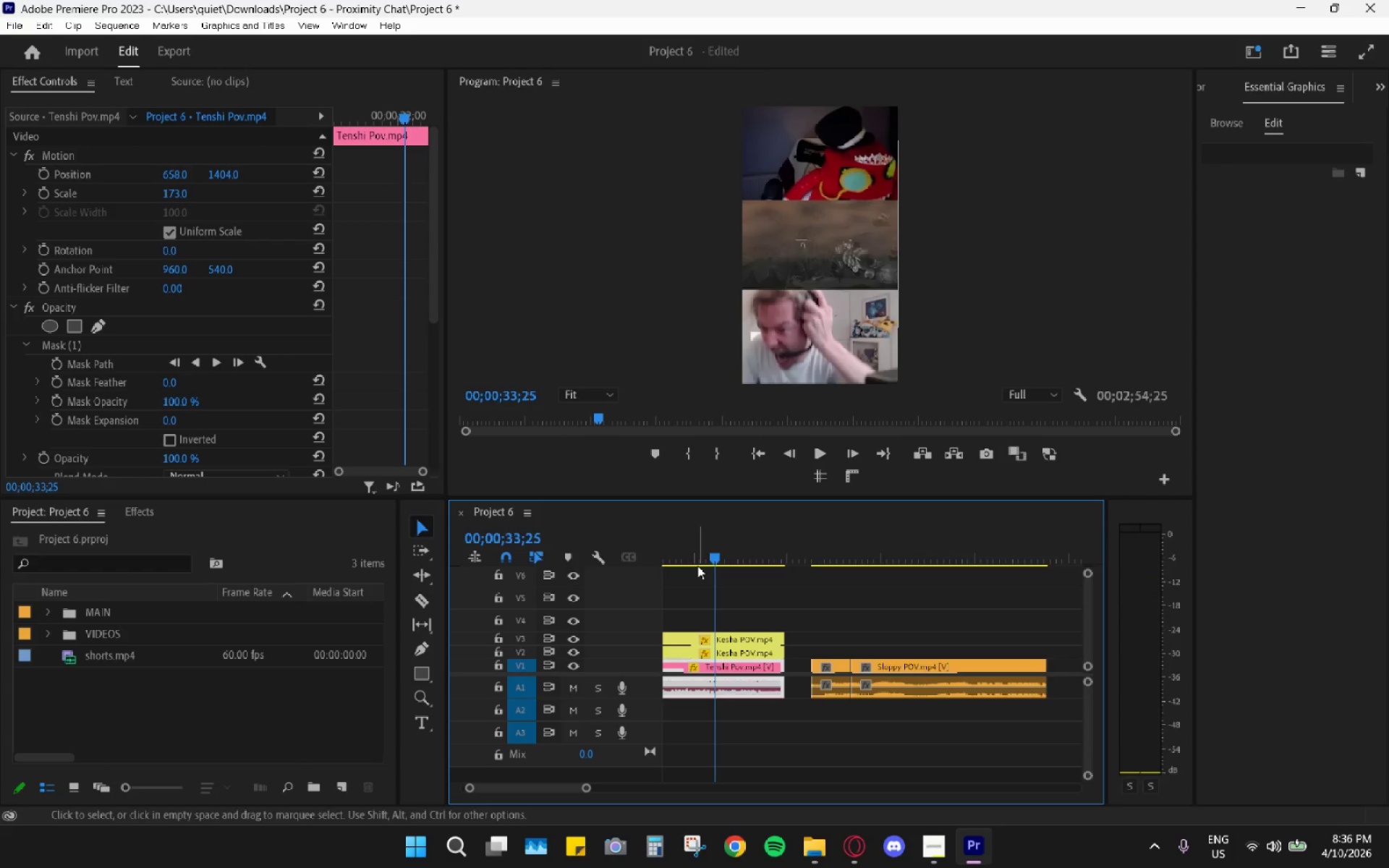 
left_click([697, 566])
 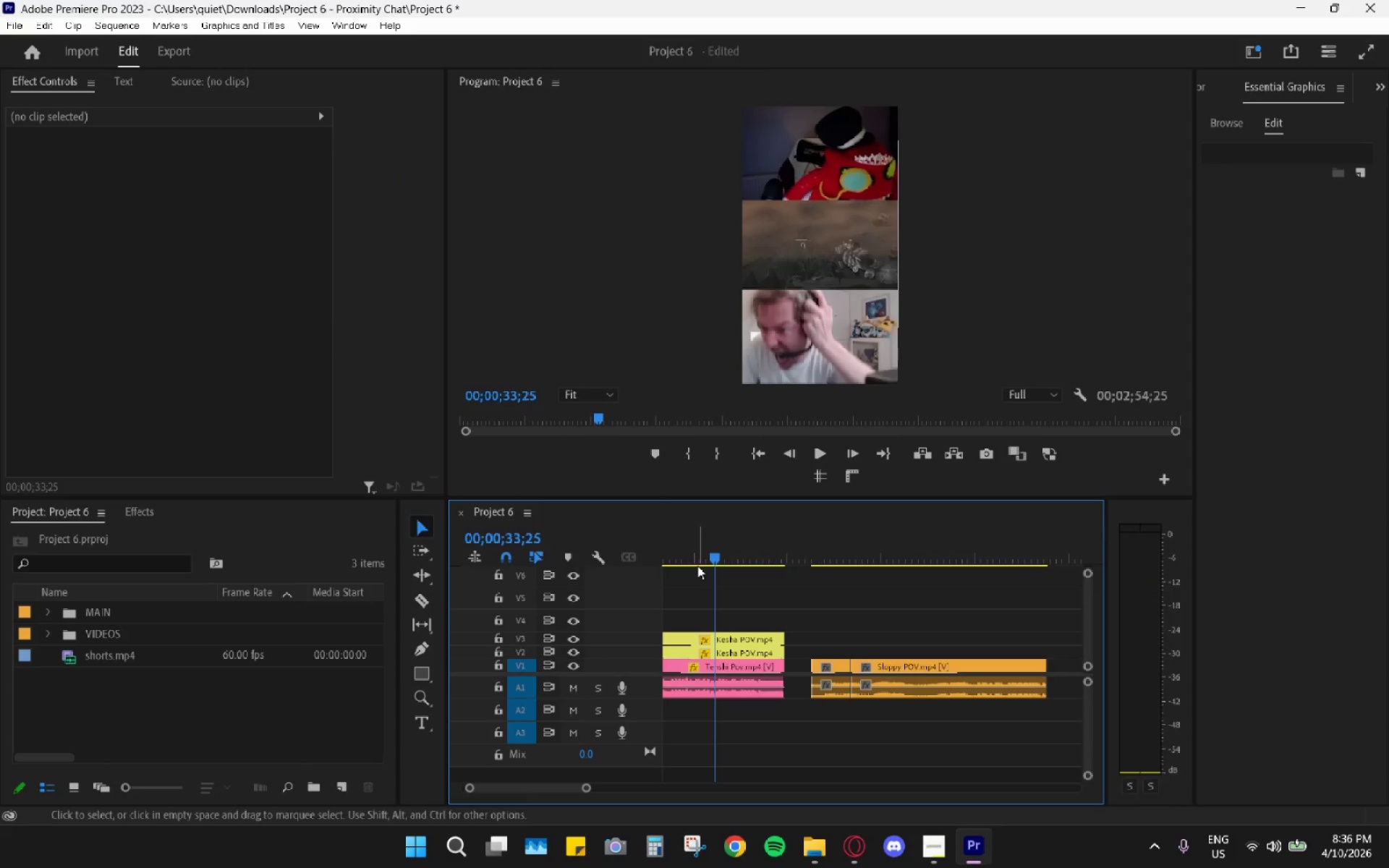 
left_click([697, 561])
 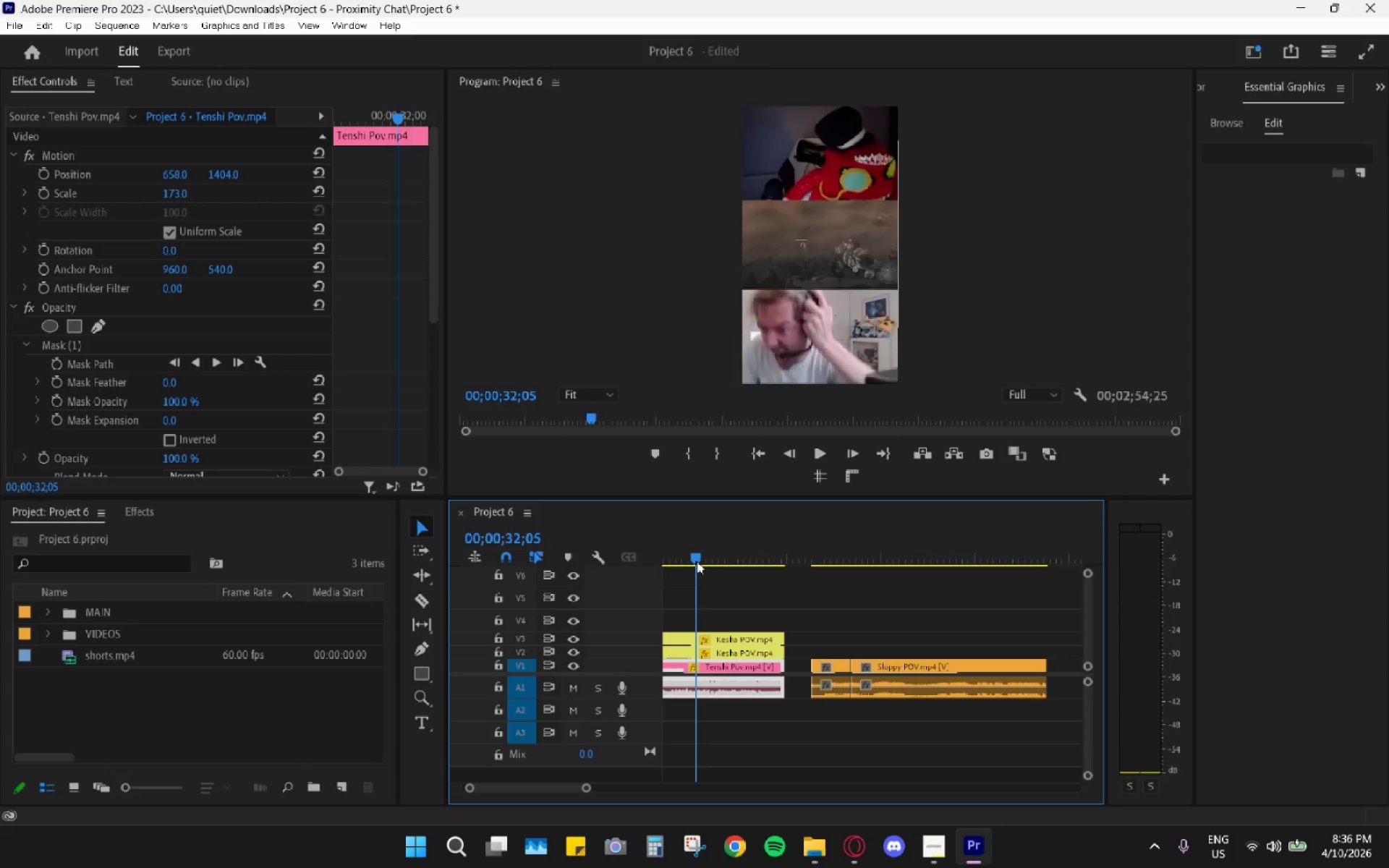 
key(Space)
 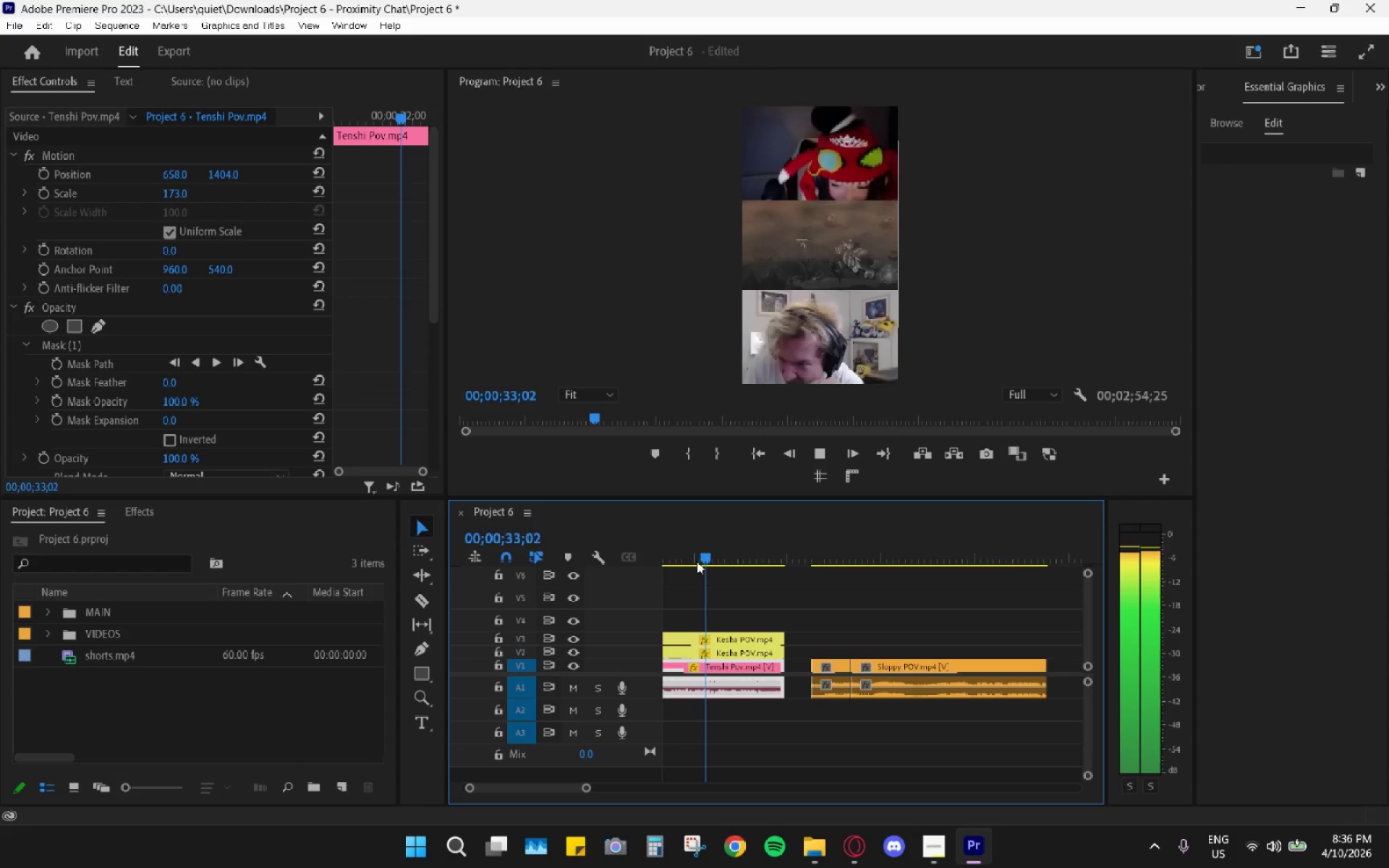 
key(Space)
 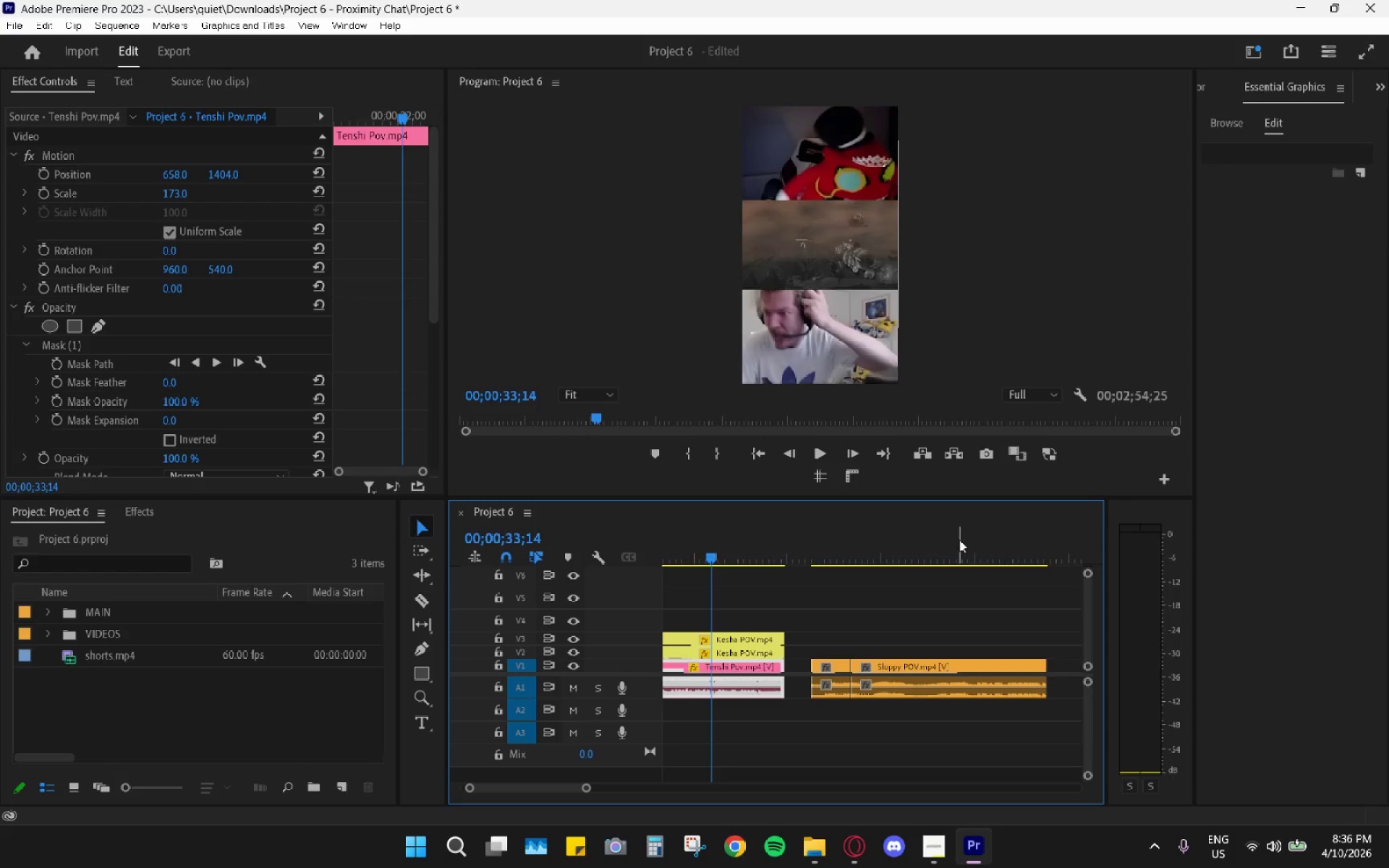 
key(Space)
 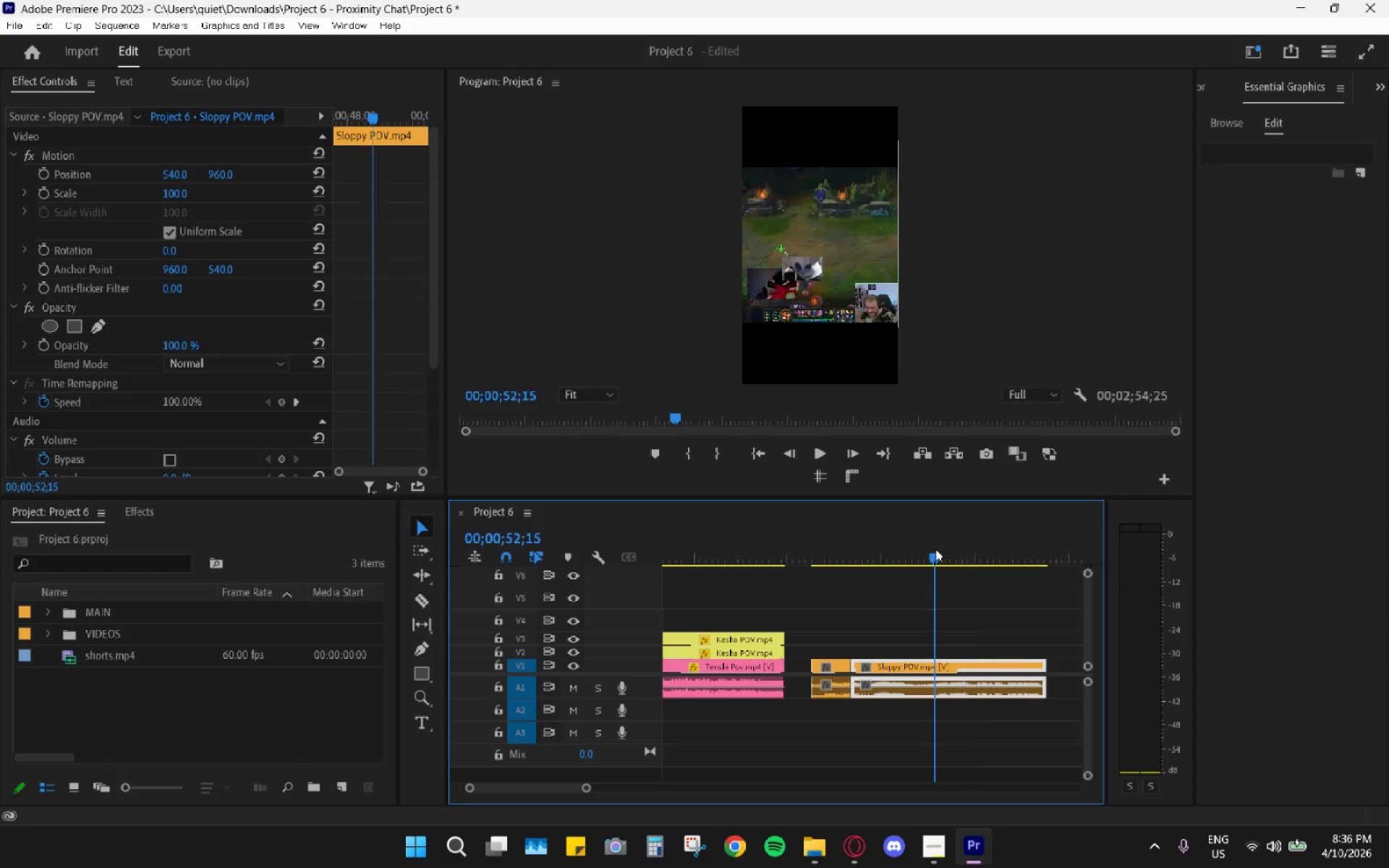 
key(Space)
 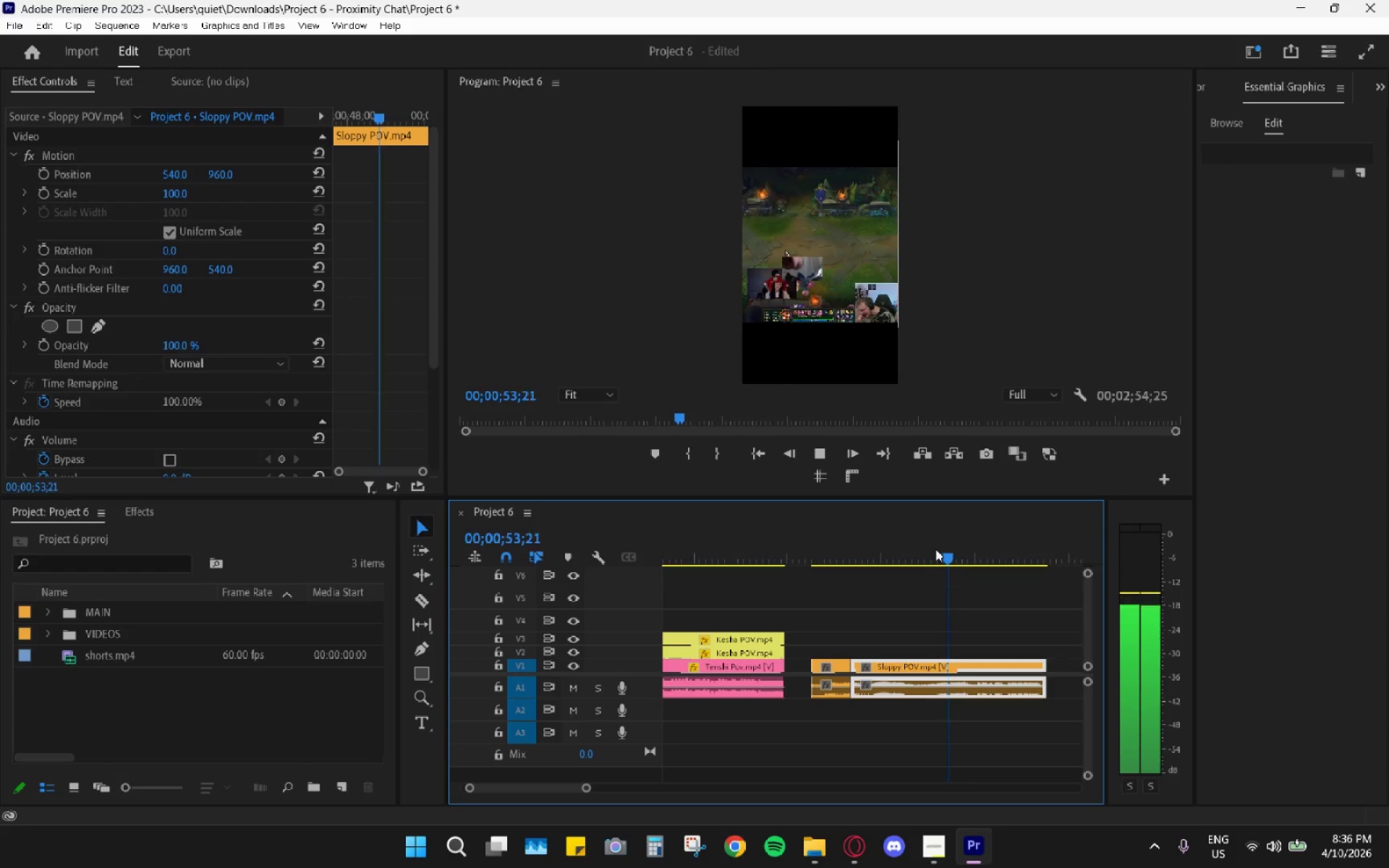 
left_click_drag(start_coordinate=[931, 552], to_coordinate=[925, 554])
 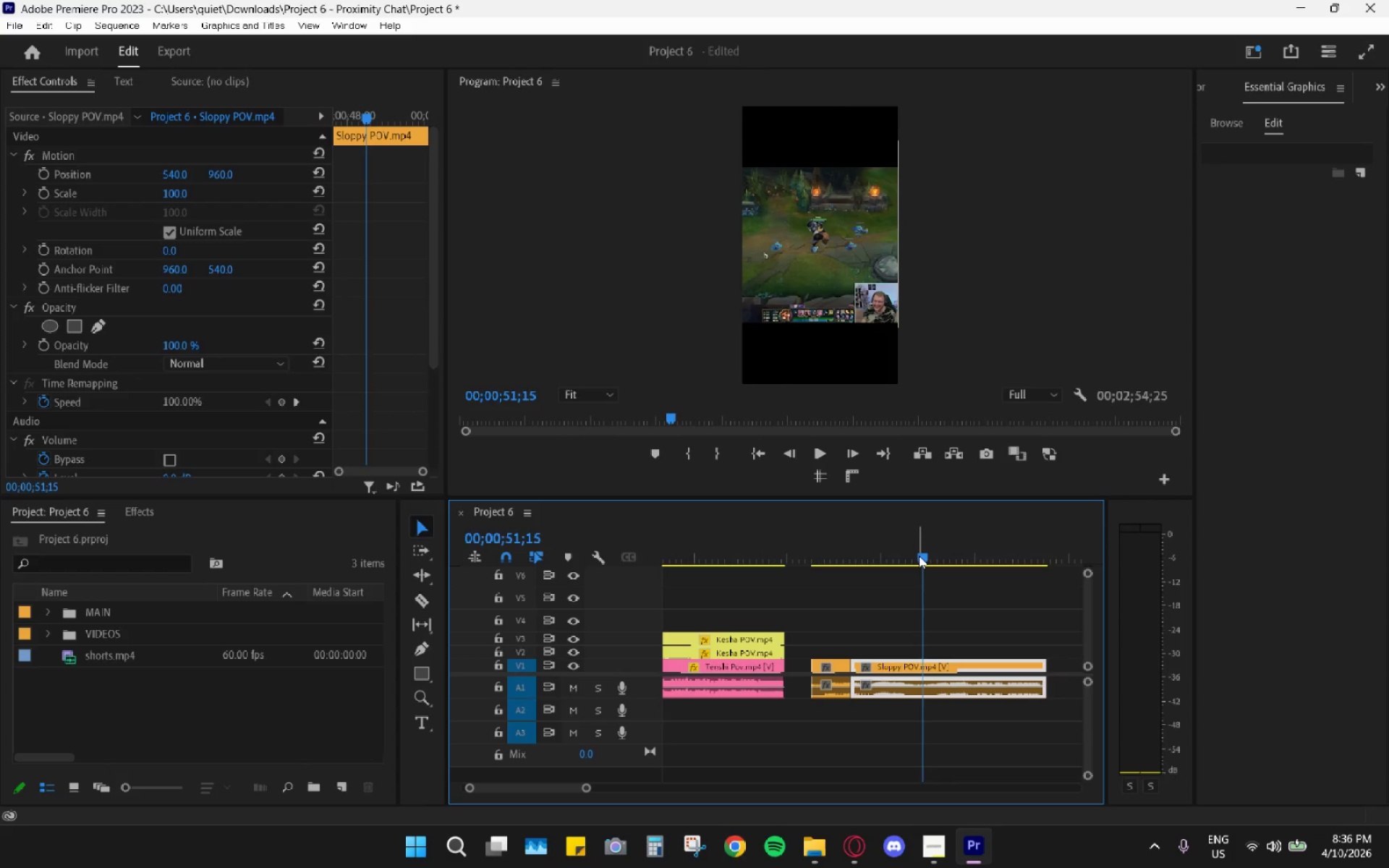 
left_click_drag(start_coordinate=[918, 556], to_coordinate=[914, 556])
 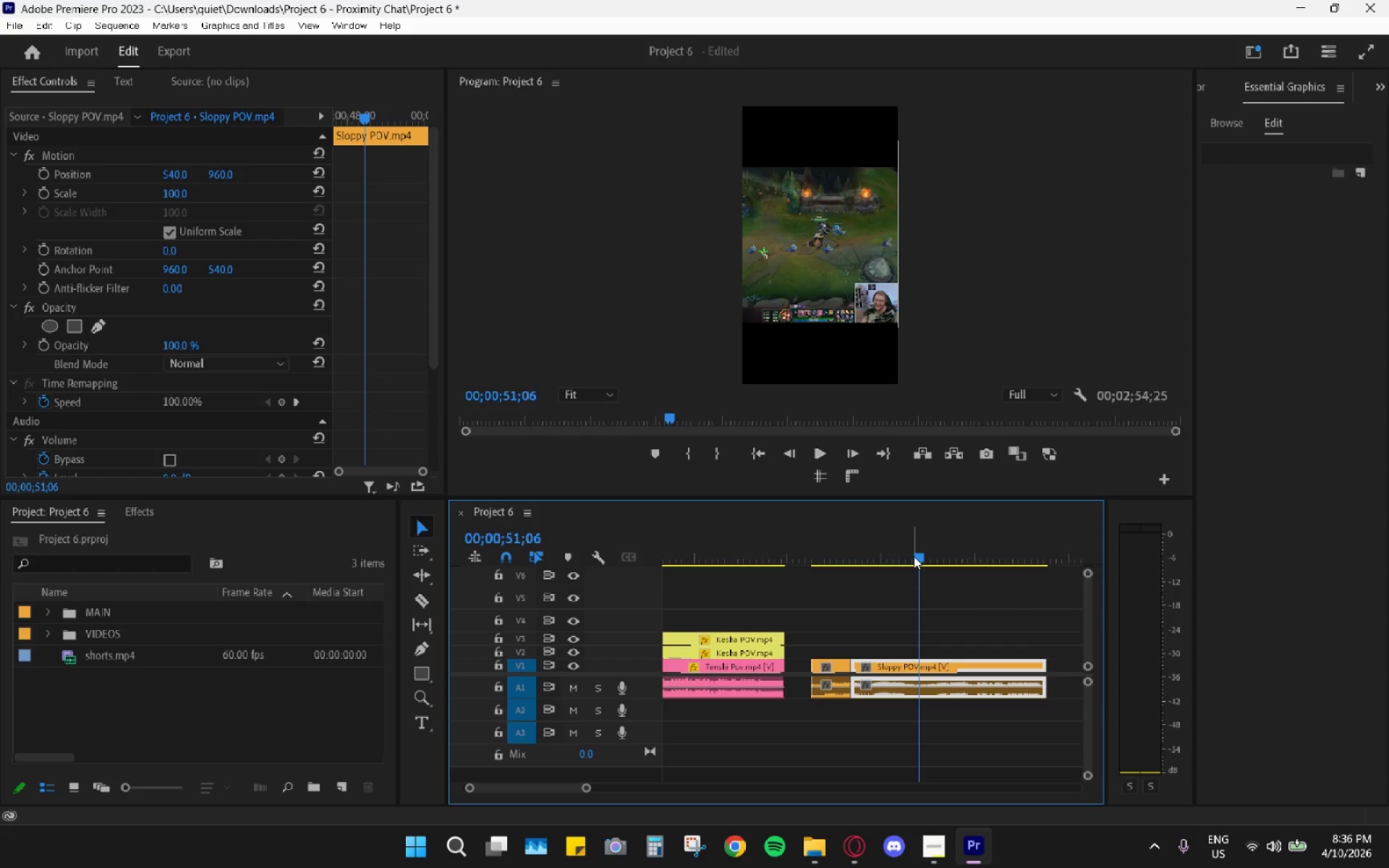 
key(Space)
 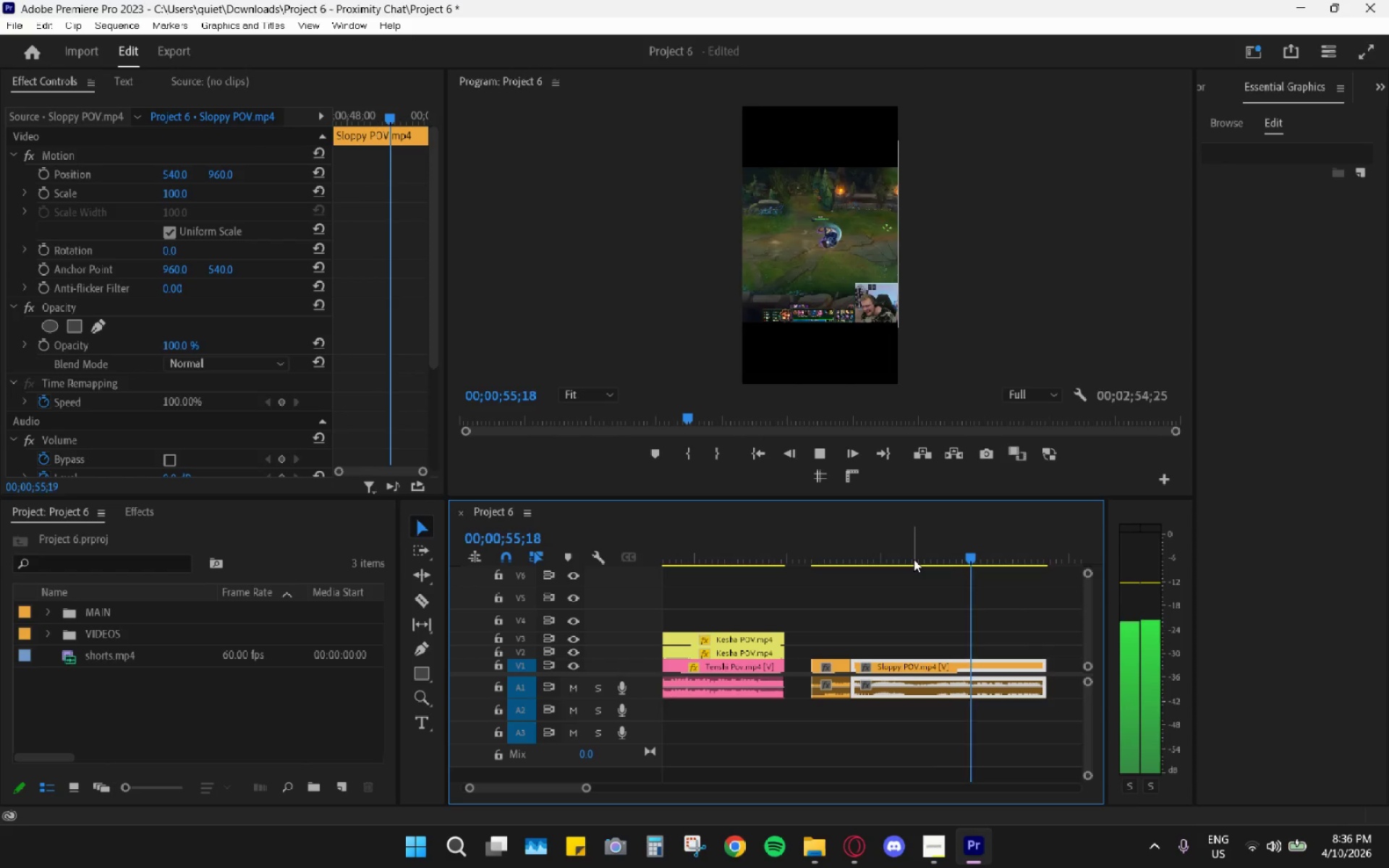 
wait(5.94)
 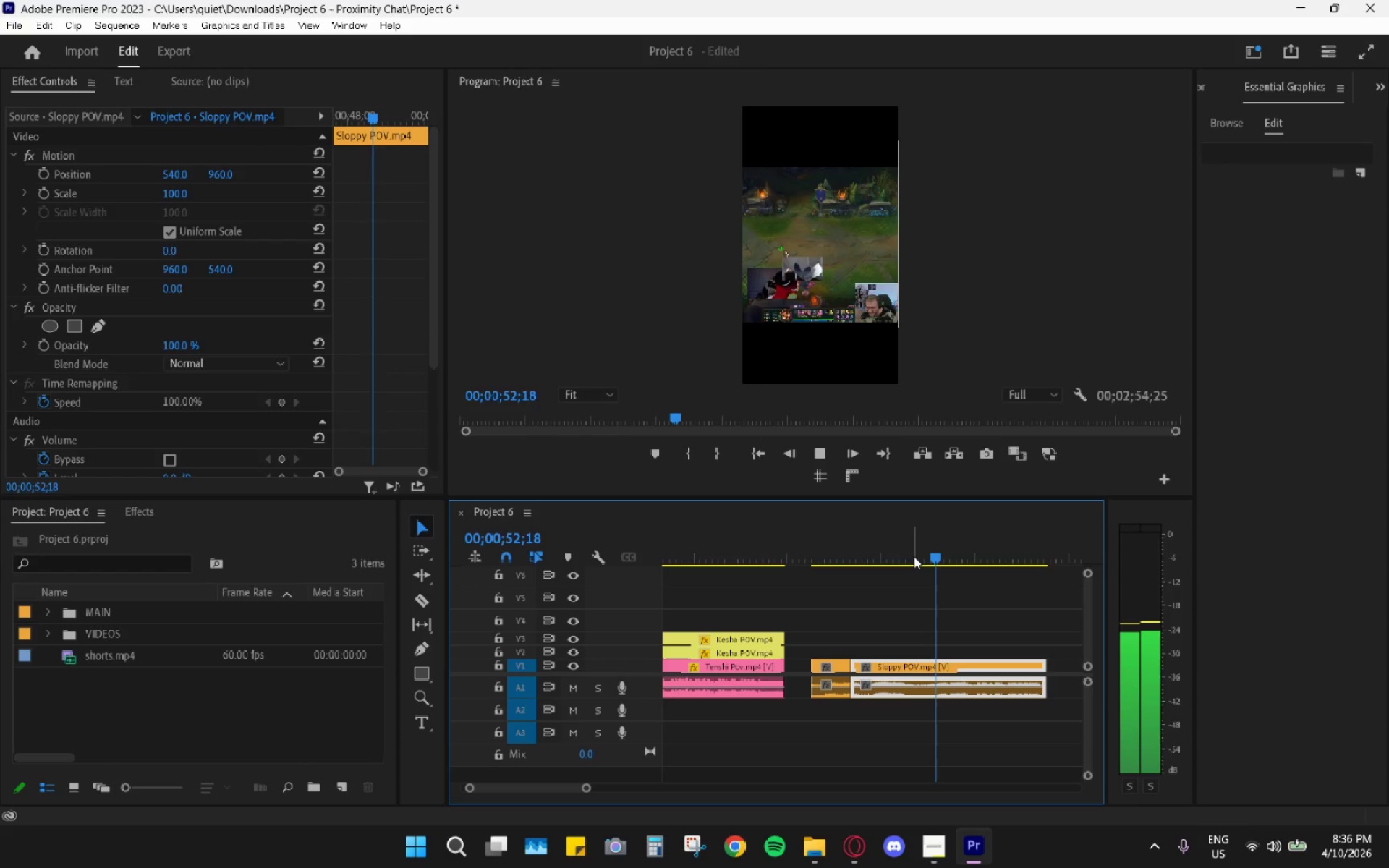 
left_click_drag(start_coordinate=[901, 557], to_coordinate=[870, 558])
 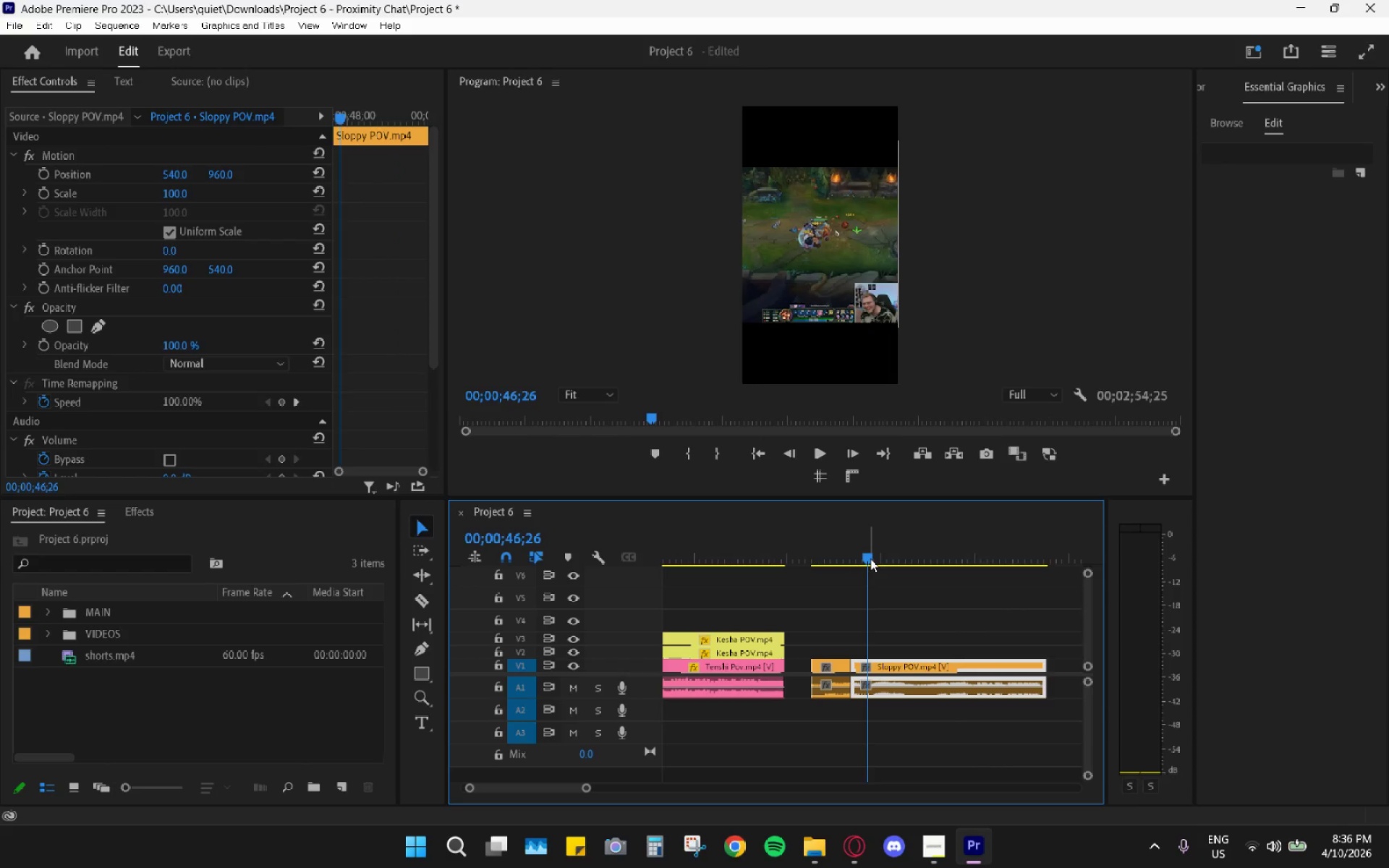 
key(Space)
 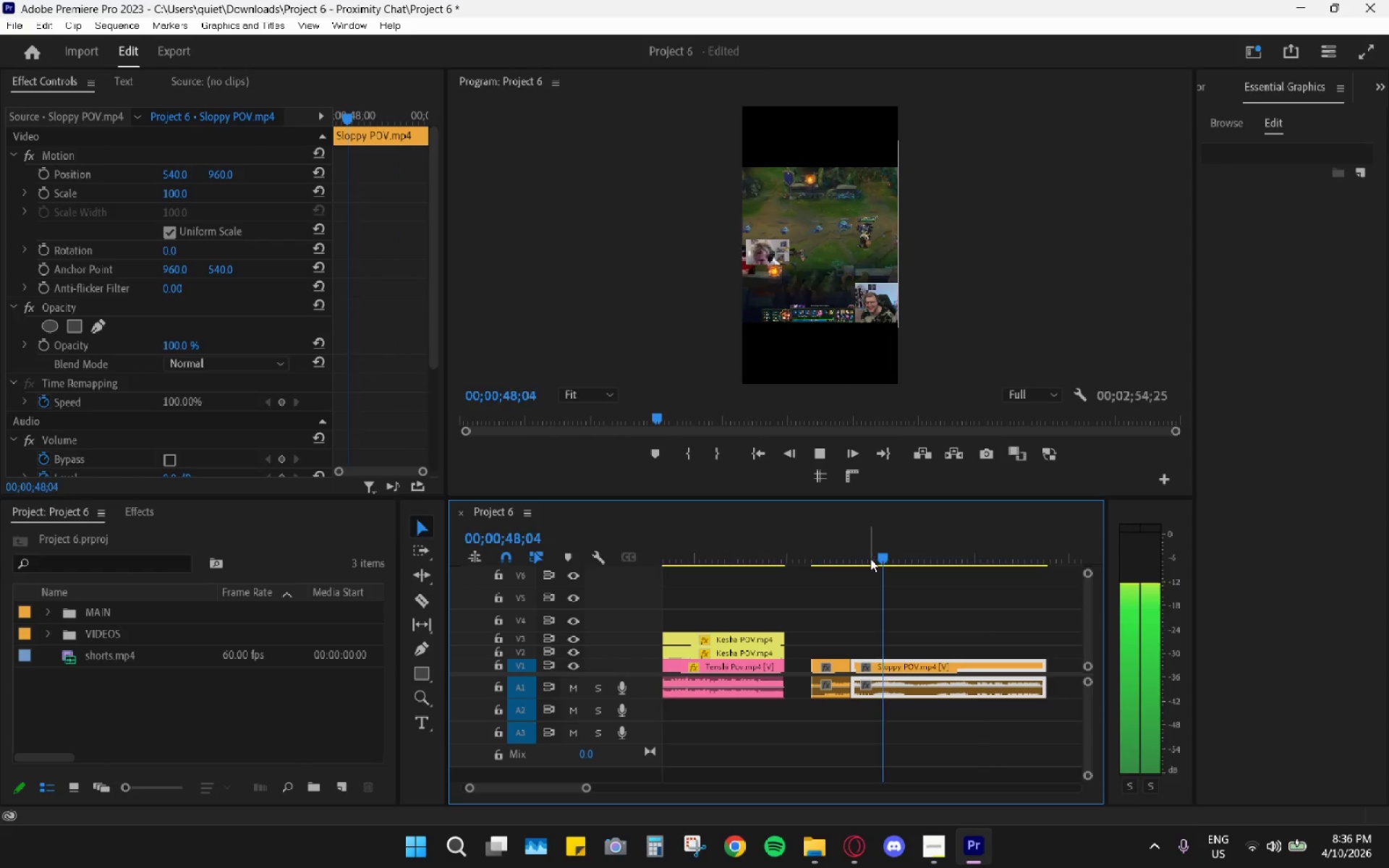 
key(Space)
 